 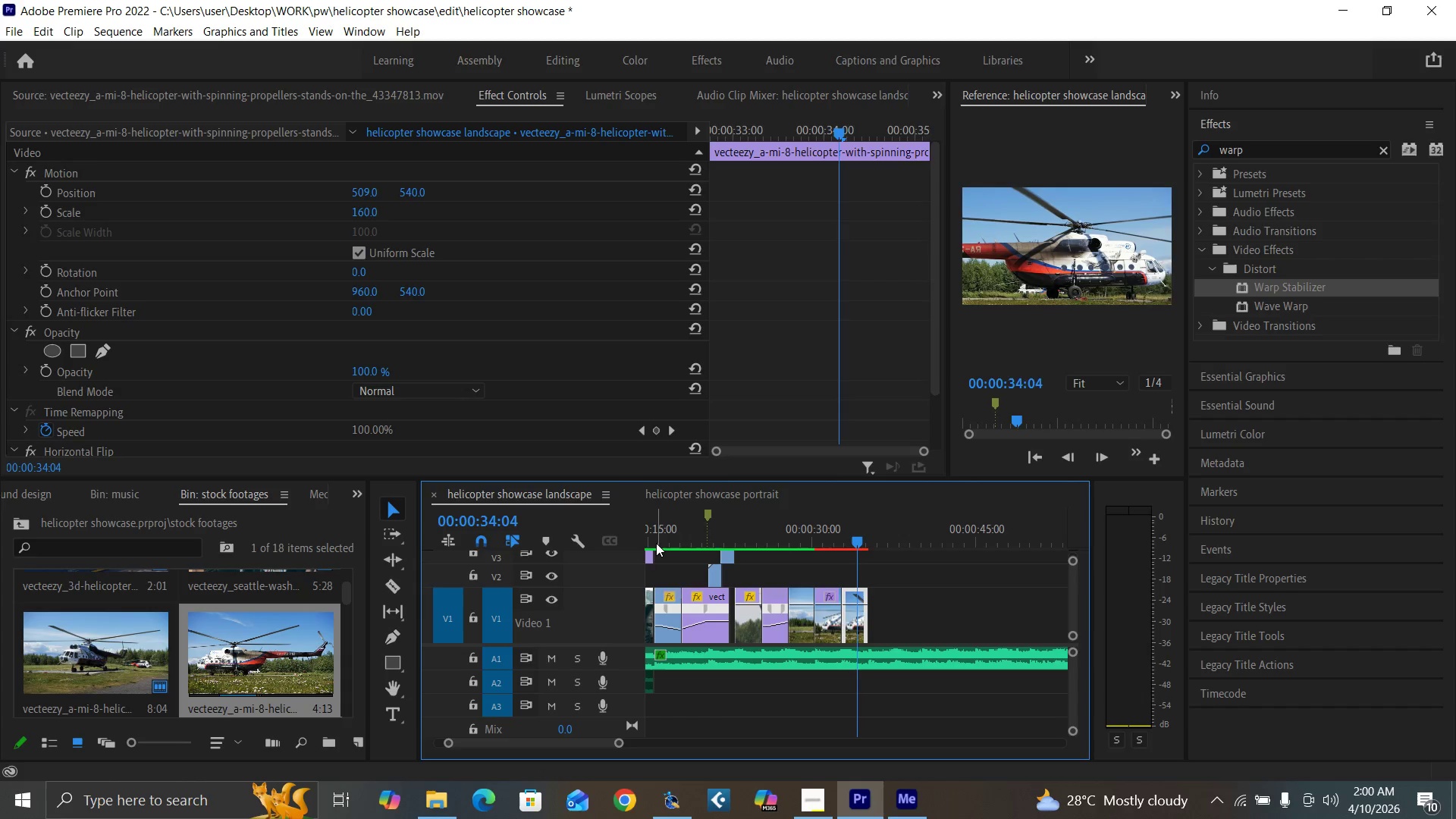 
key(Space)
 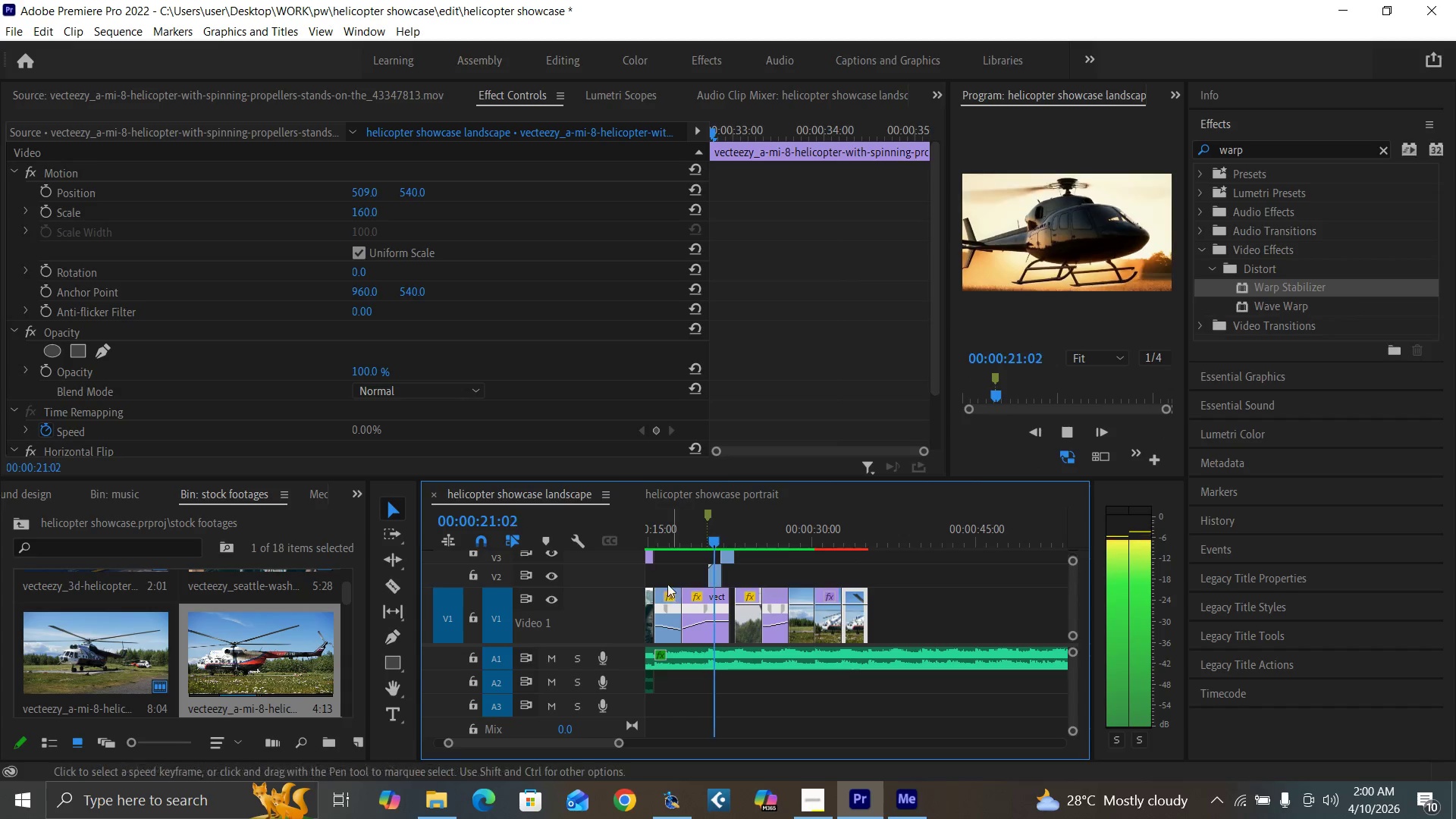 
key(Space)
 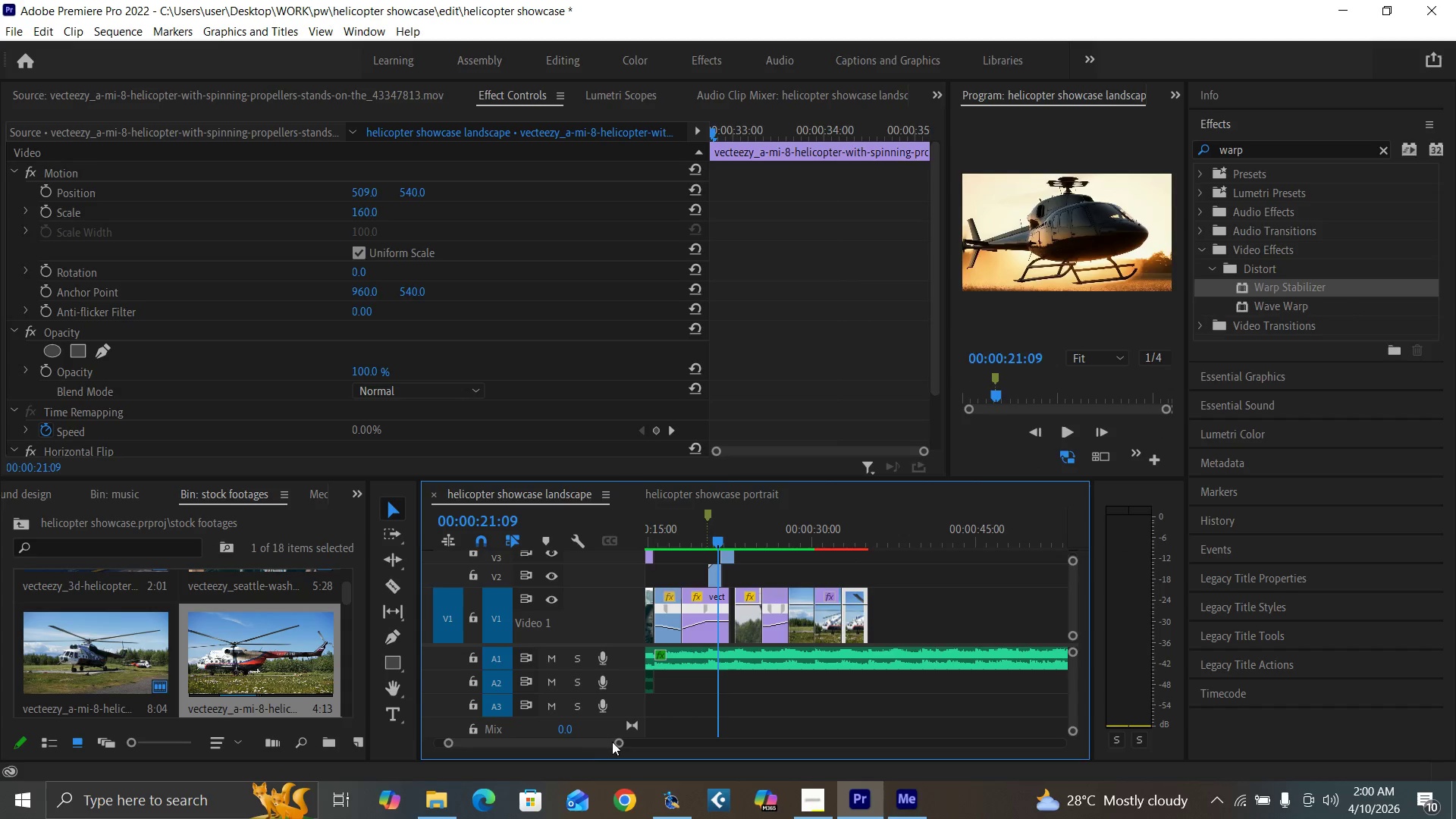 
left_click_drag(start_coordinate=[618, 741], to_coordinate=[635, 742])
 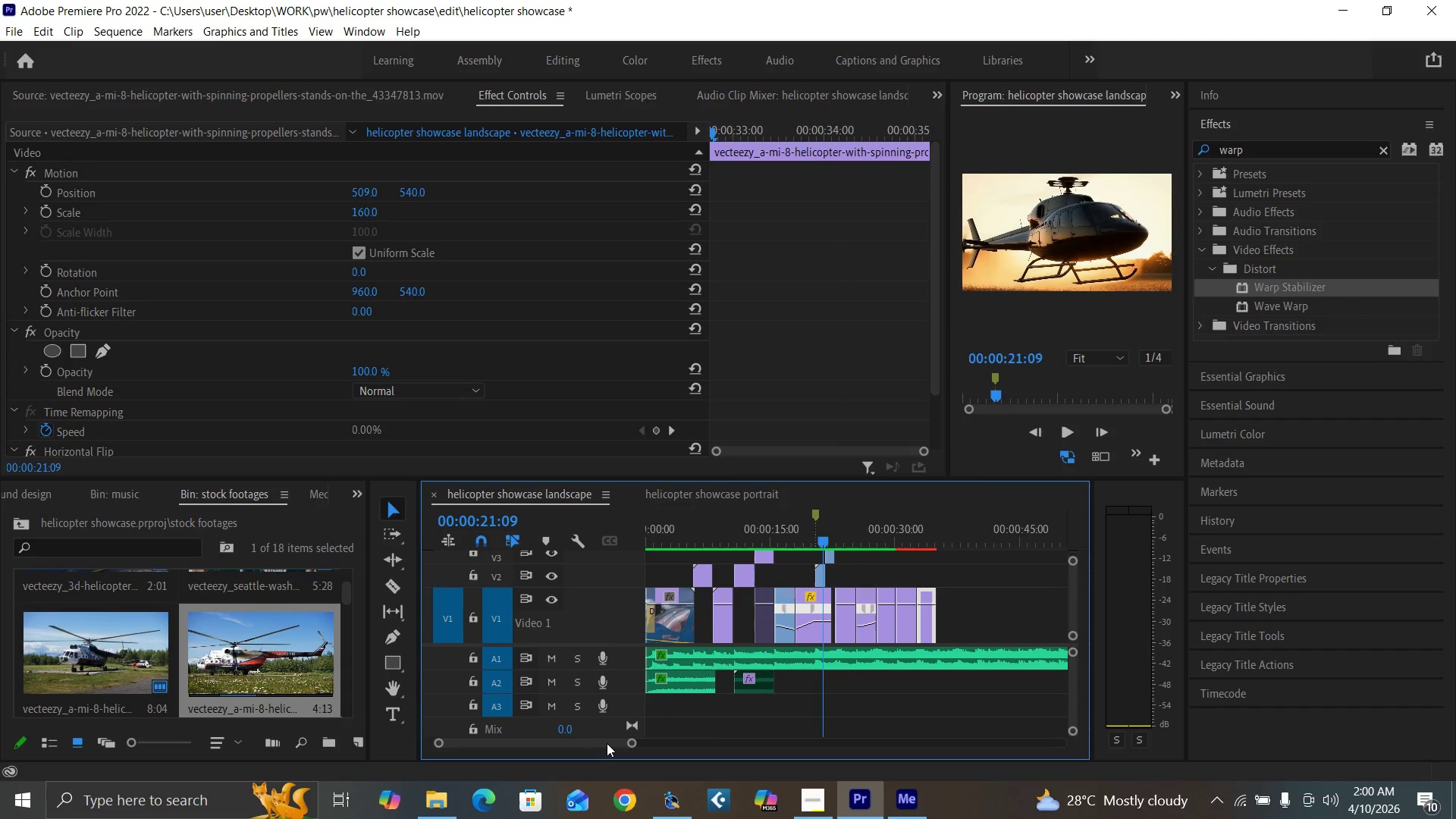 
left_click_drag(start_coordinate=[607, 743], to_coordinate=[599, 743])
 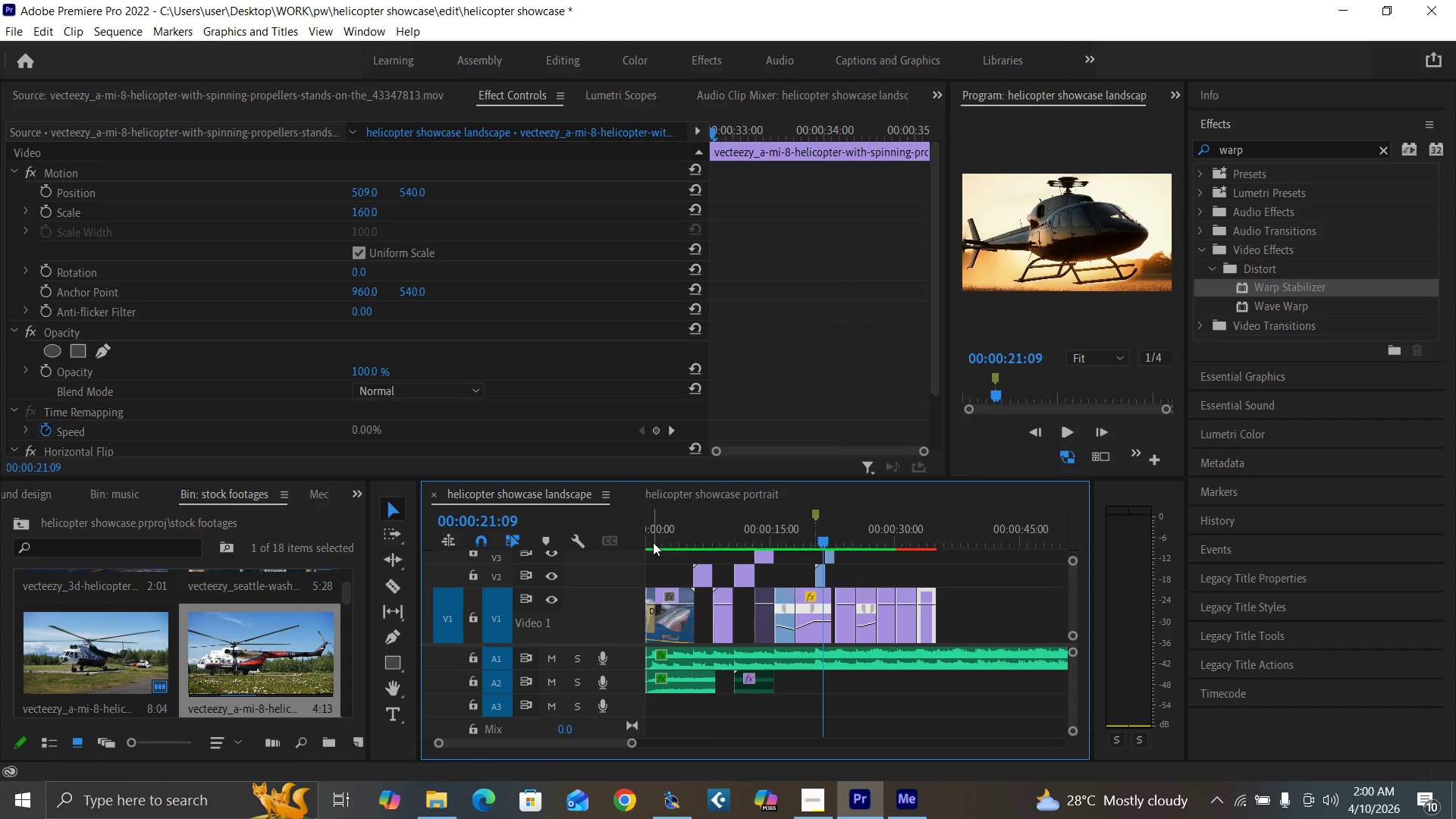 
left_click_drag(start_coordinate=[652, 541], to_coordinate=[646, 541])
 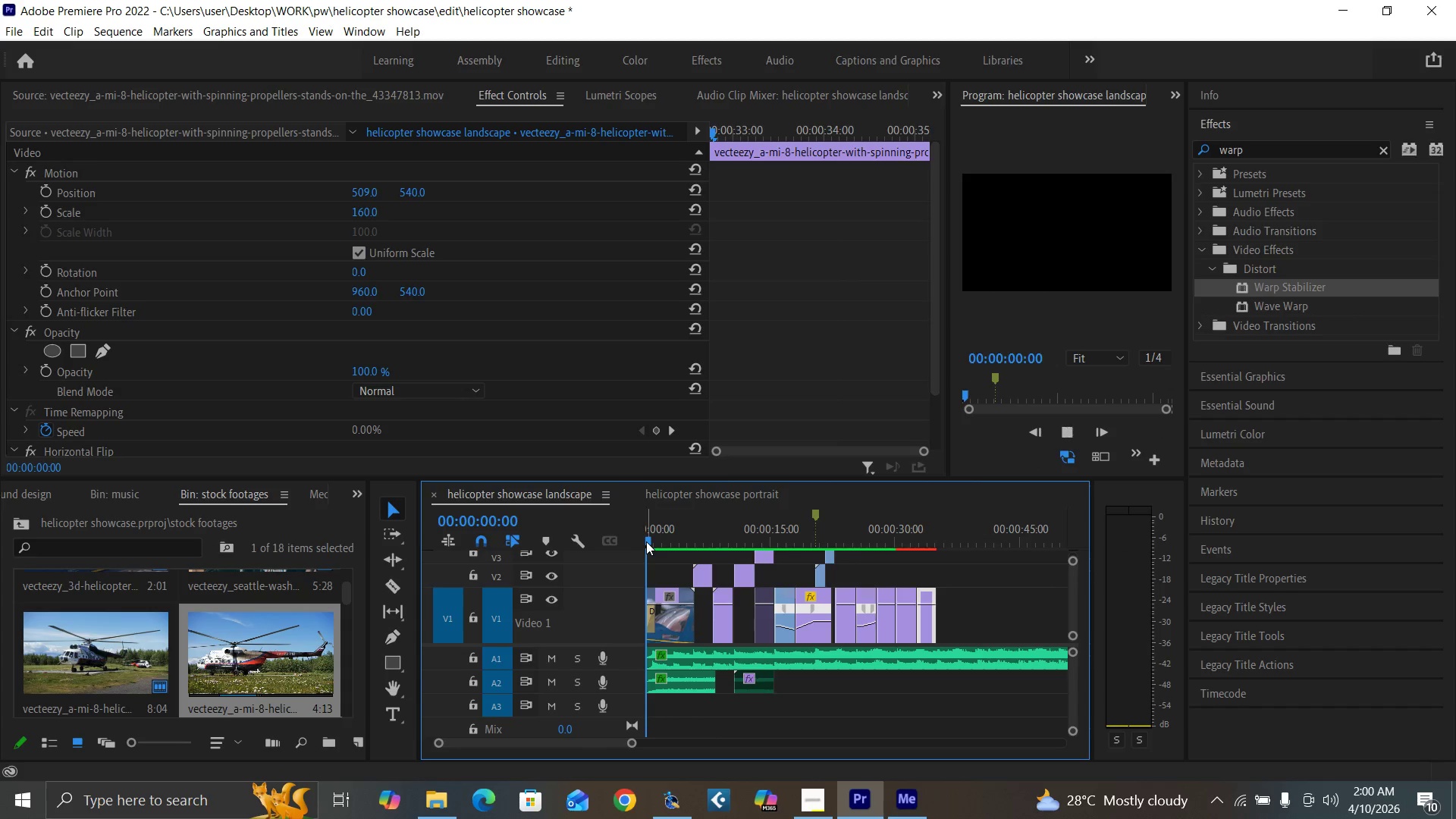 
key(Space)
 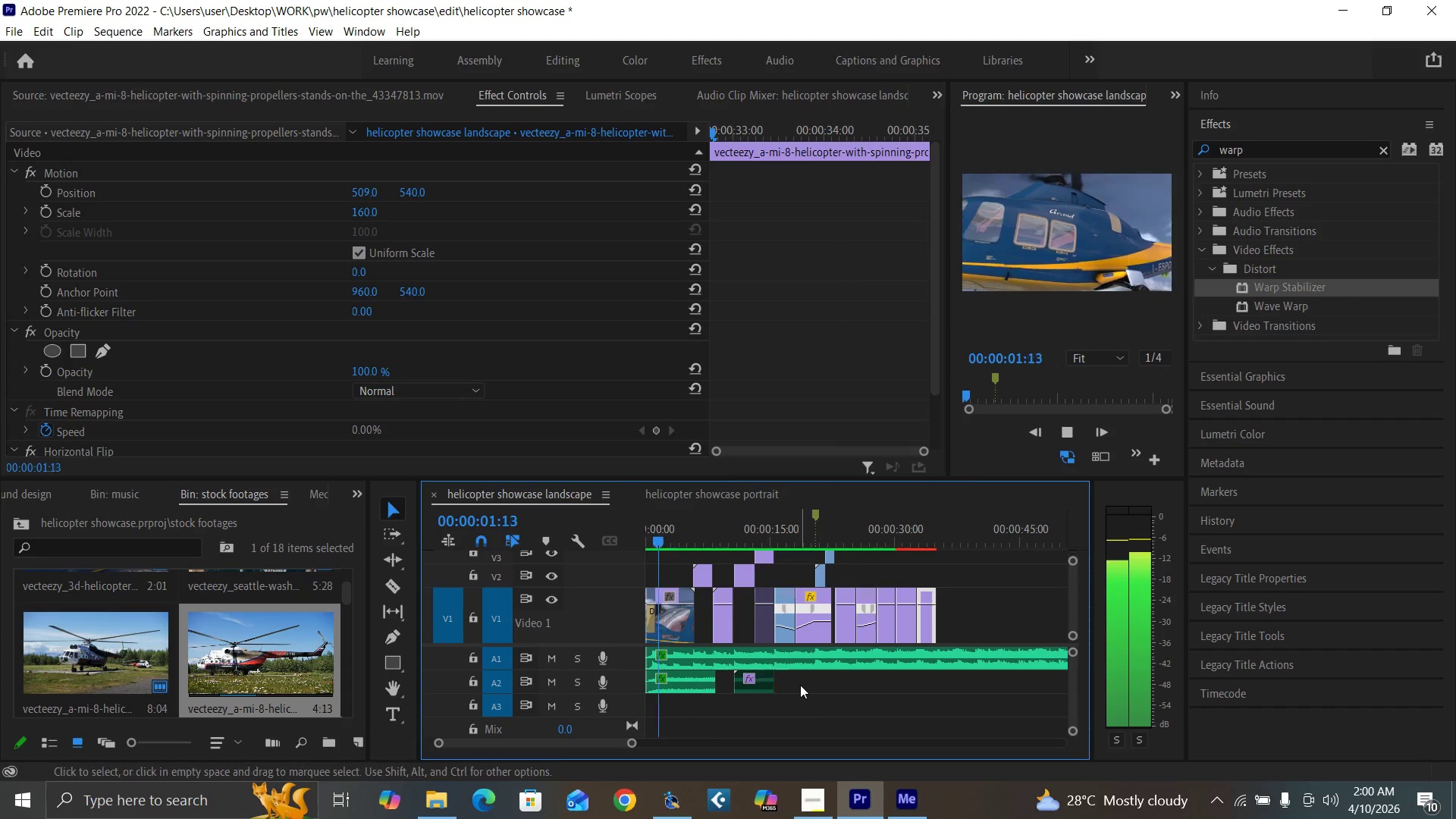 
key(Space)
 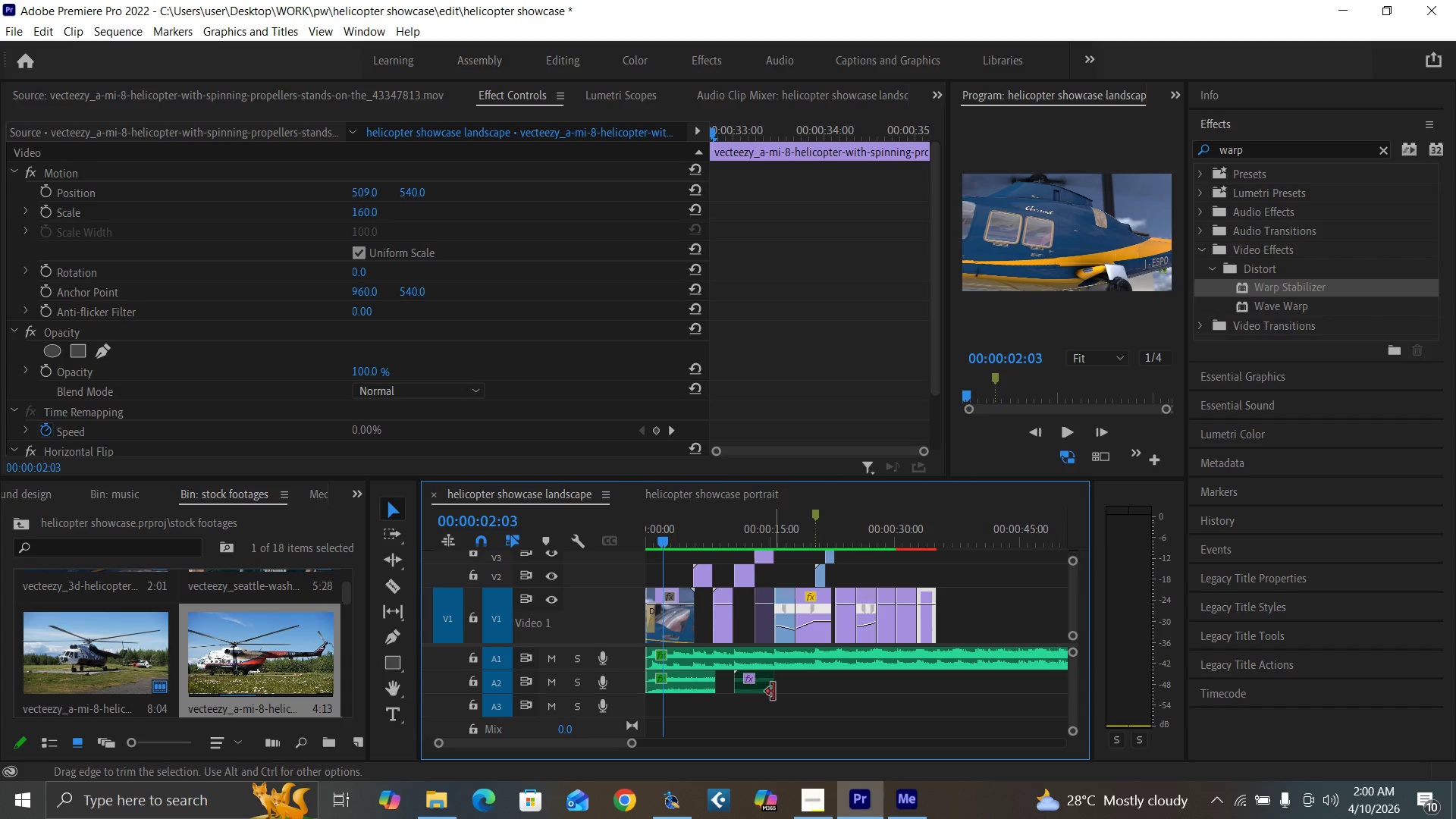 
key(Control+S)
 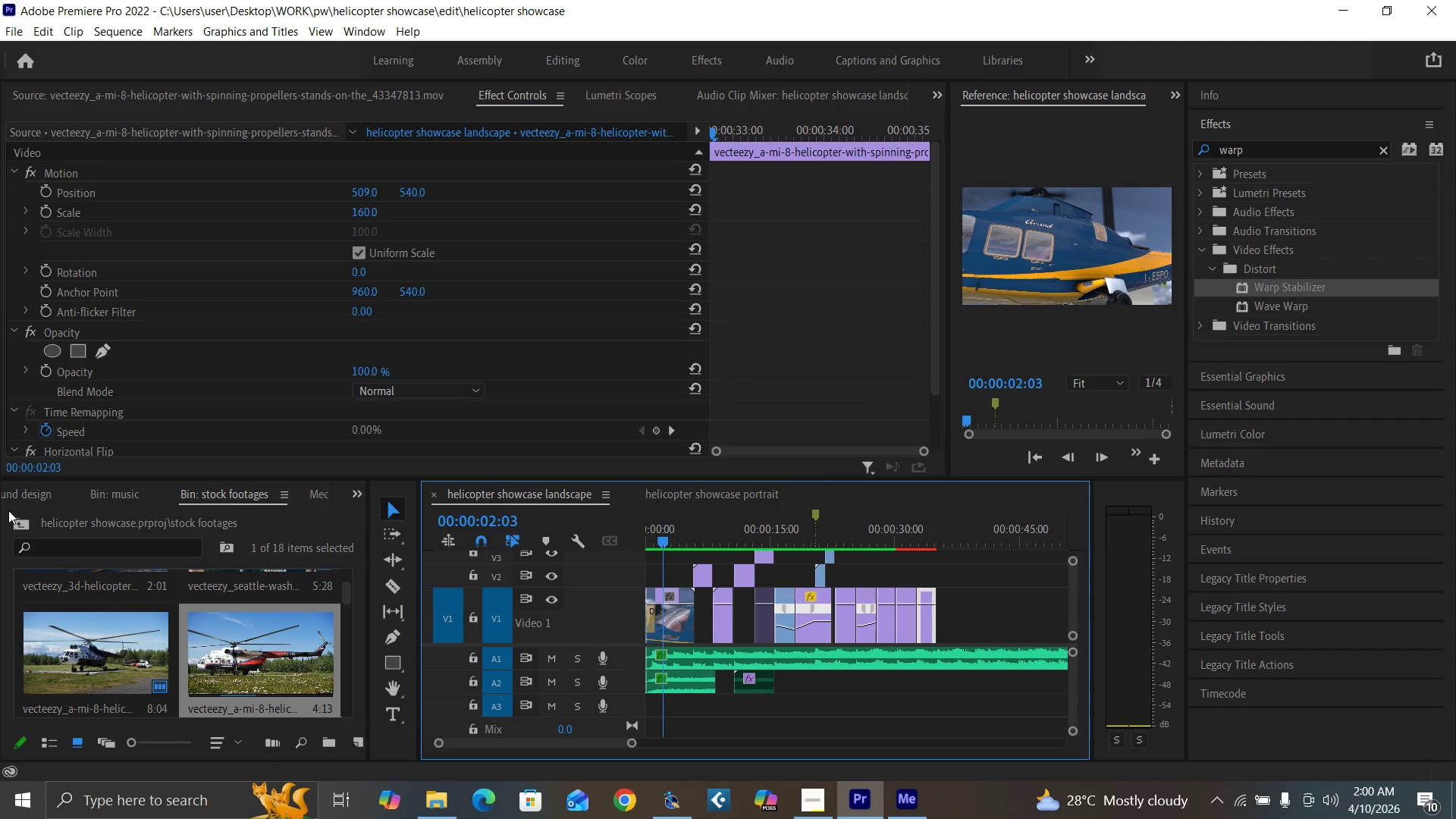 
left_click([24, 522])
 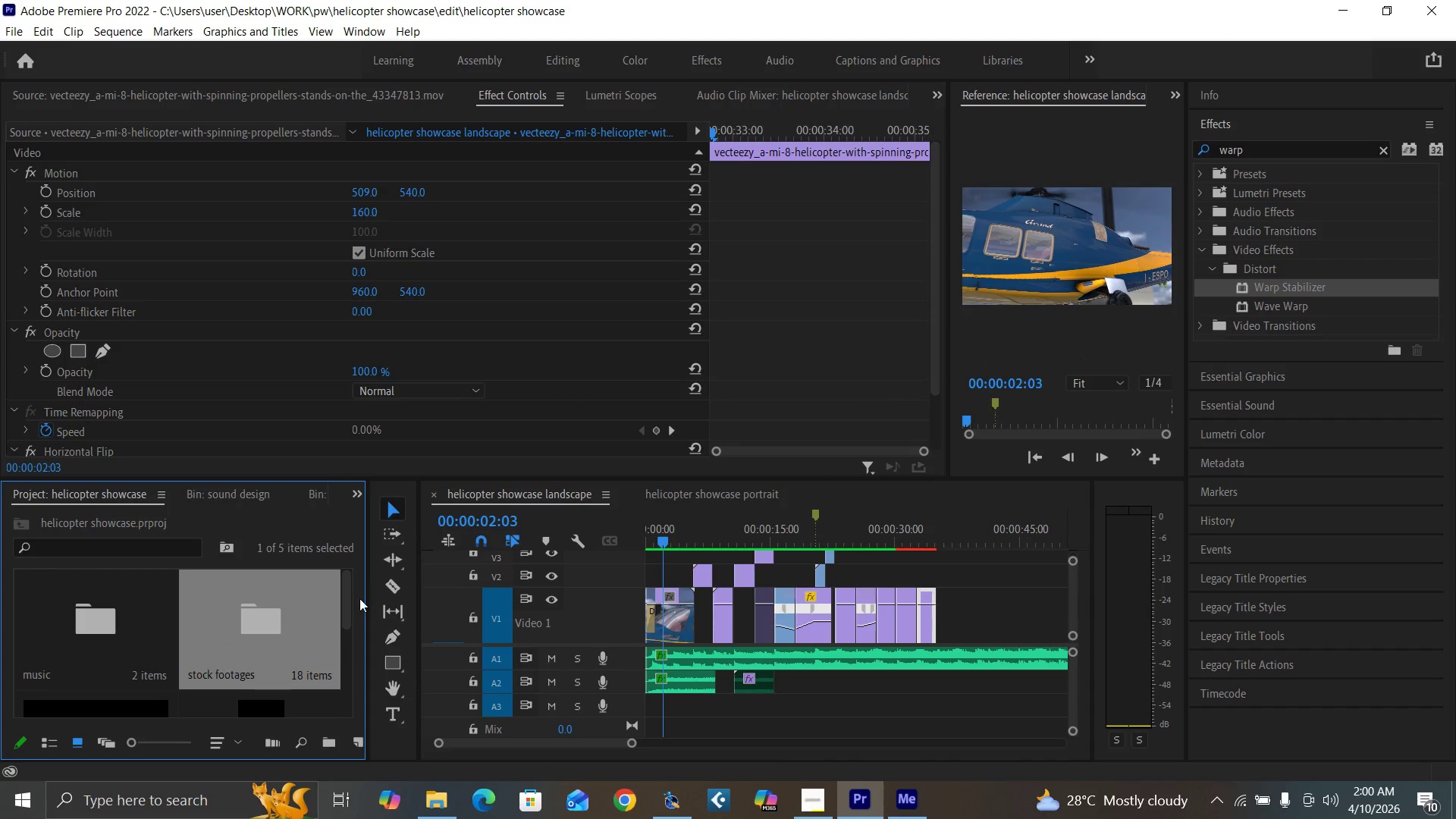 
left_click_drag(start_coordinate=[348, 603], to_coordinate=[343, 724])
 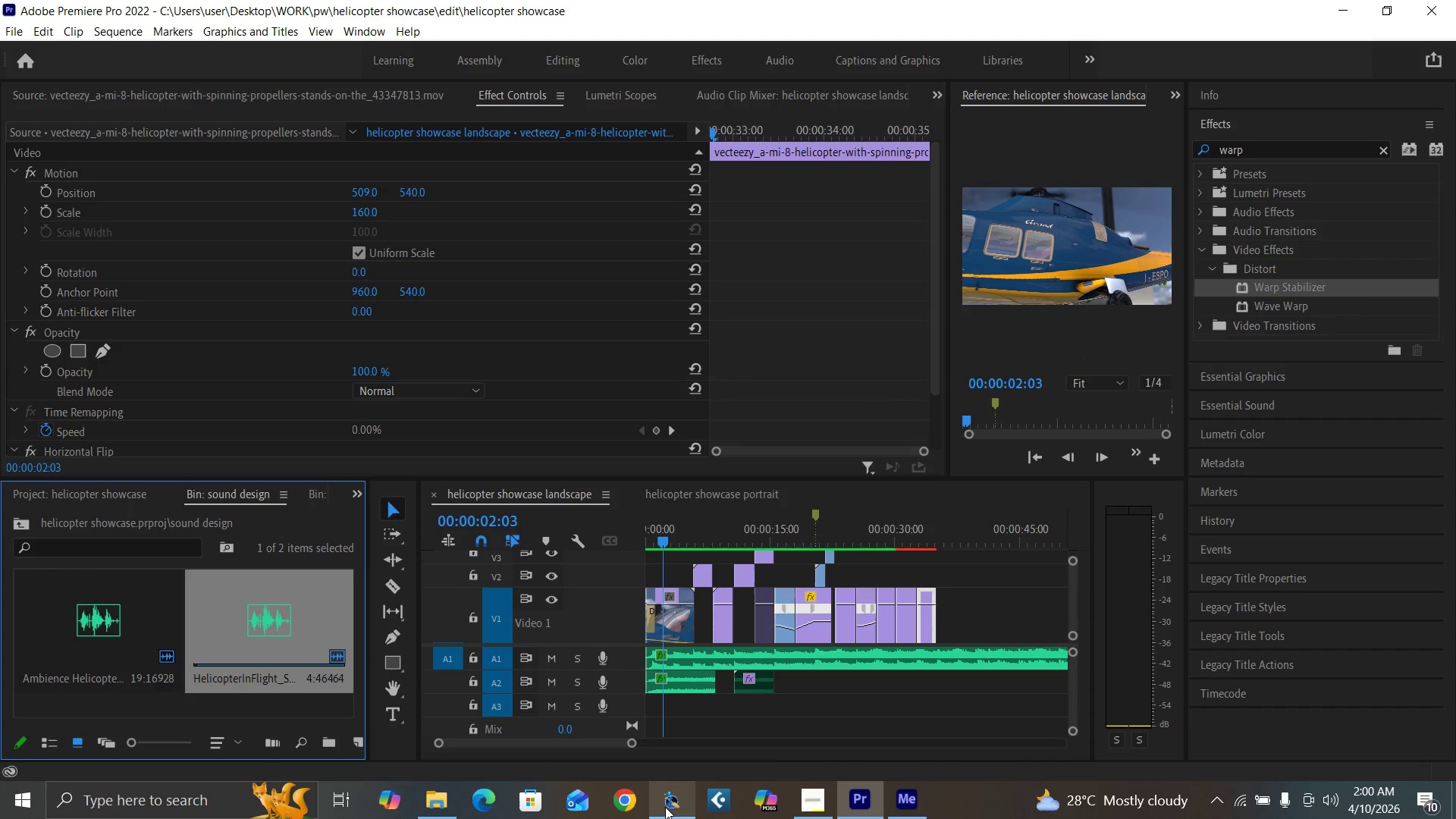 
left_click([667, 794])
 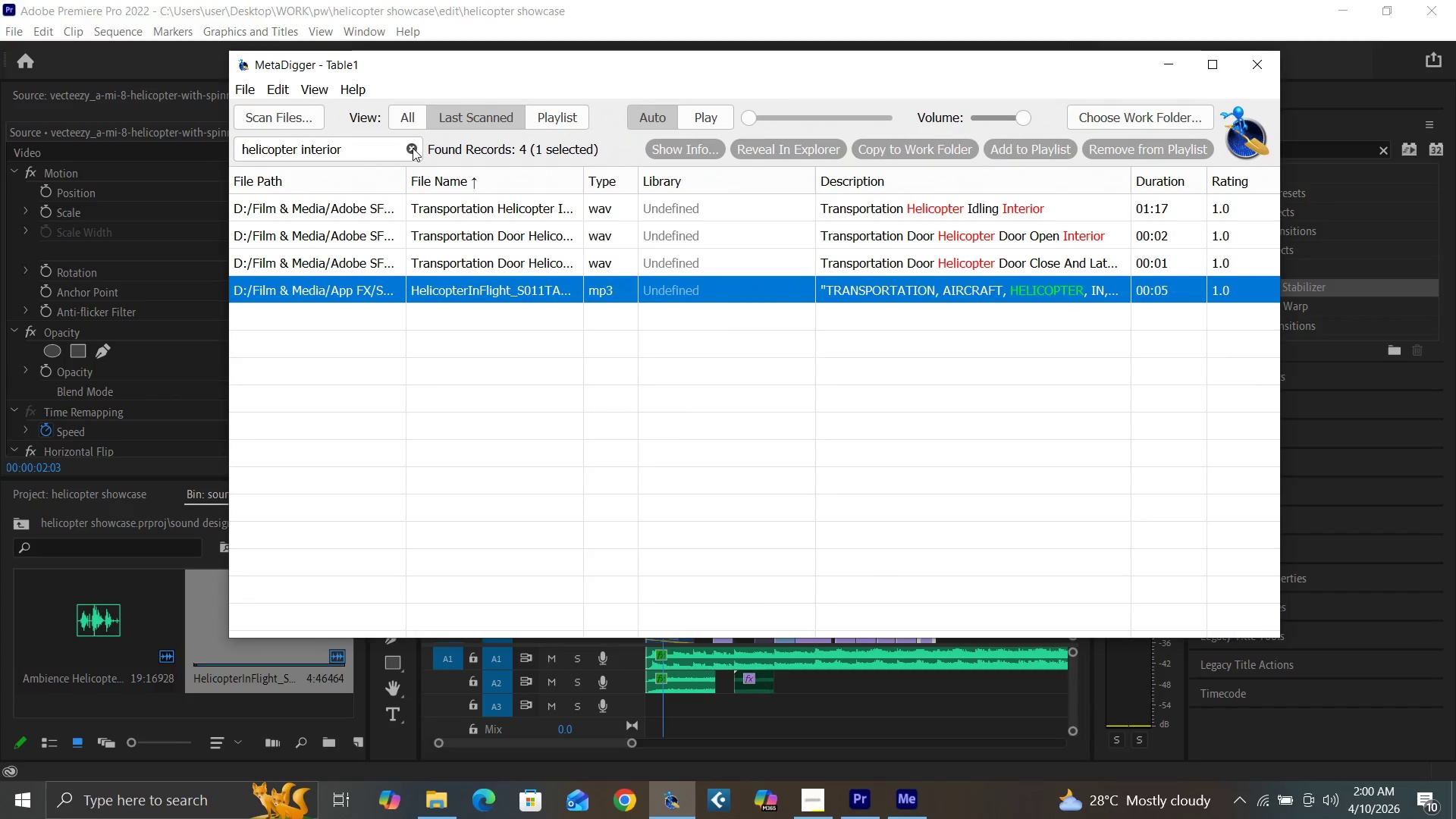 
left_click([378, 153])
 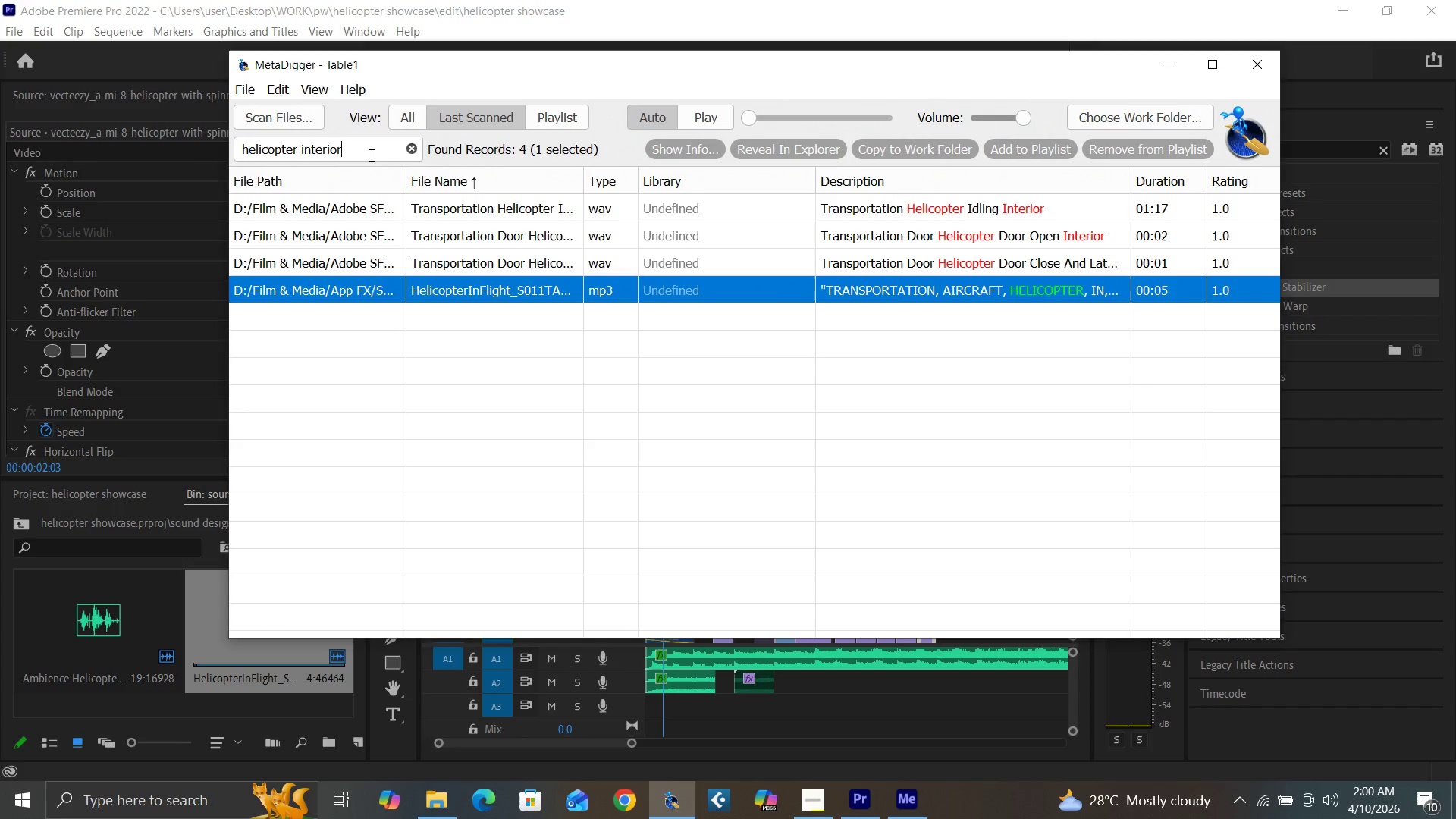 
key(Backspace)
 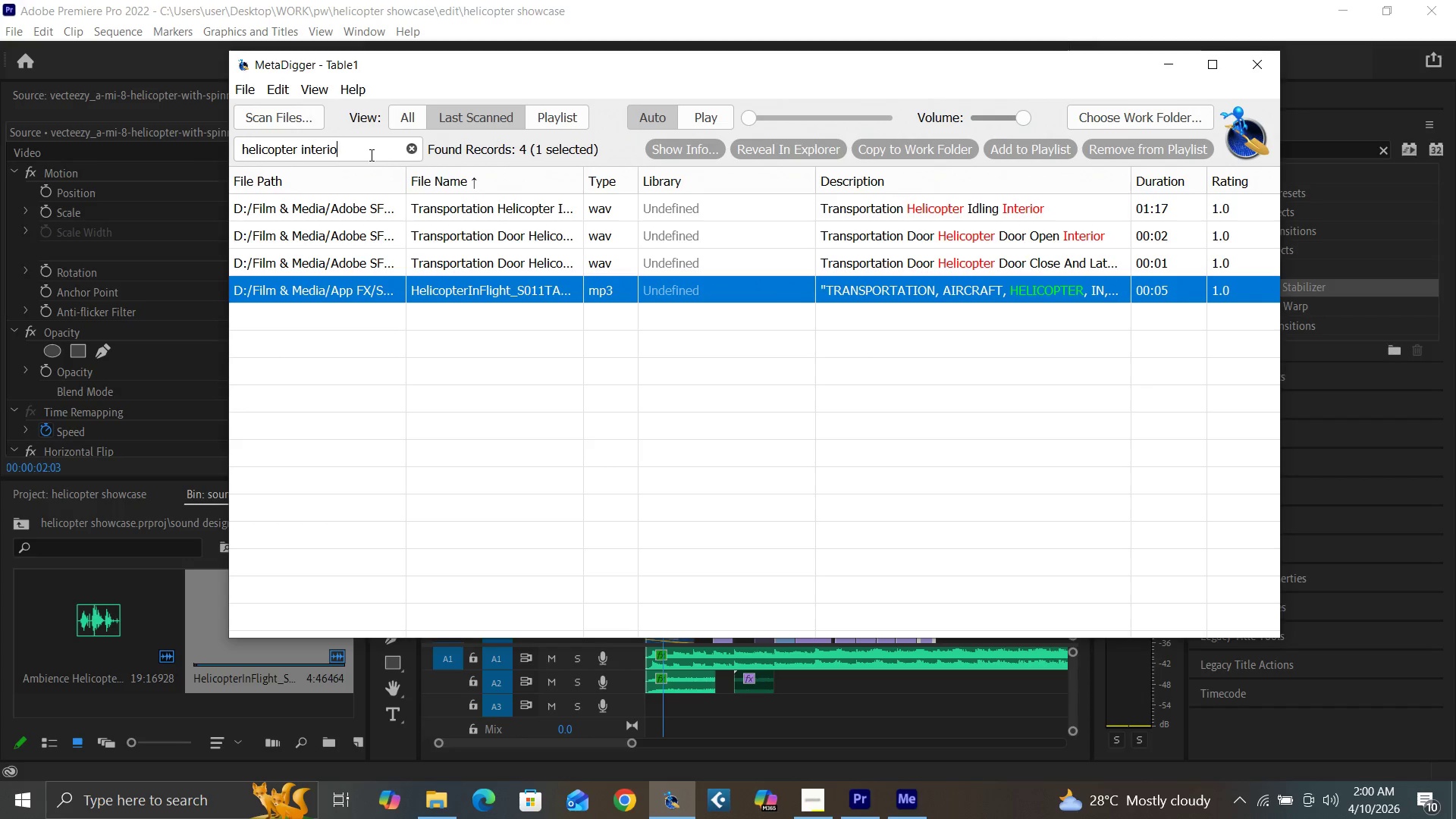 
key(Backspace)
 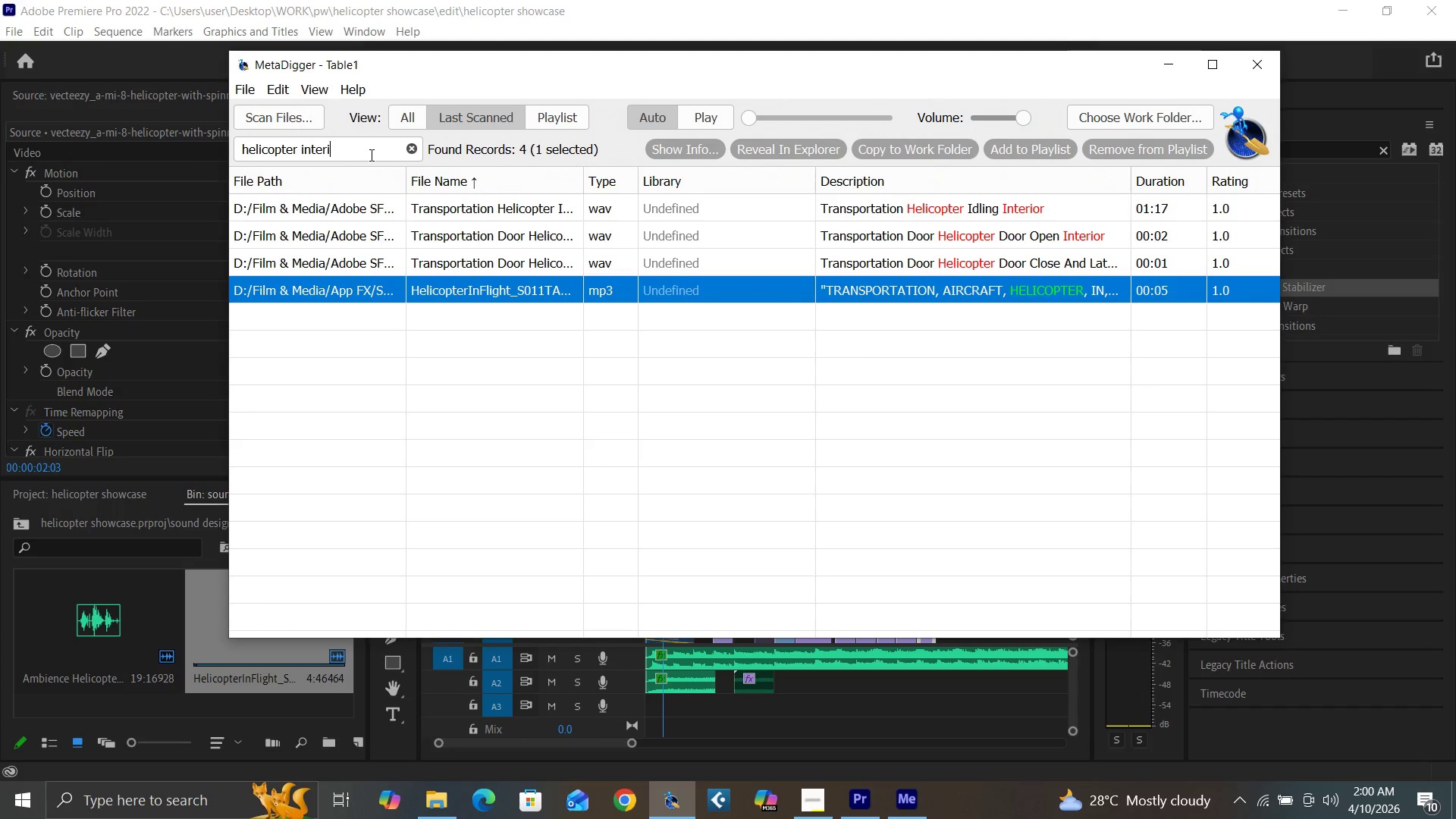 
key(Backspace)
 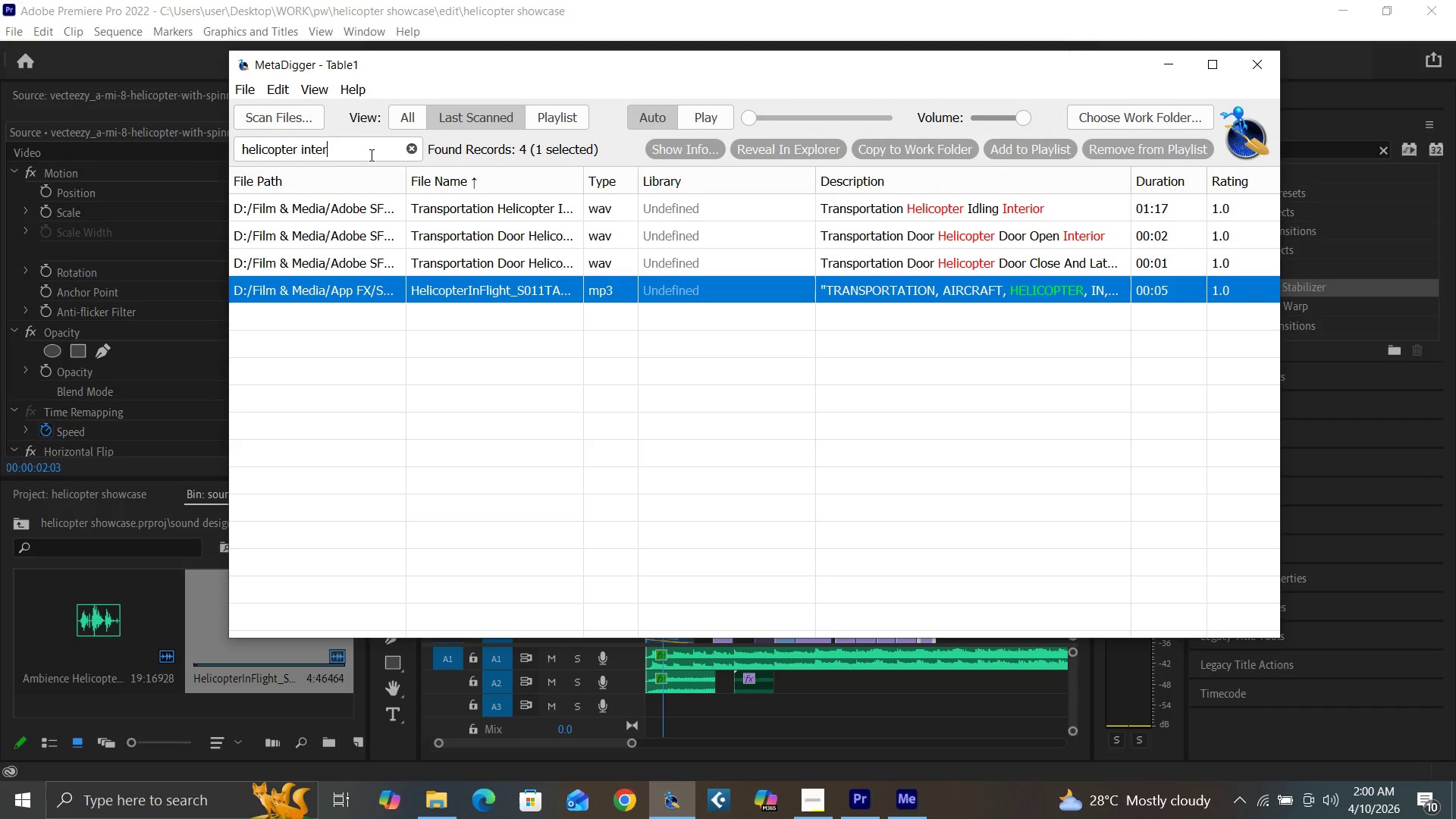 
key(Backspace)
 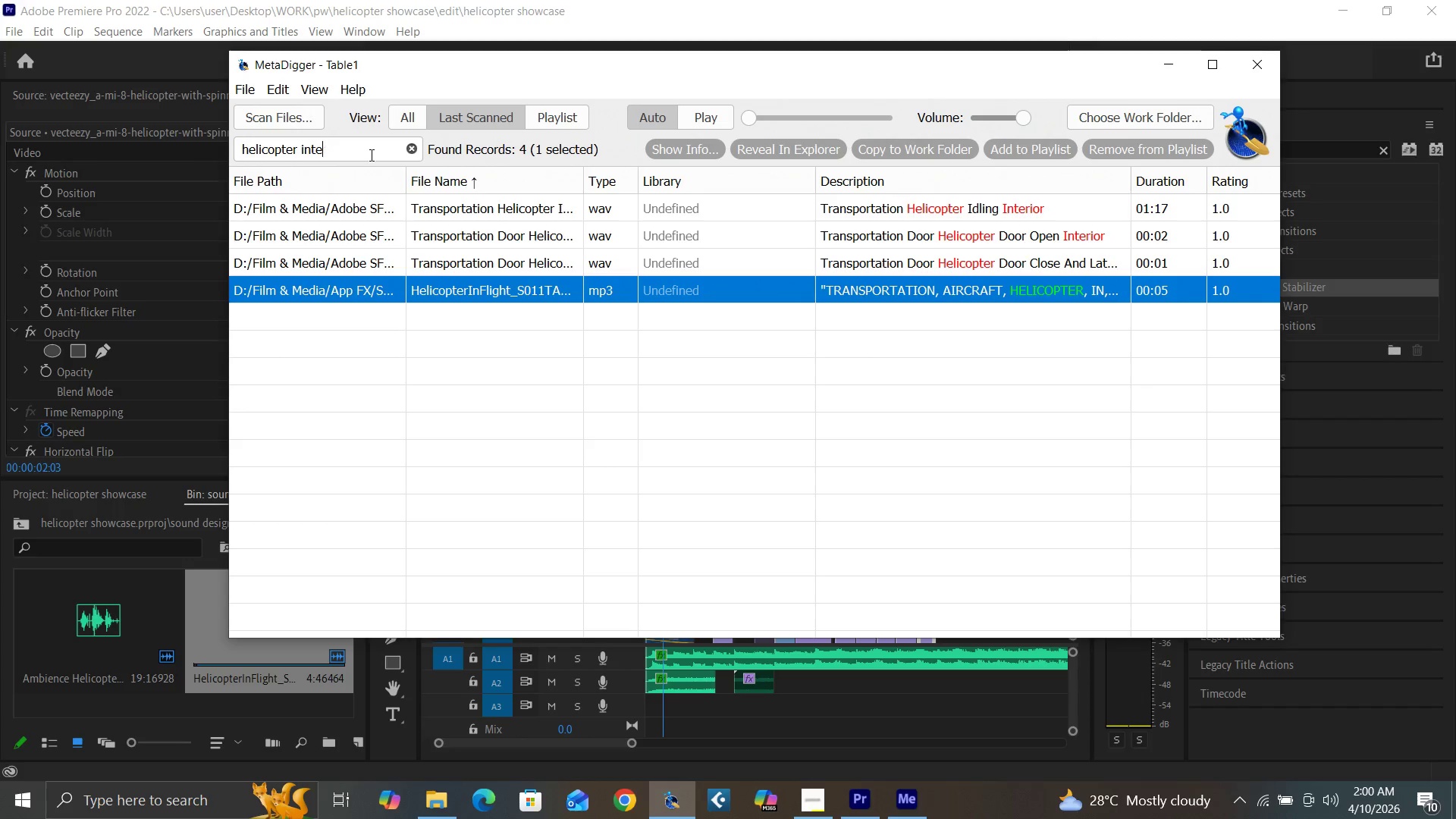 
key(Backspace)
 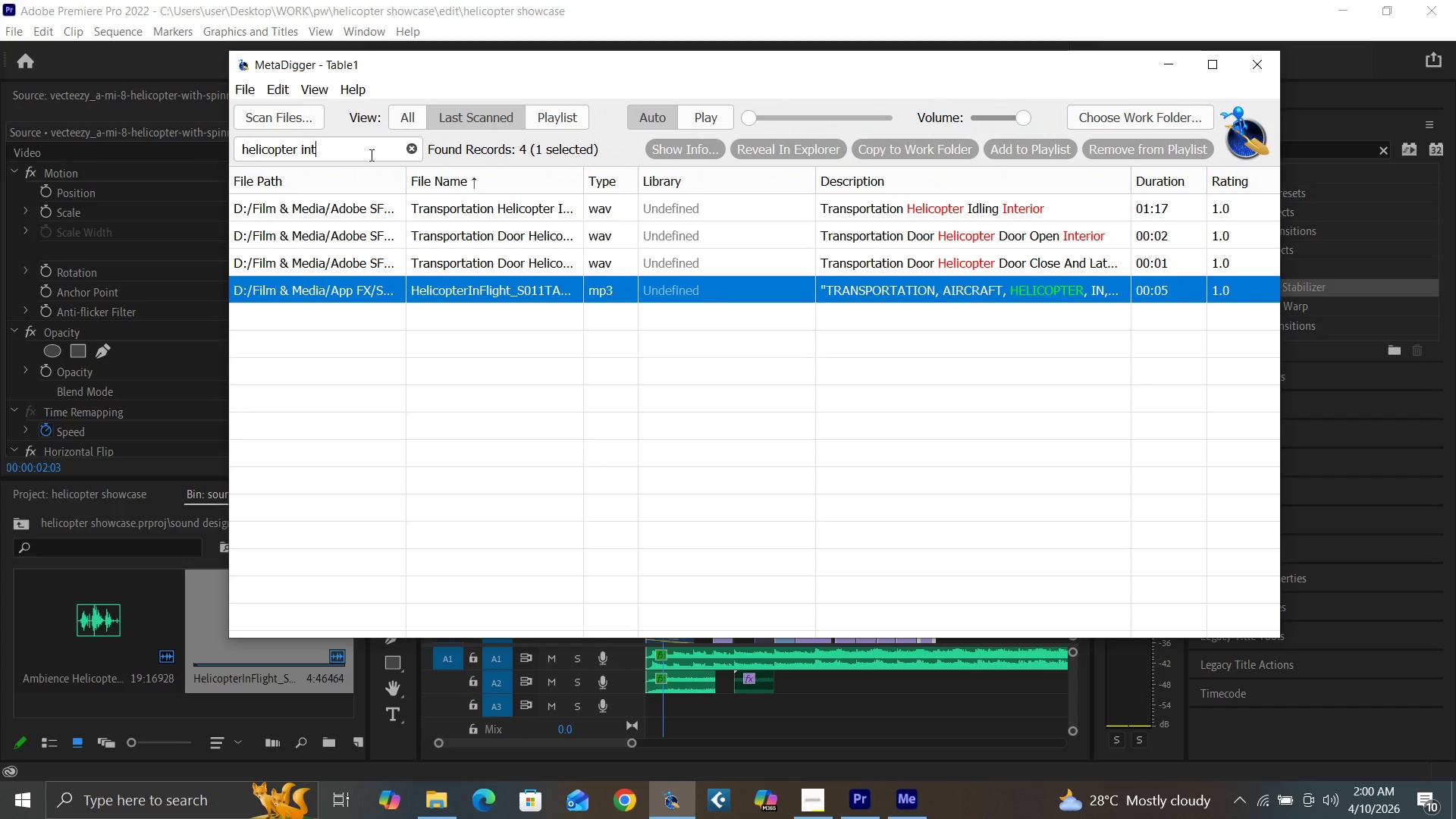 
key(Backspace)
 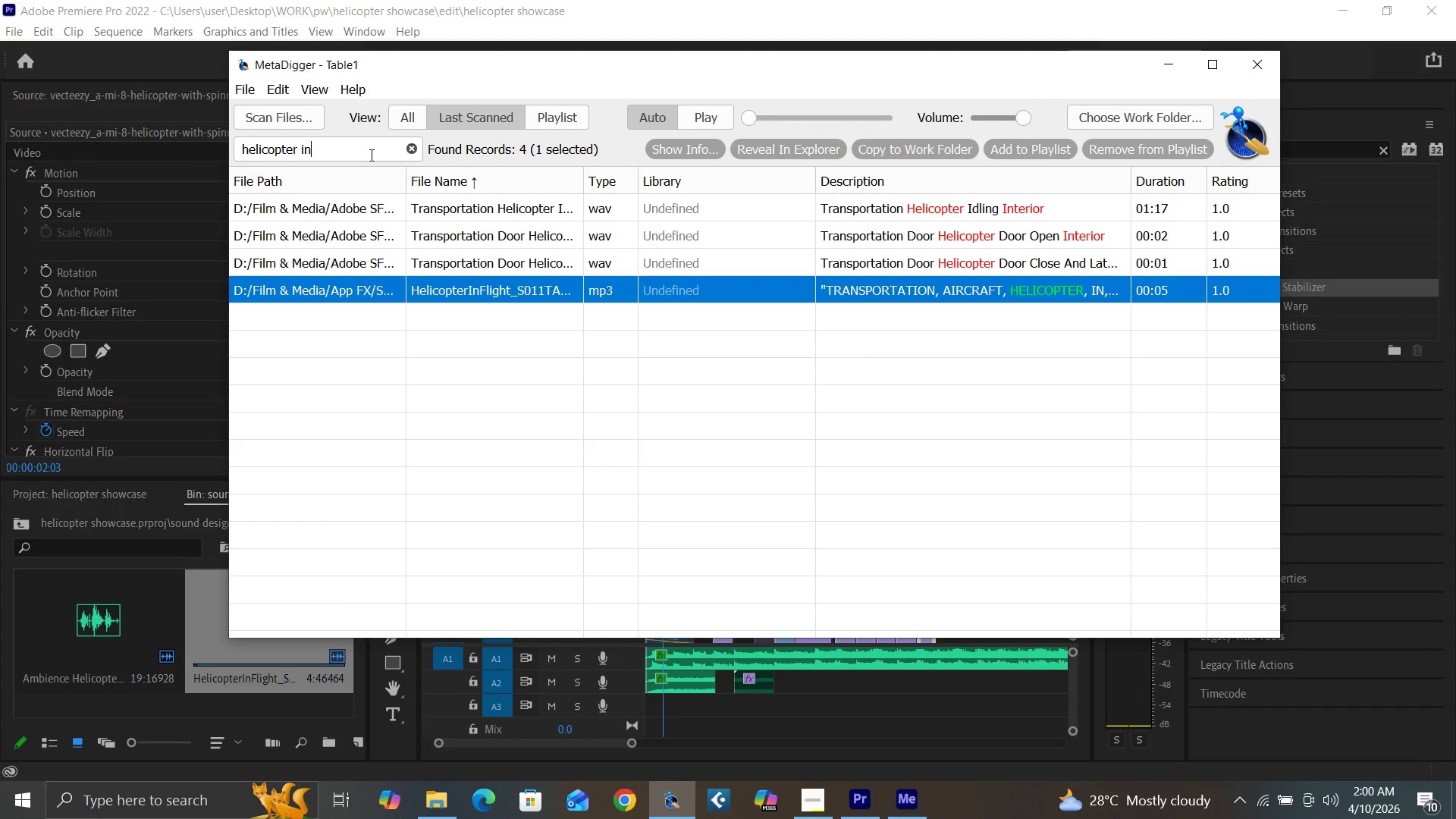 
key(Backspace)
 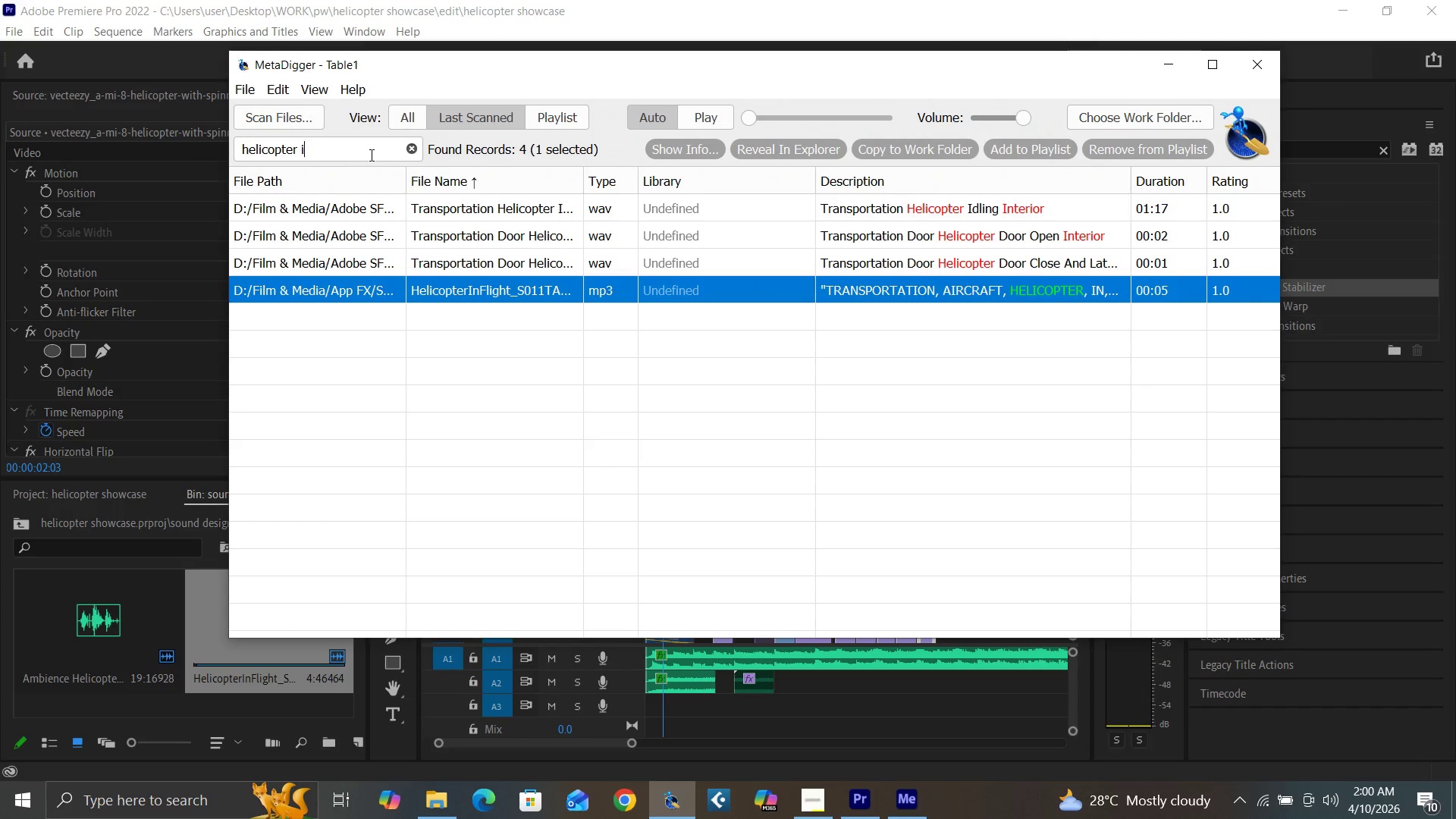 
key(Backspace)
 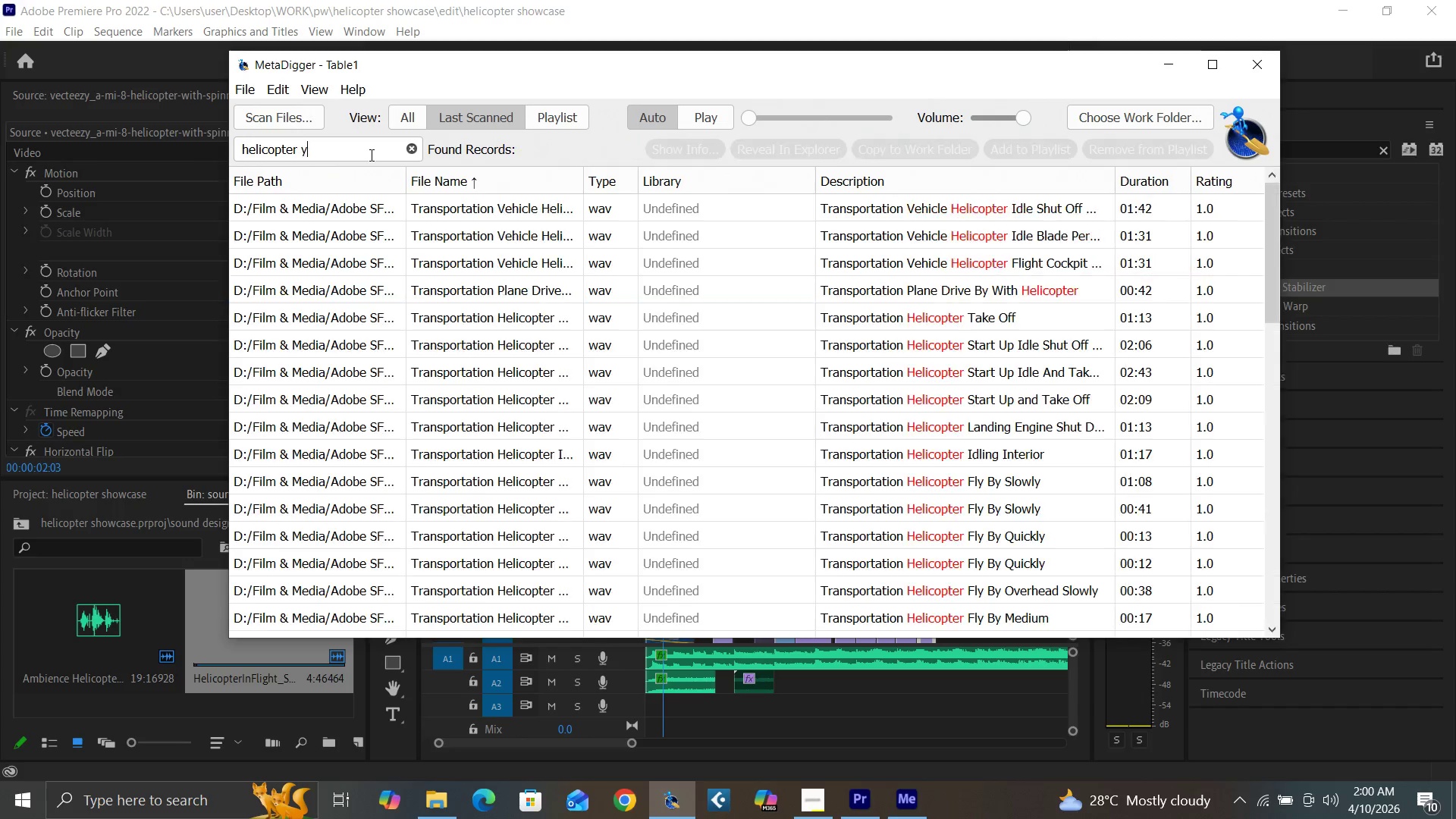 
key(Y)
 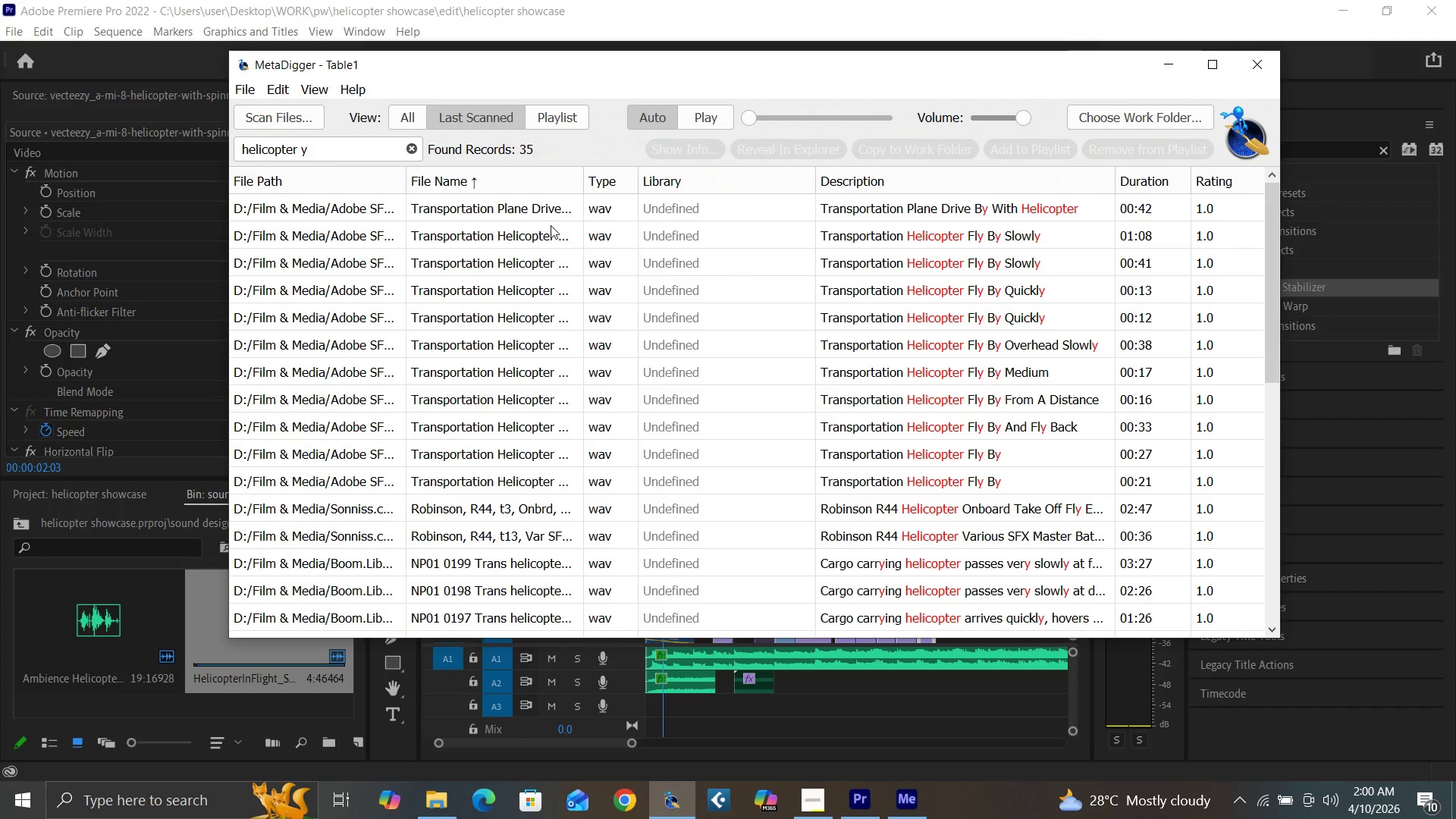 
key(Backspace)
type(ta)
 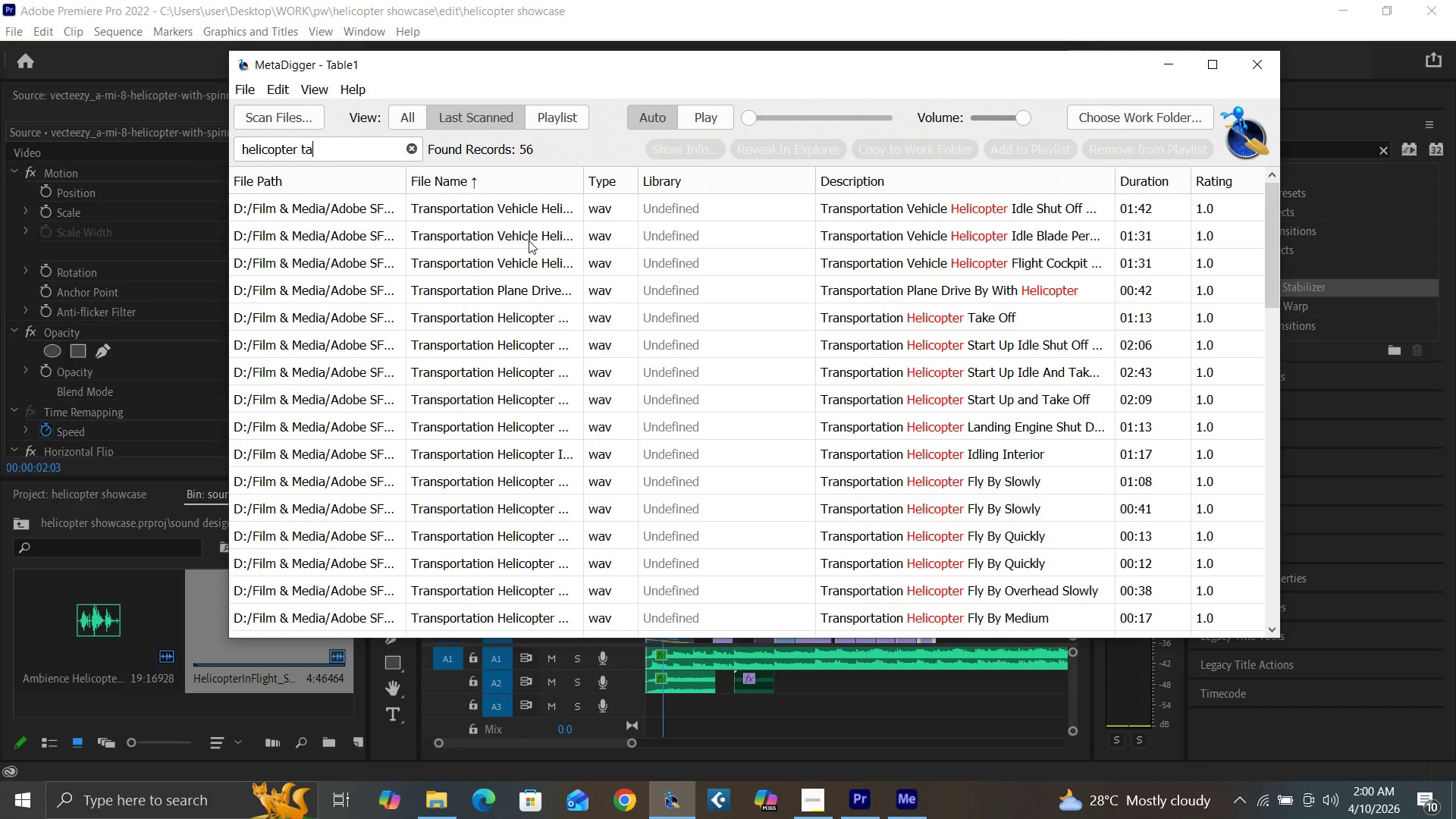 
type(ke)
 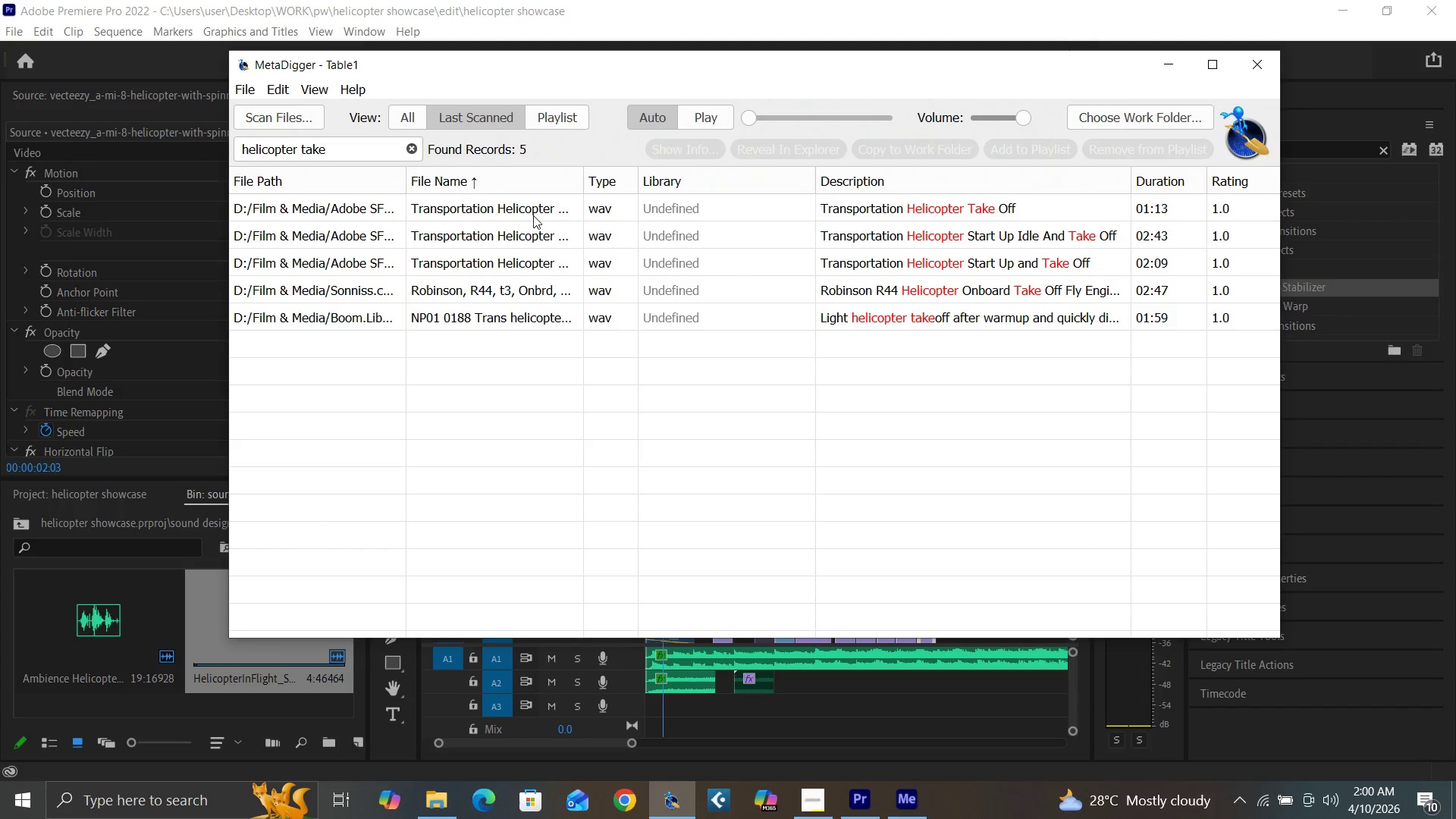 
left_click([522, 209])
 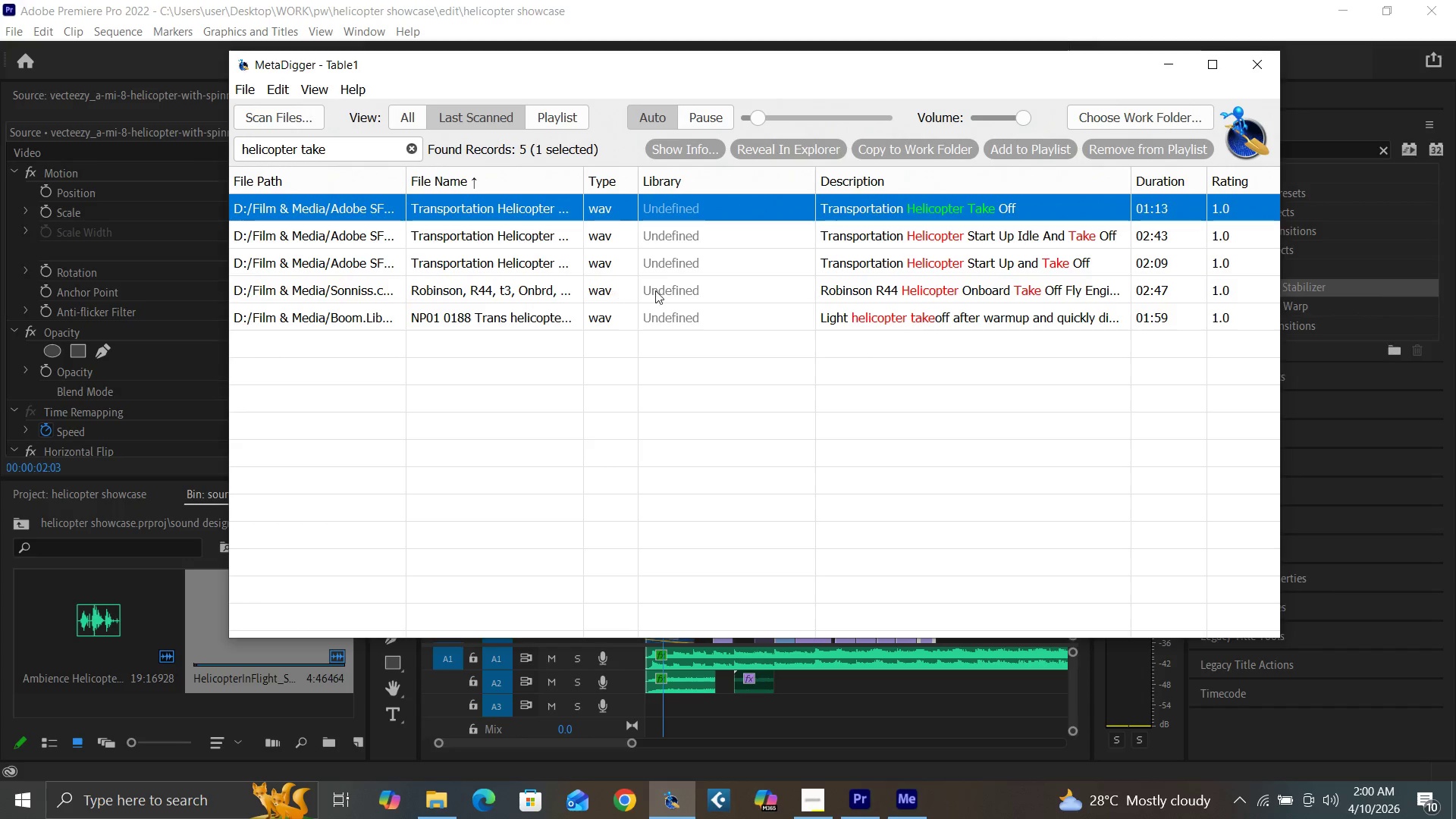 
wait(6.14)
 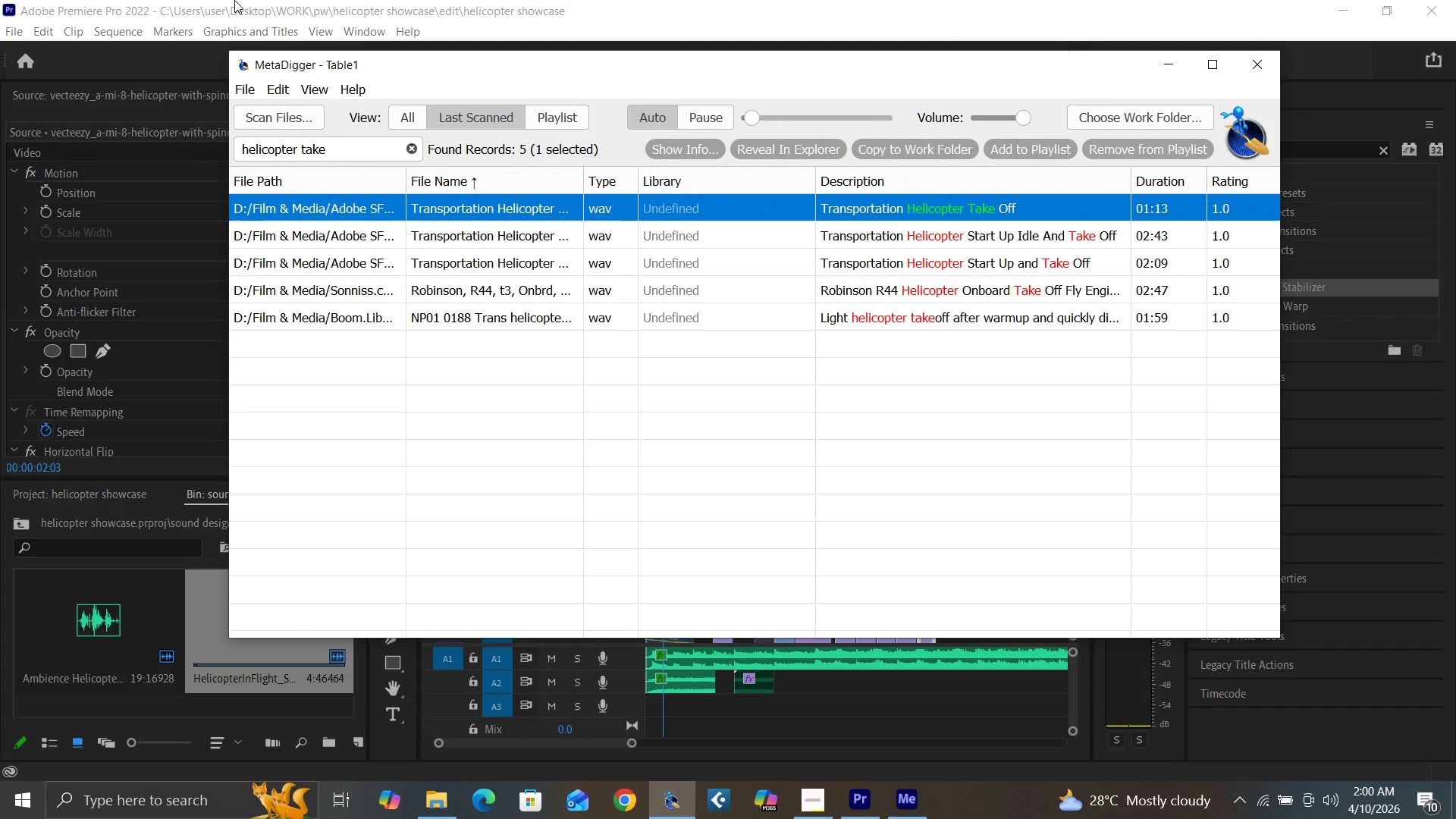 
left_click([536, 320])
 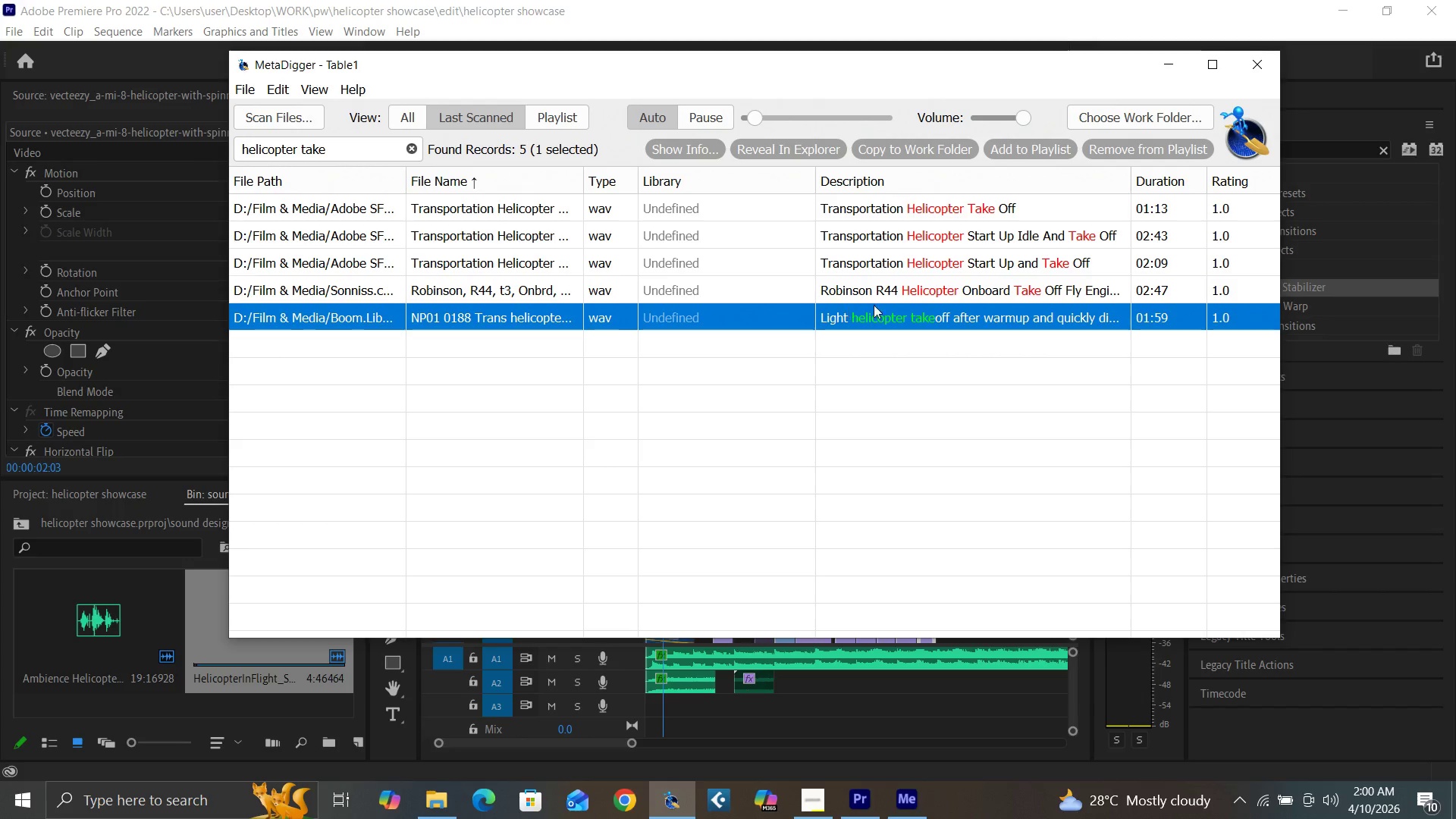 
wait(10.09)
 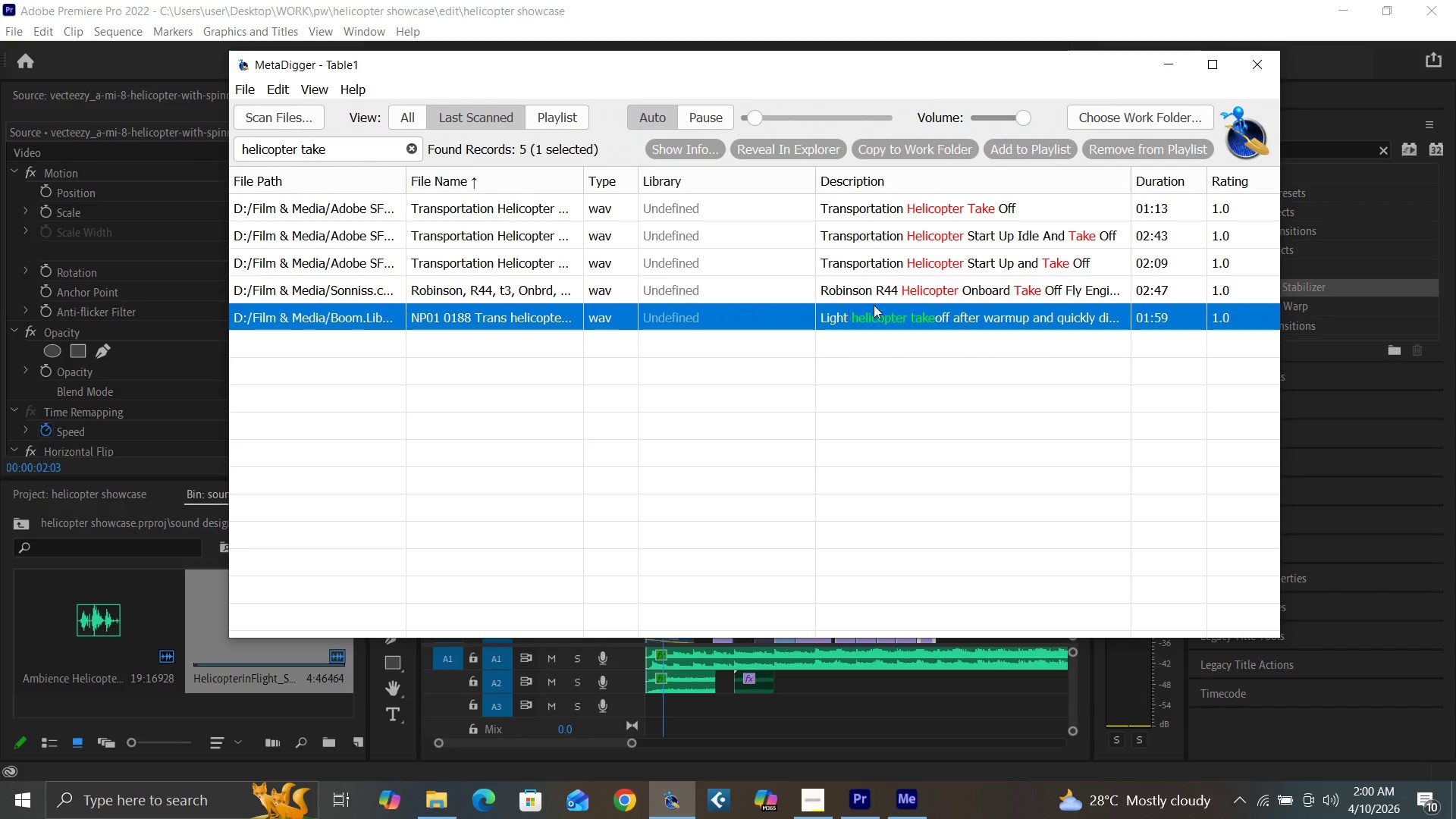 
left_click([535, 289])
 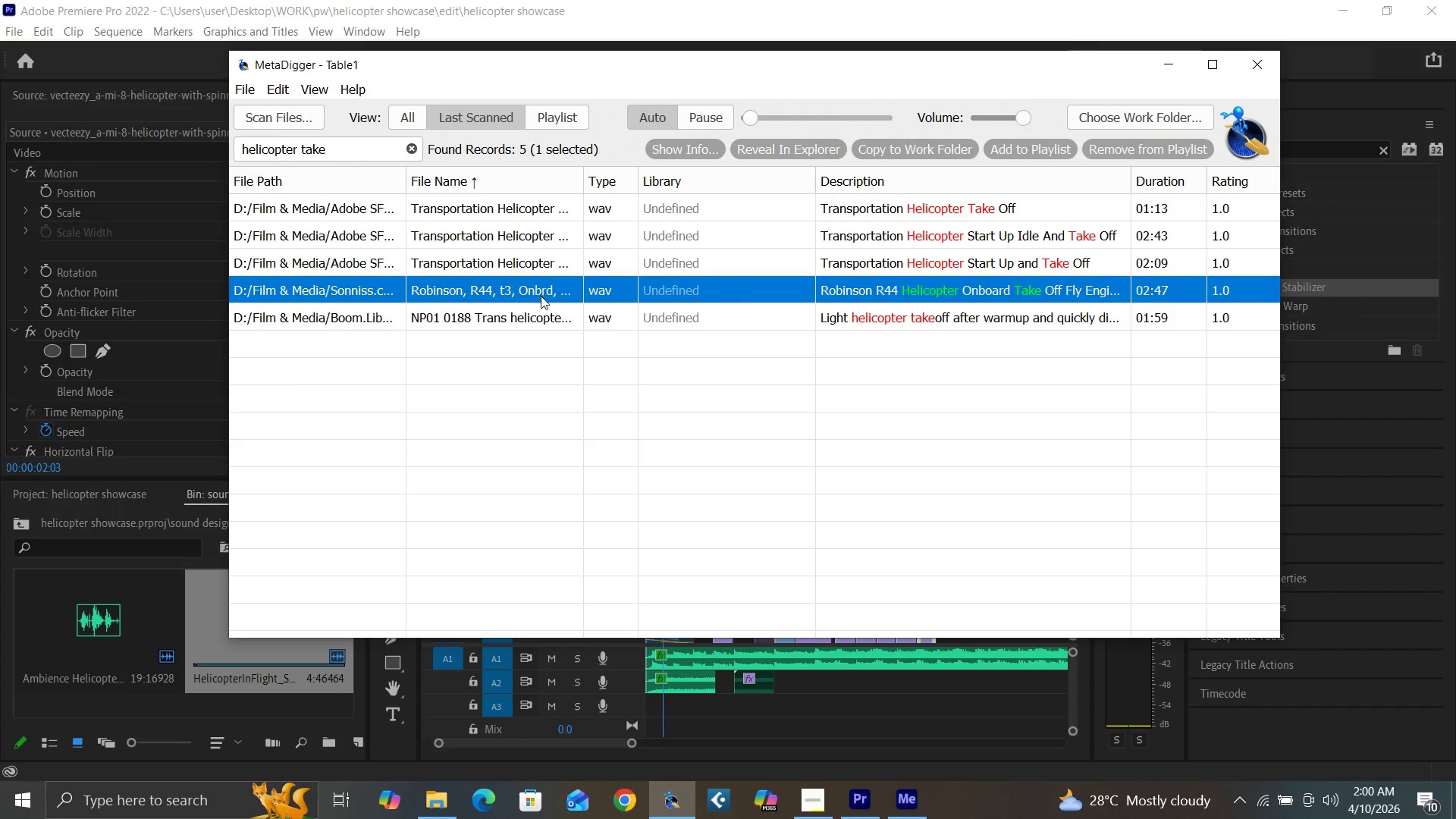 
left_click([544, 314])
 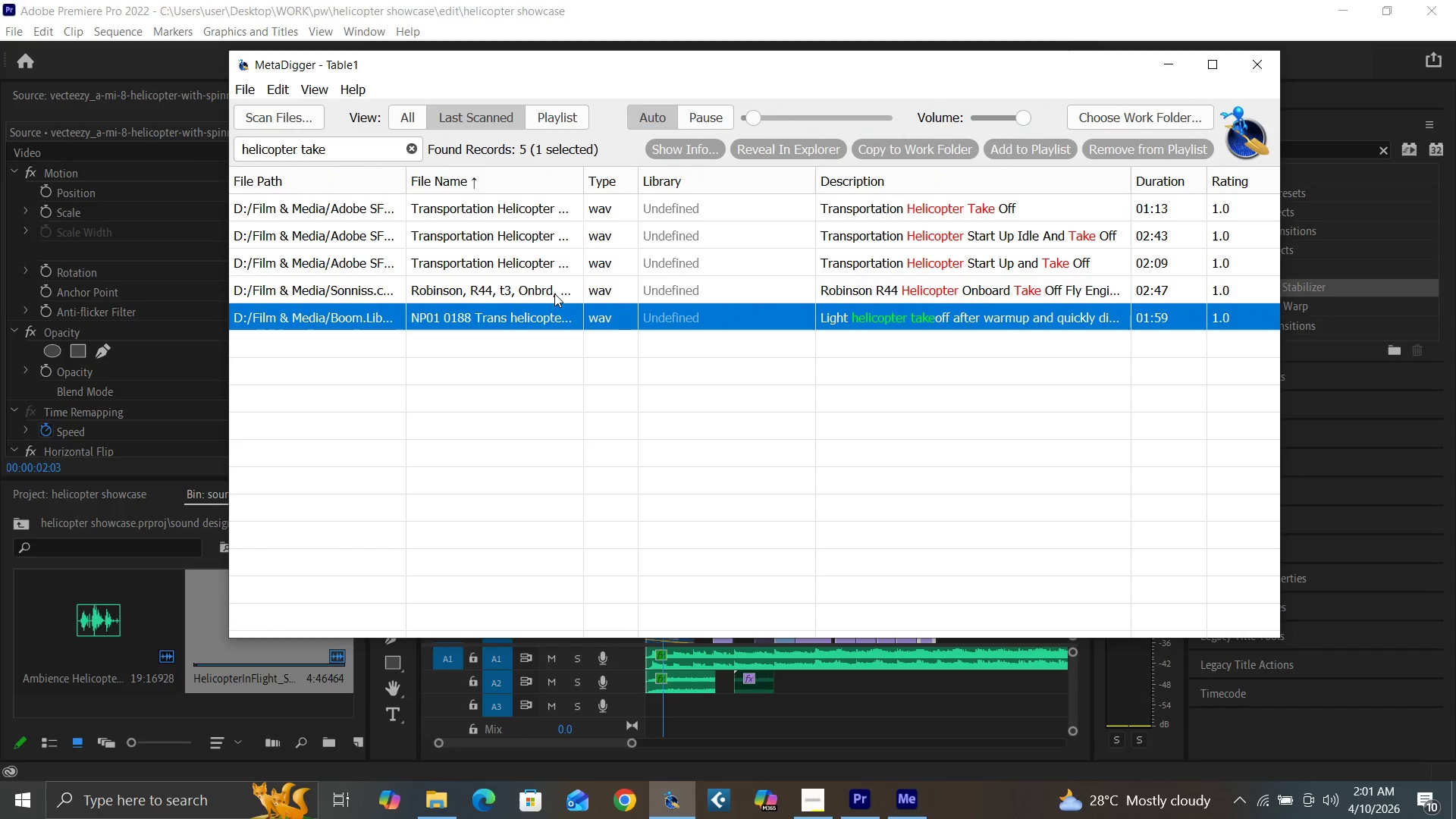 
wait(5.55)
 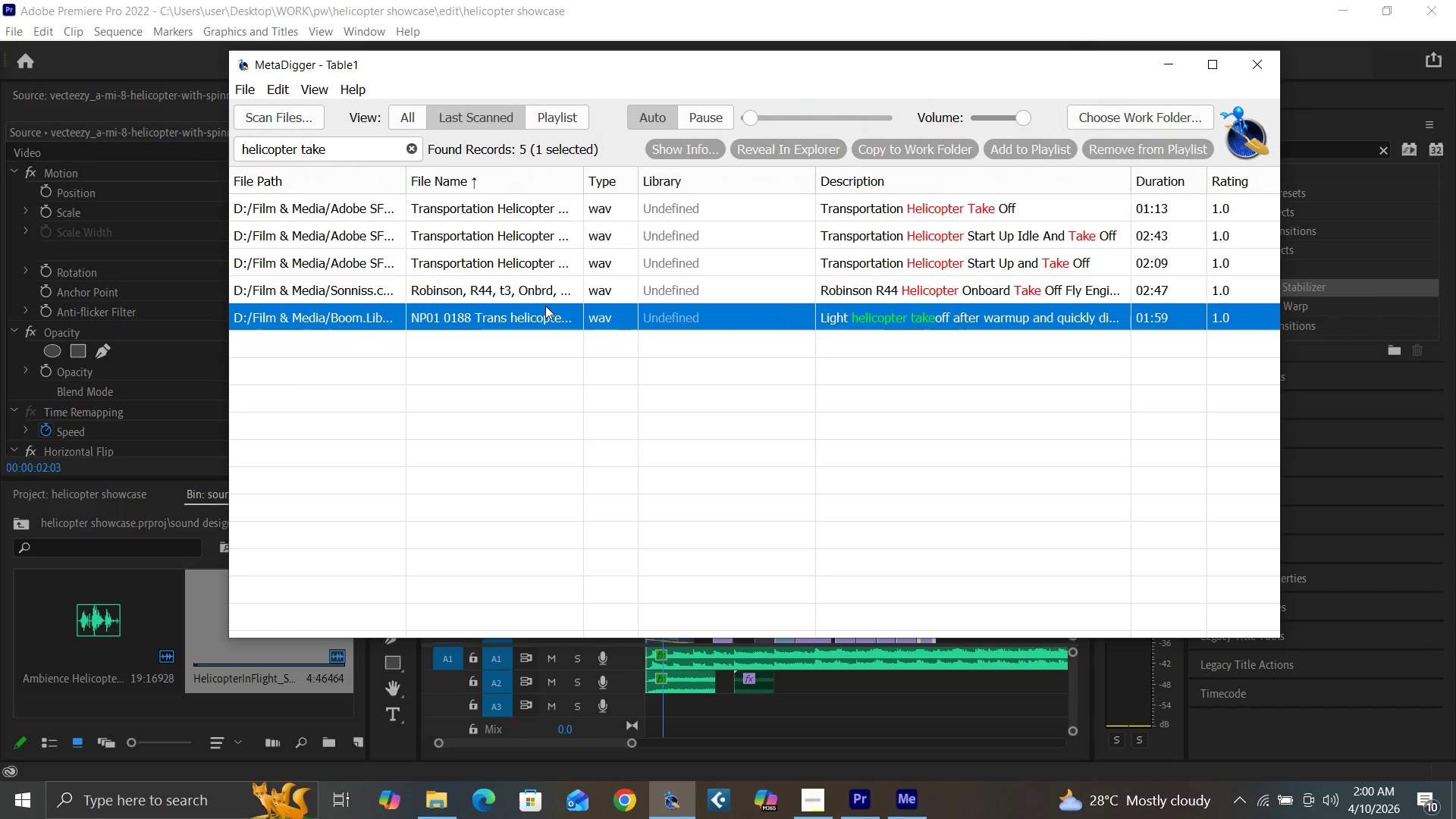 
left_click([702, 117])
 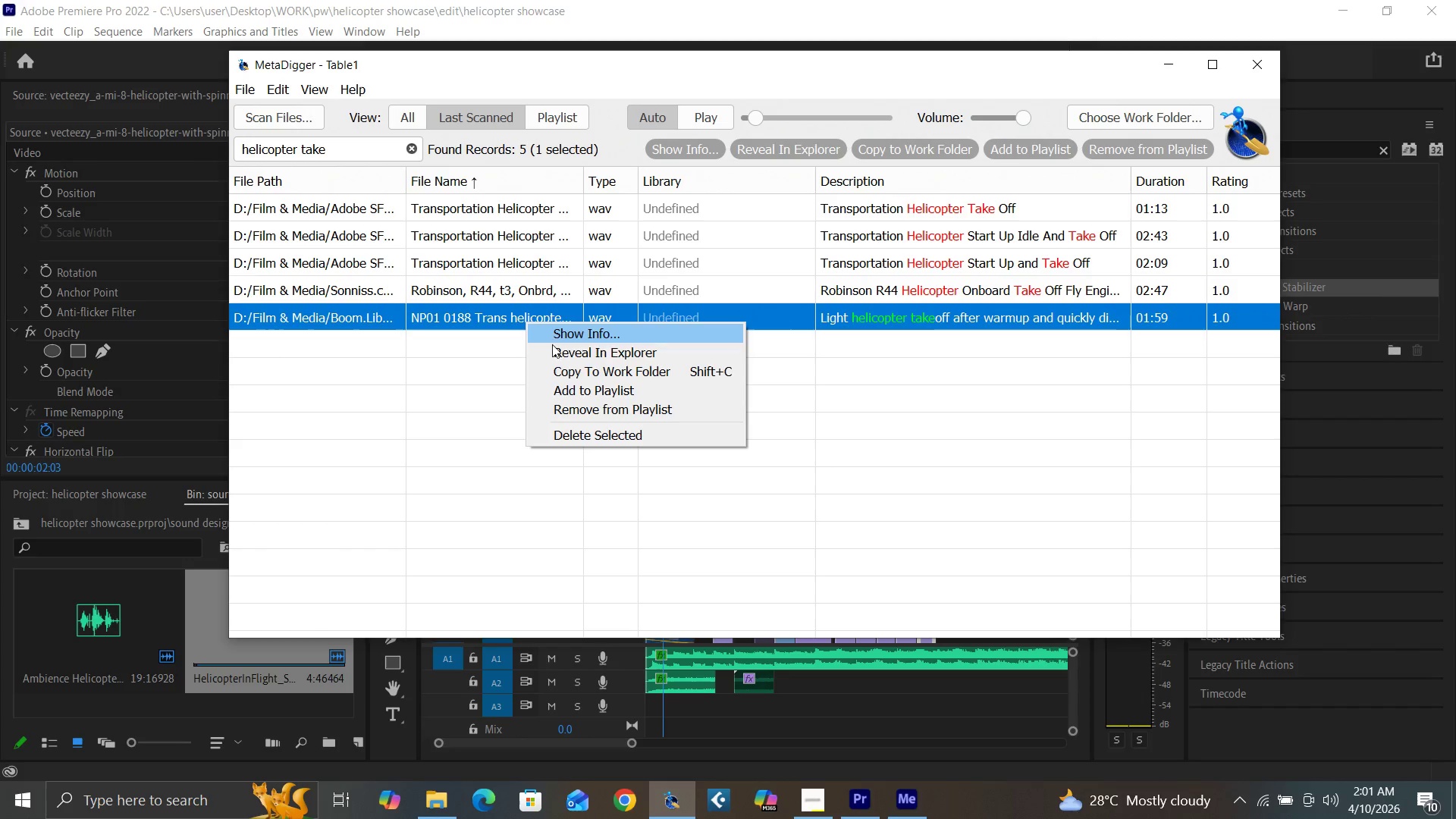 
left_click([566, 356])
 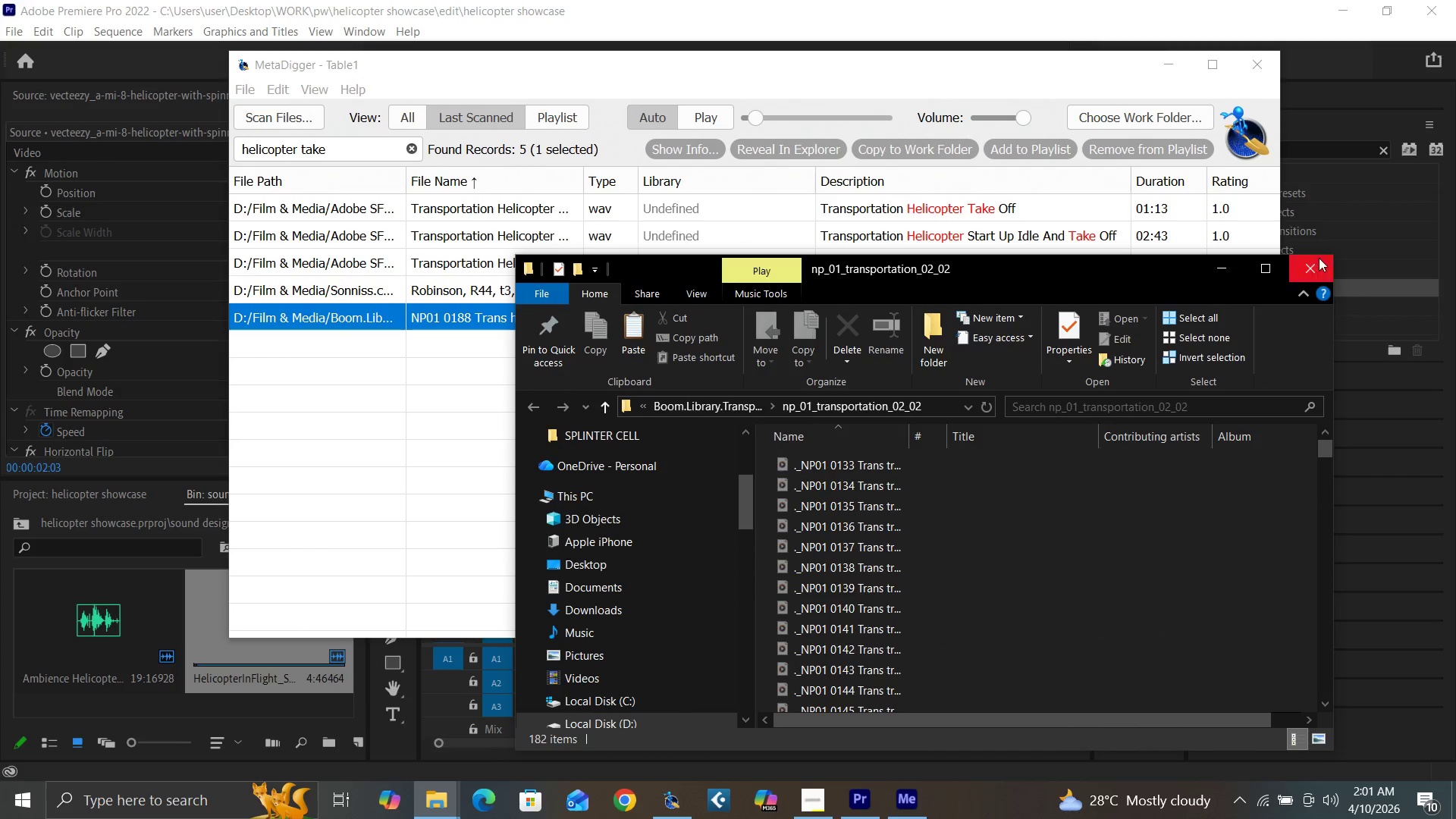 
wait(5.67)
 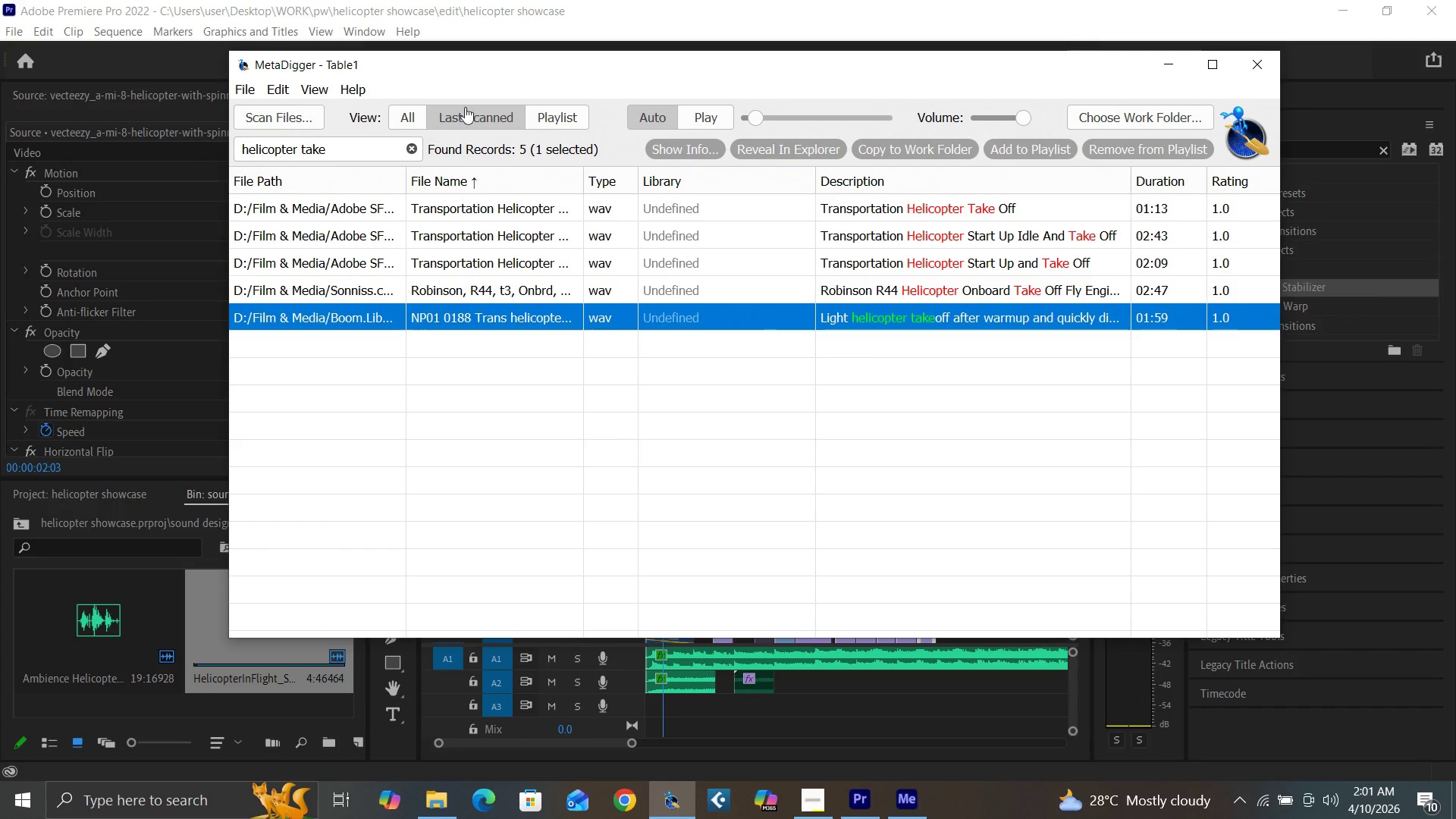 
right_click([477, 322])
 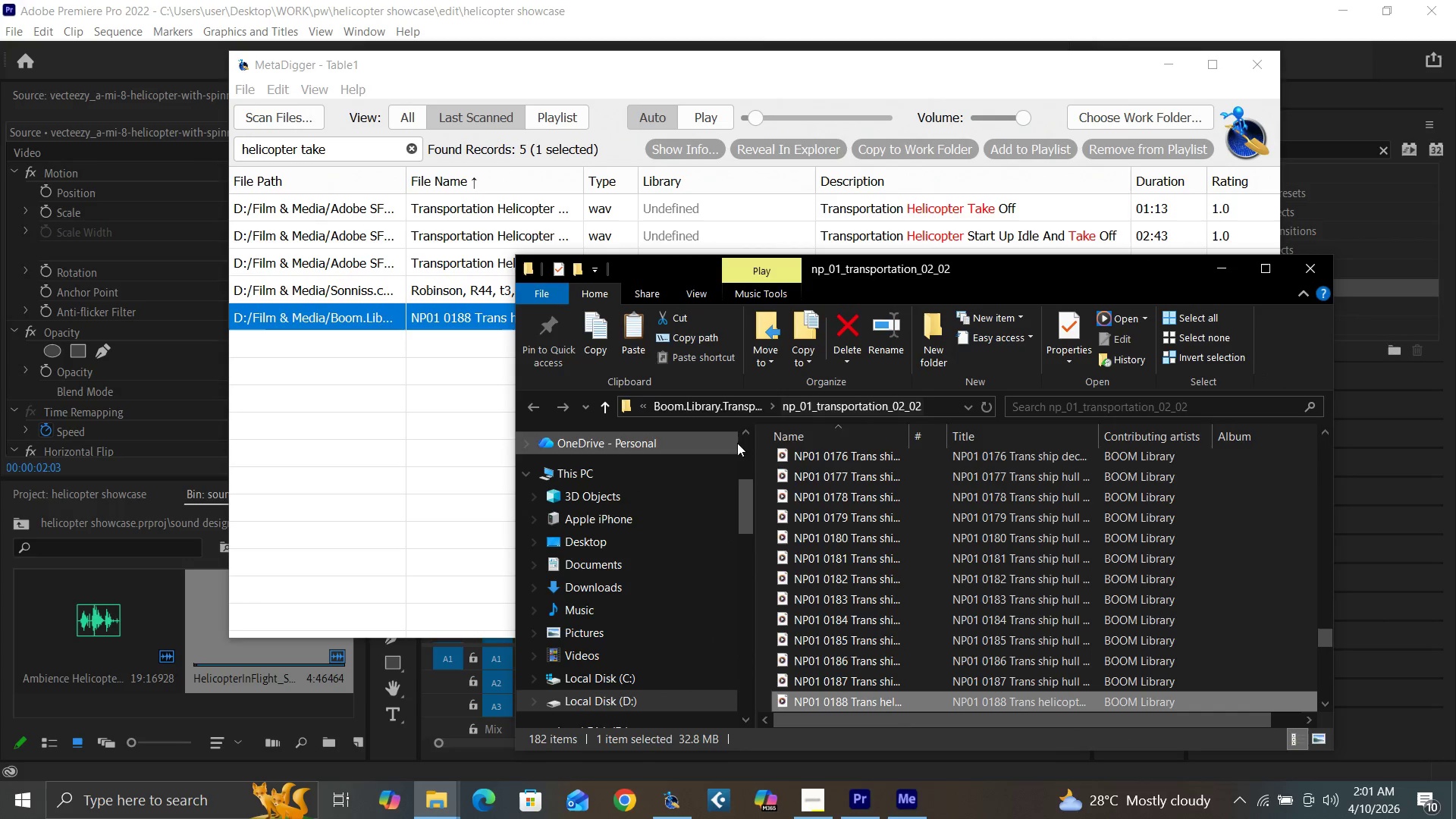 
left_click_drag(start_coordinate=[827, 702], to_coordinate=[188, 660])
 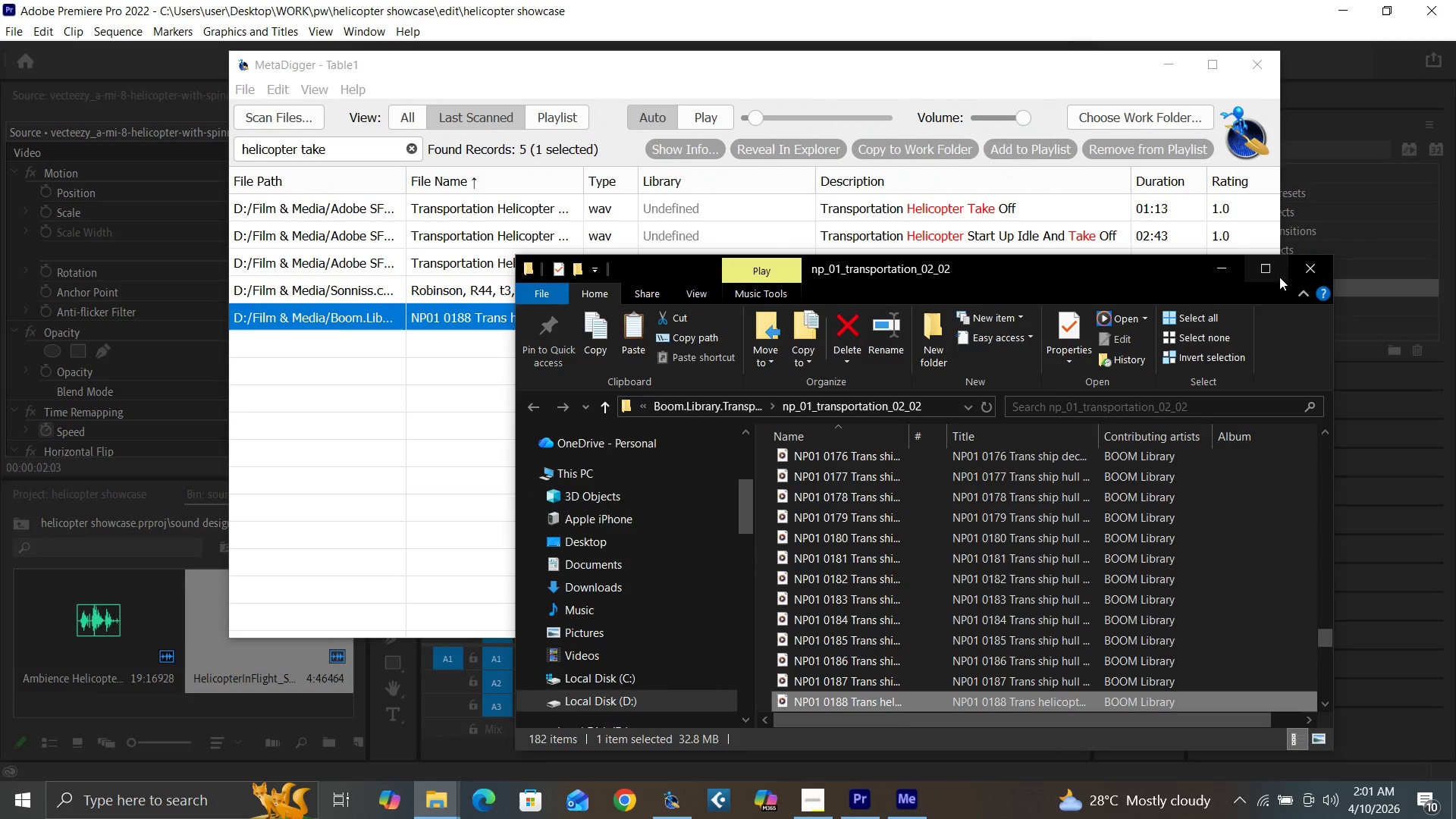 
left_click([1301, 270])
 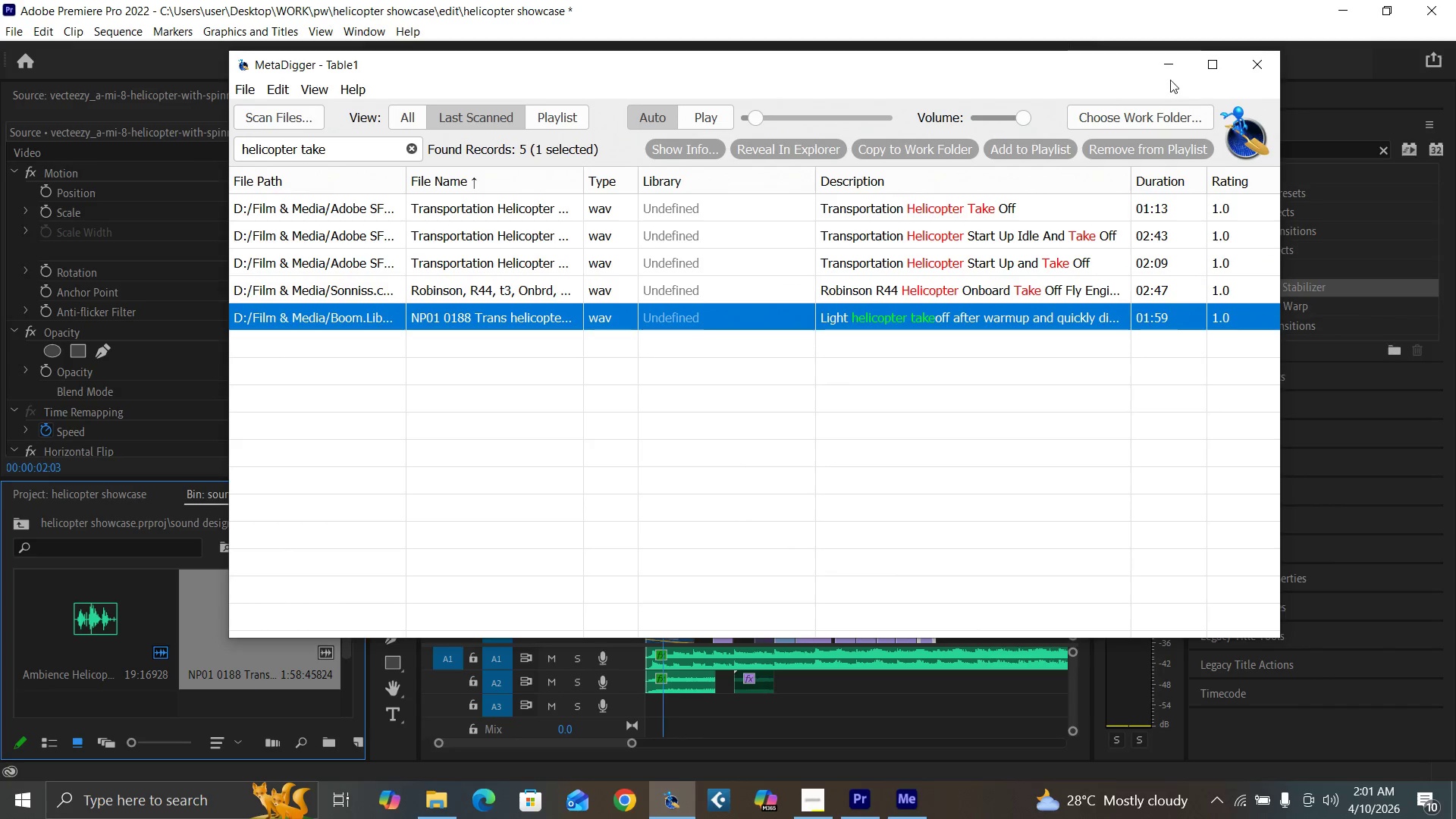 
left_click([1168, 70])
 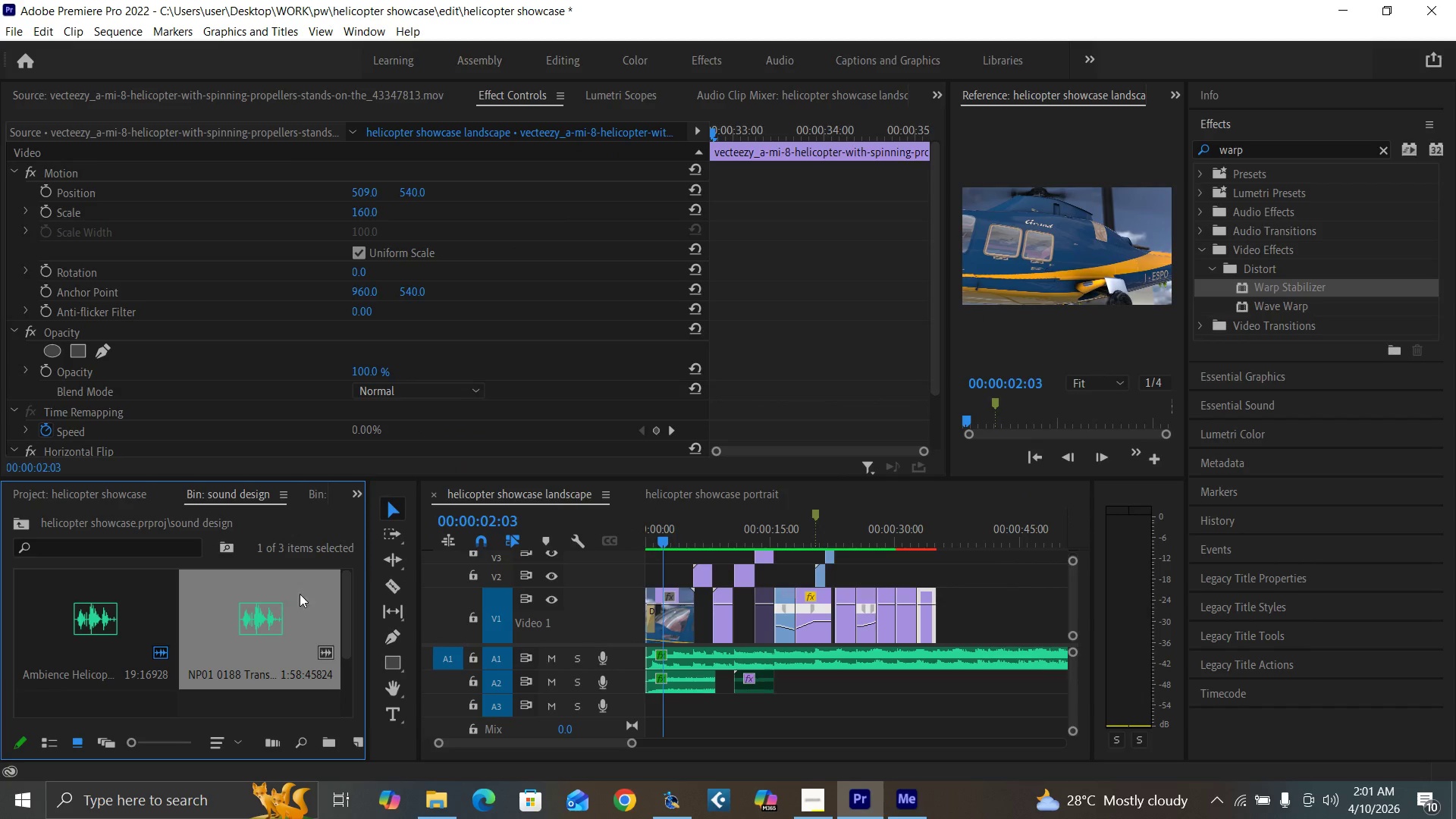 
left_click([241, 630])
 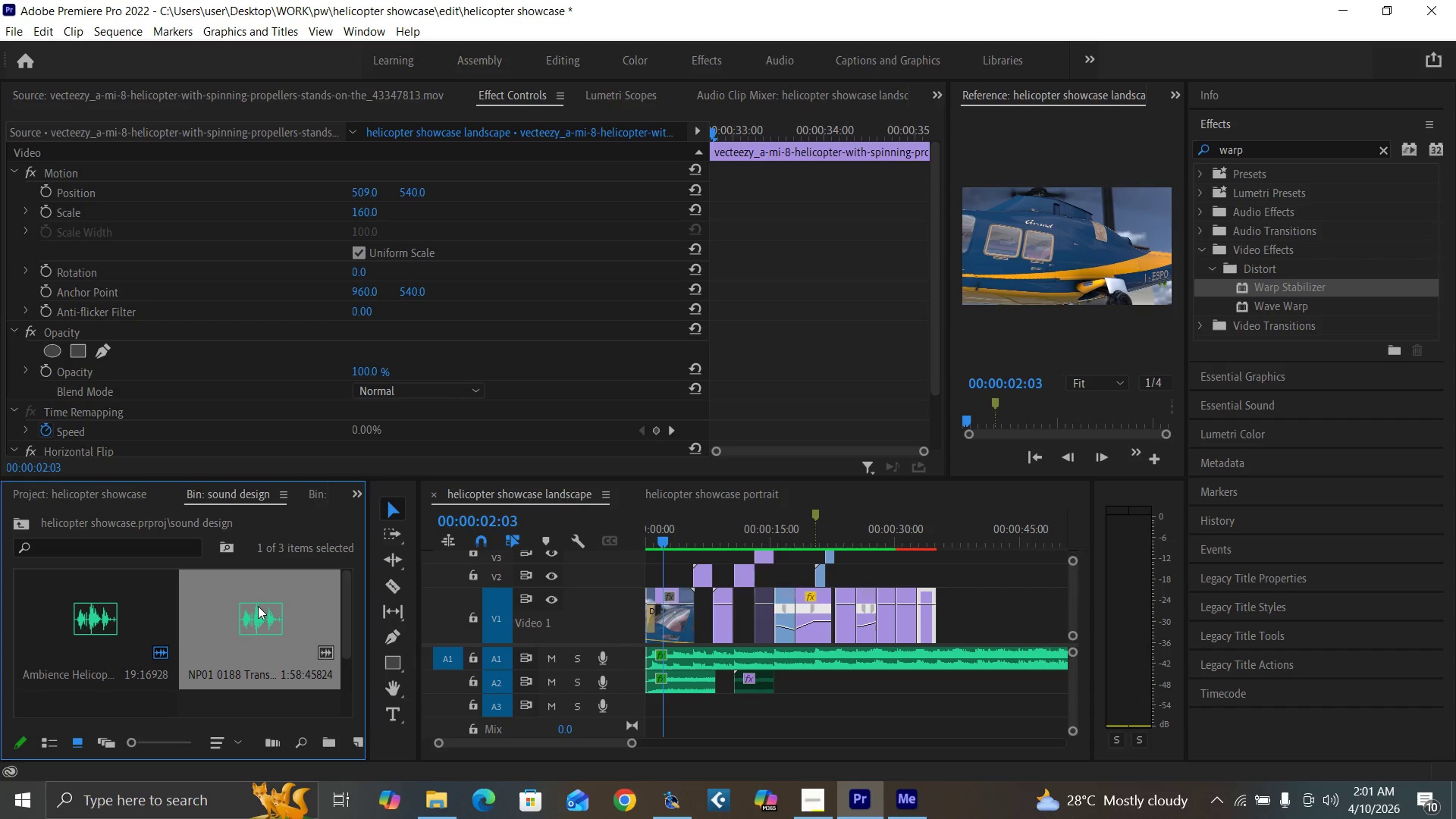 
double_click([256, 606])
 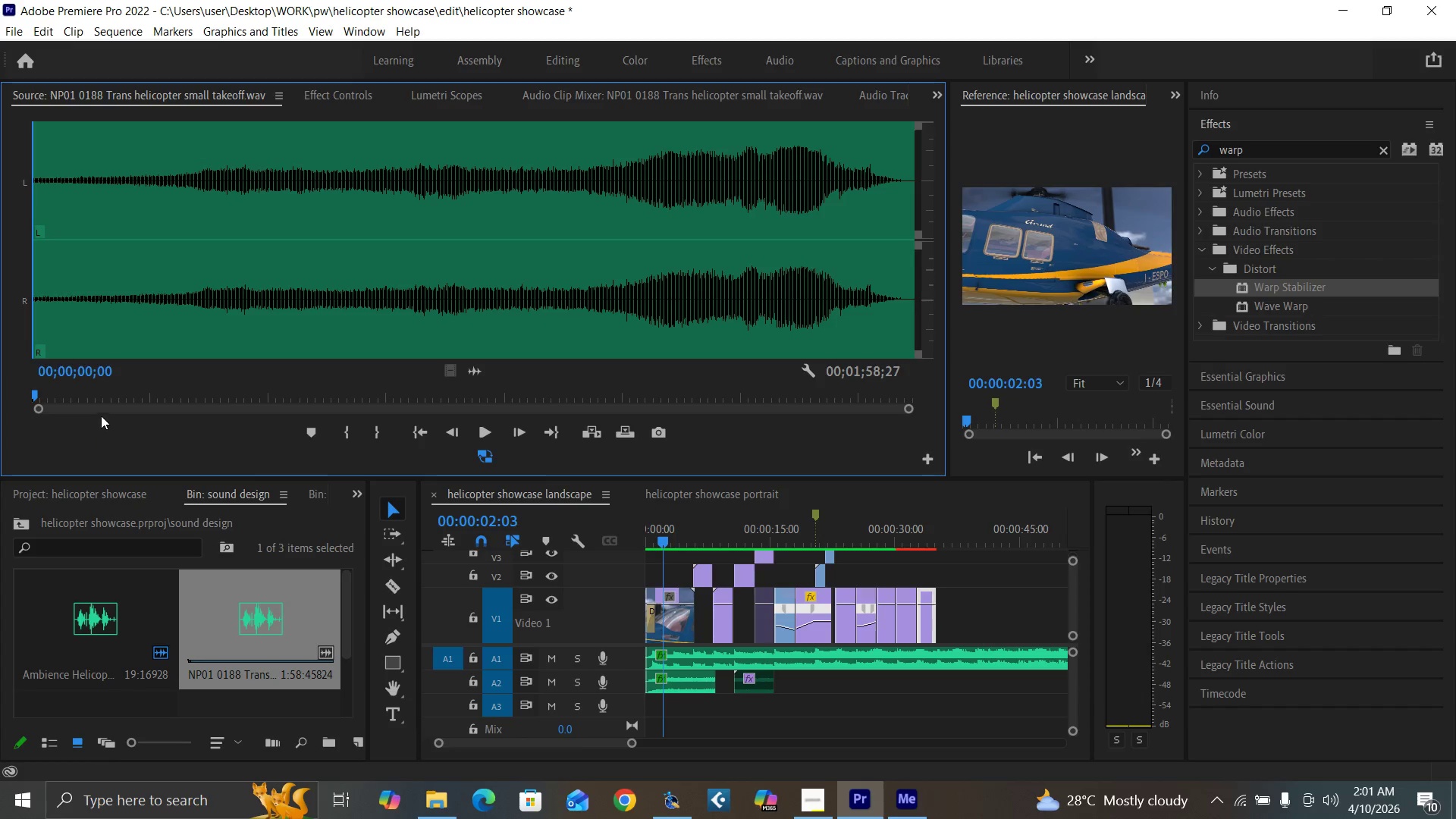 
left_click_drag(start_coordinate=[89, 394], to_coordinate=[166, 410])
 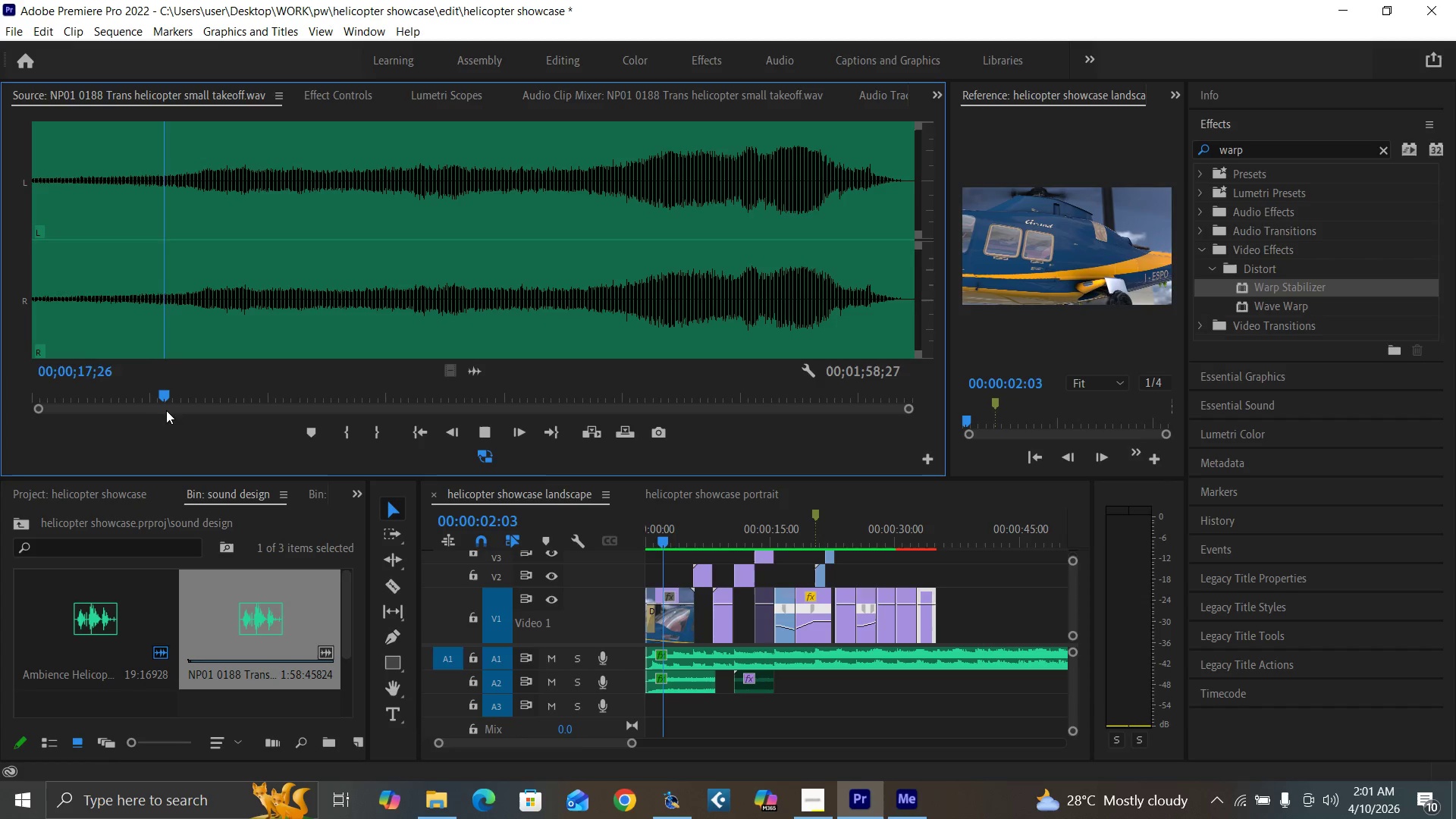 
key(Space)
 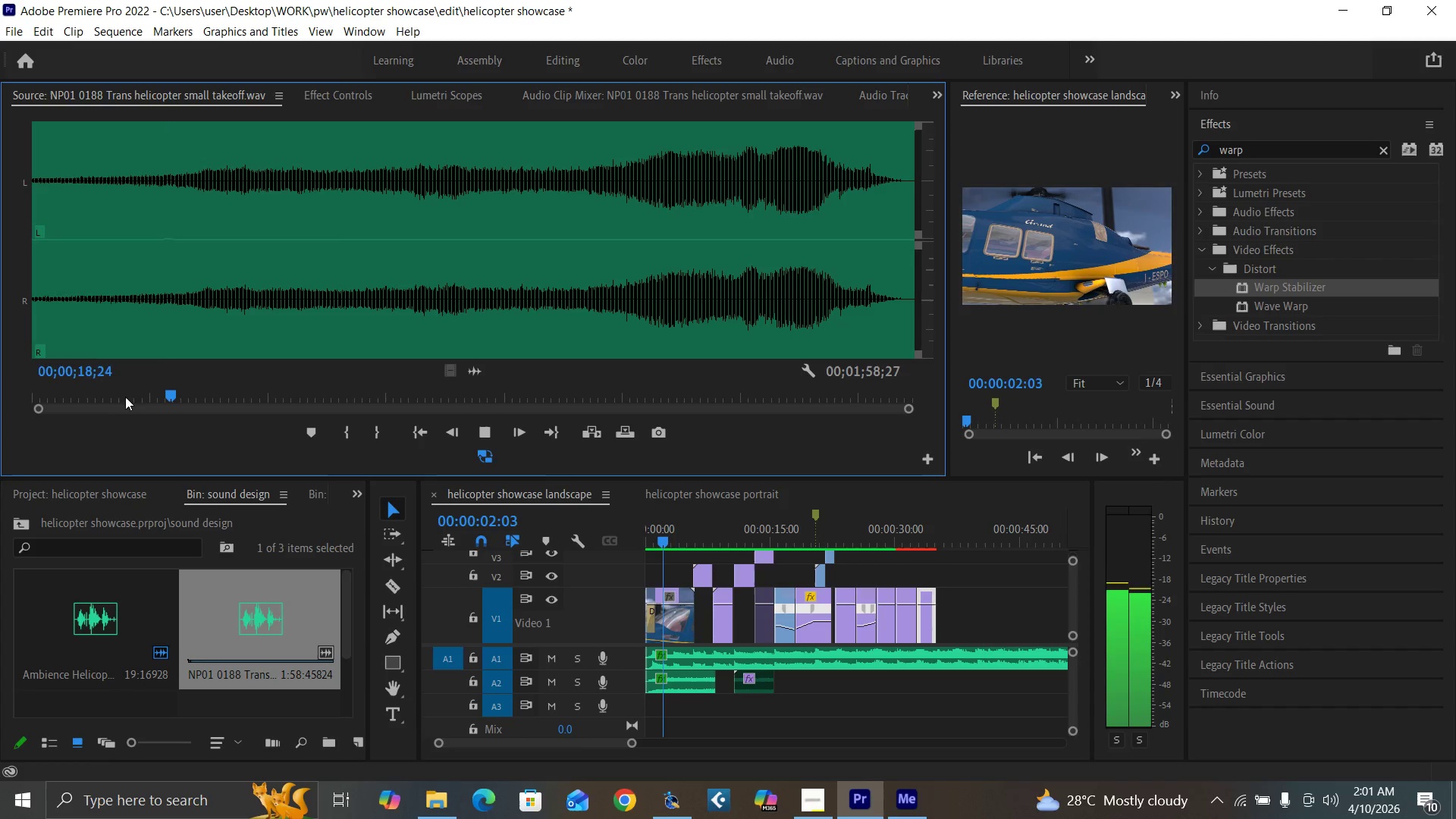 
left_click_drag(start_coordinate=[127, 394], to_coordinate=[177, 394])
 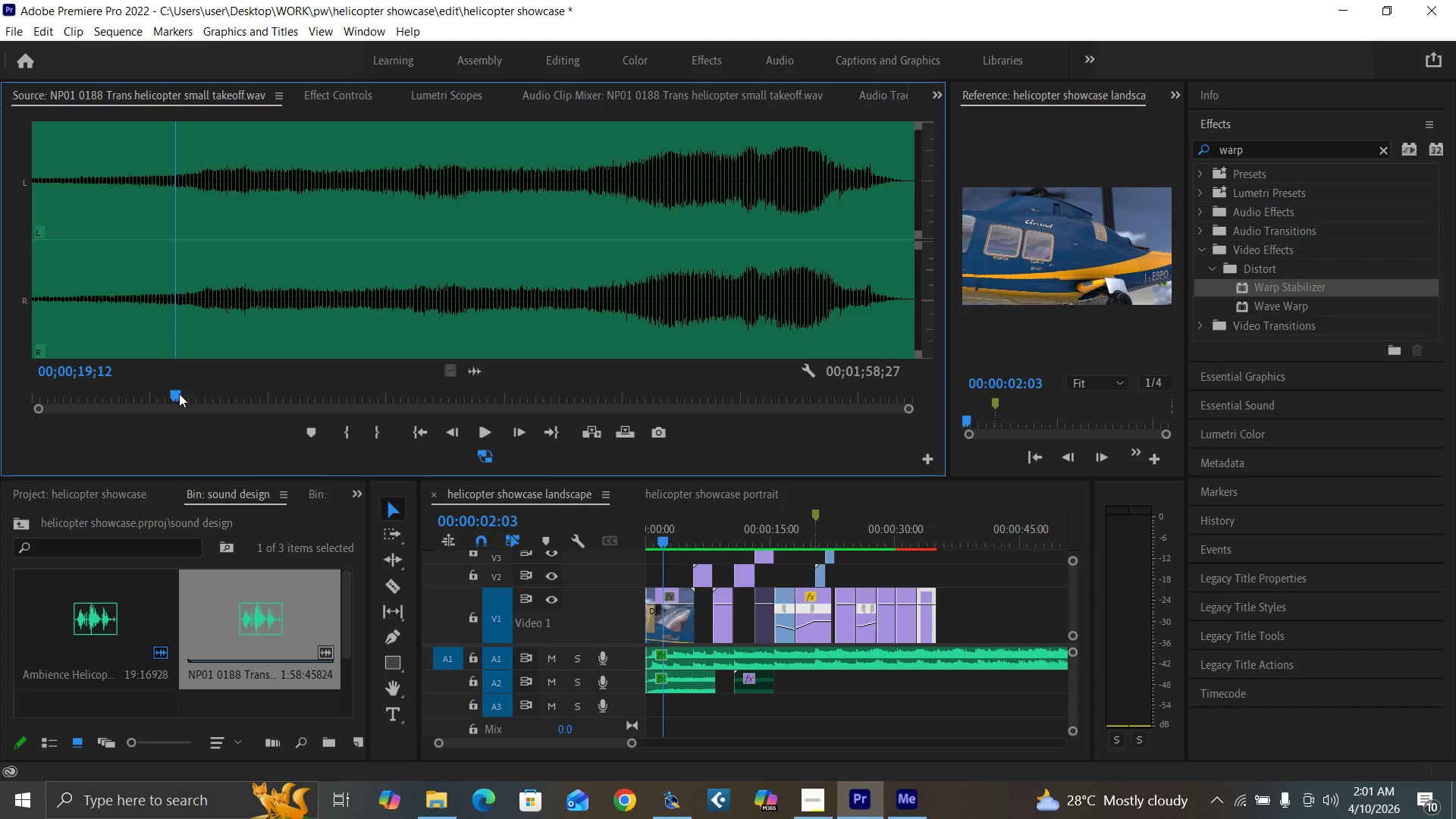 
key(Space)
 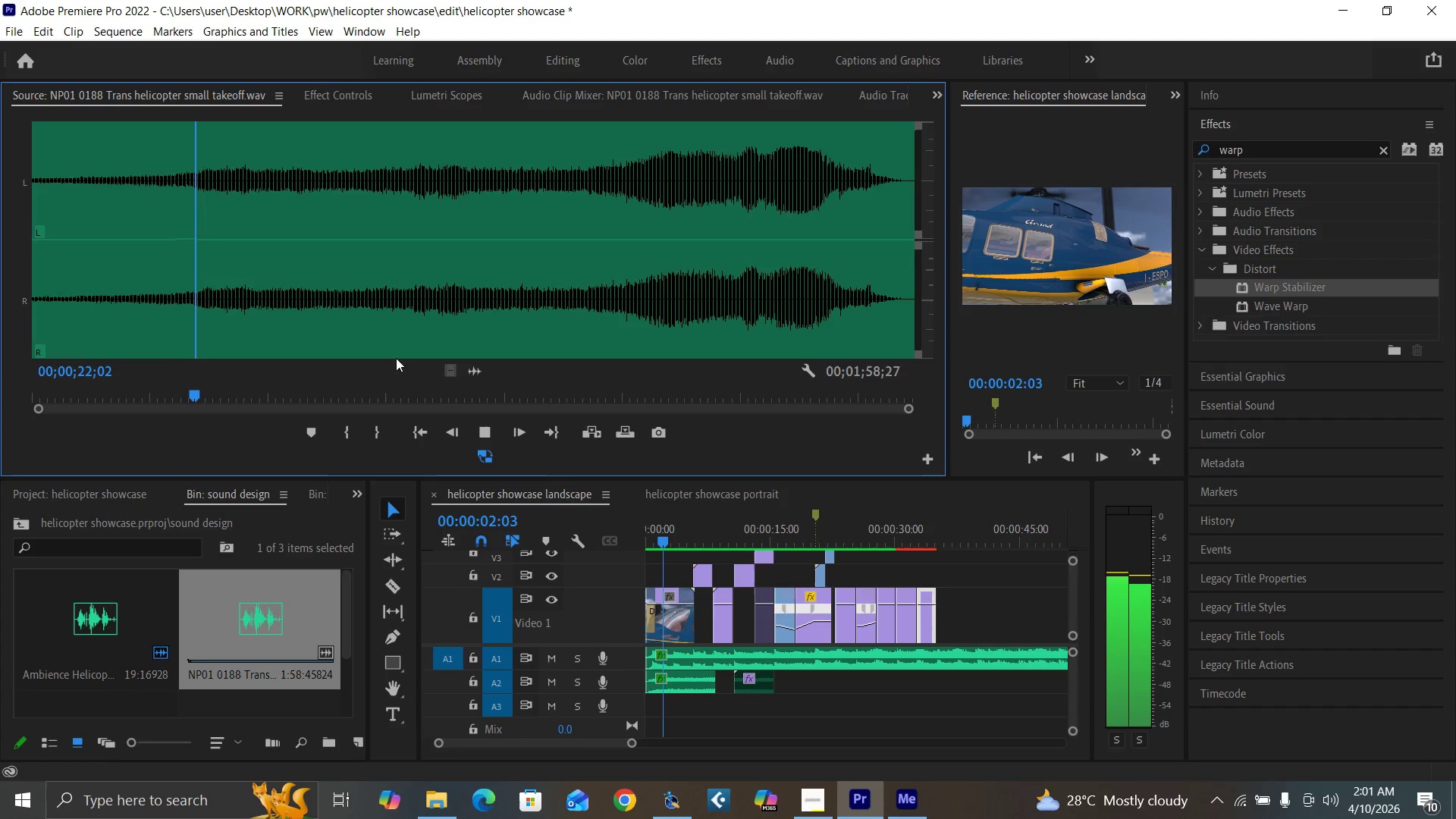 
left_click([625, 390])
 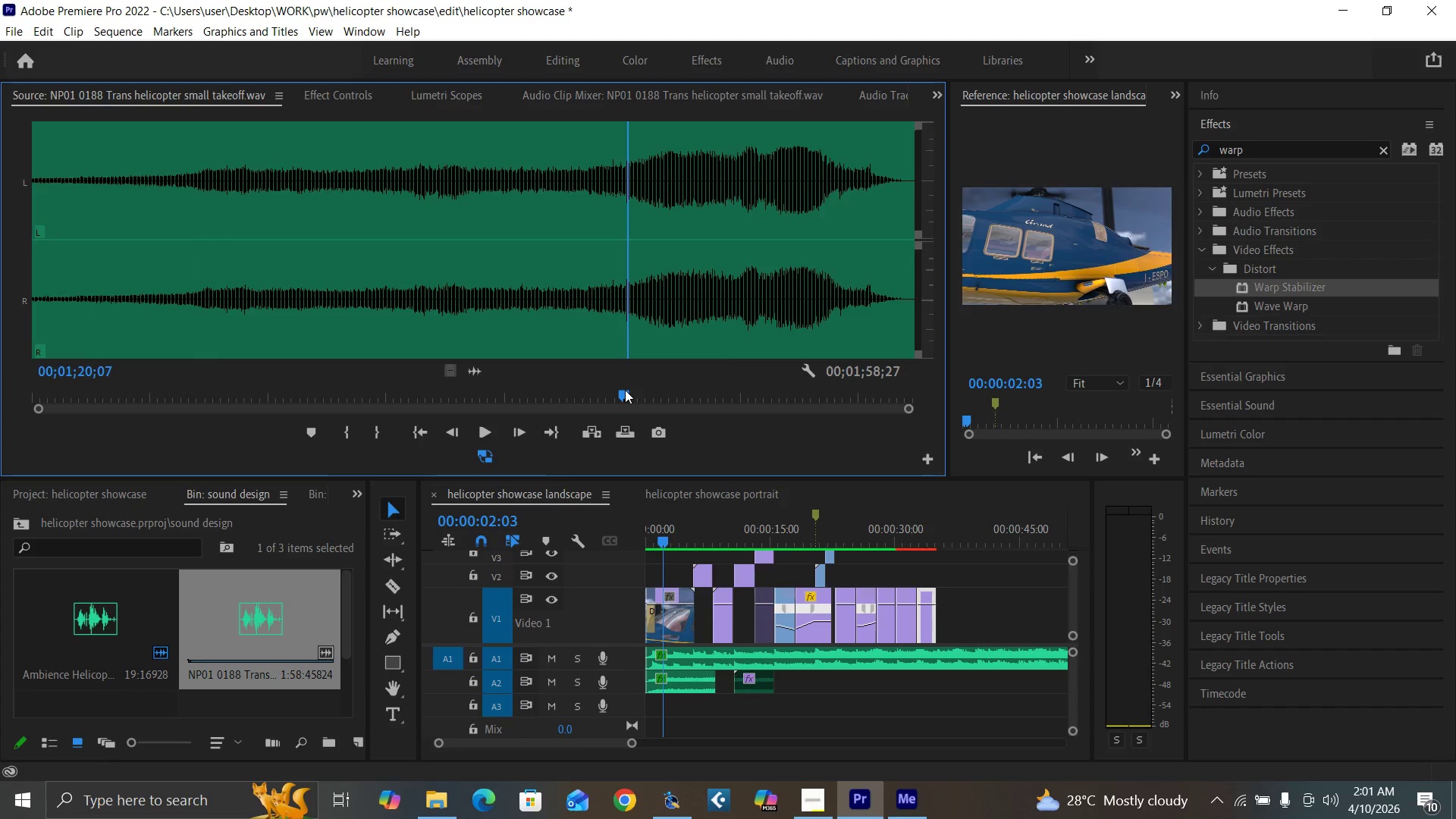 
key(Space)
 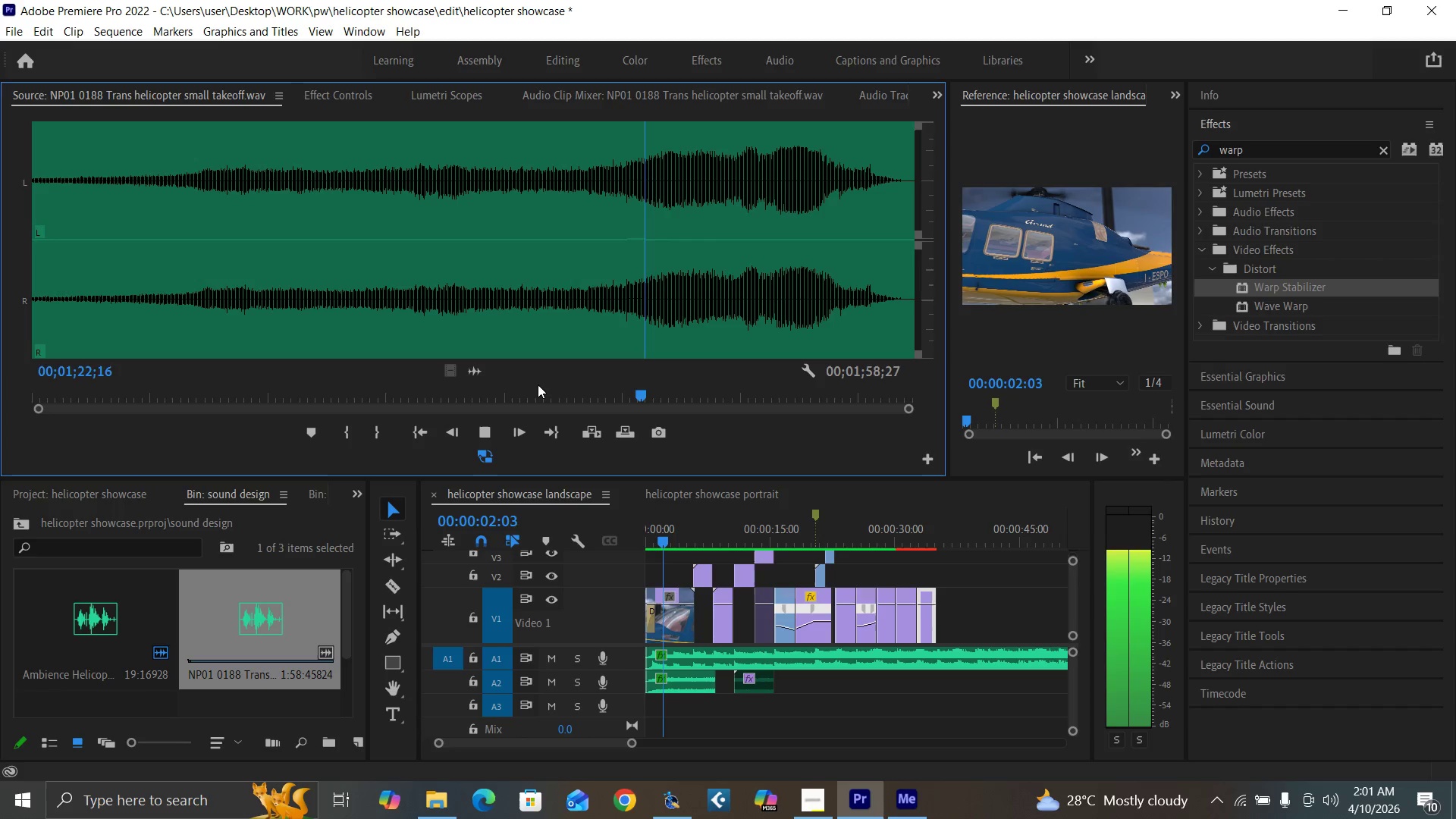 
left_click([516, 391])
 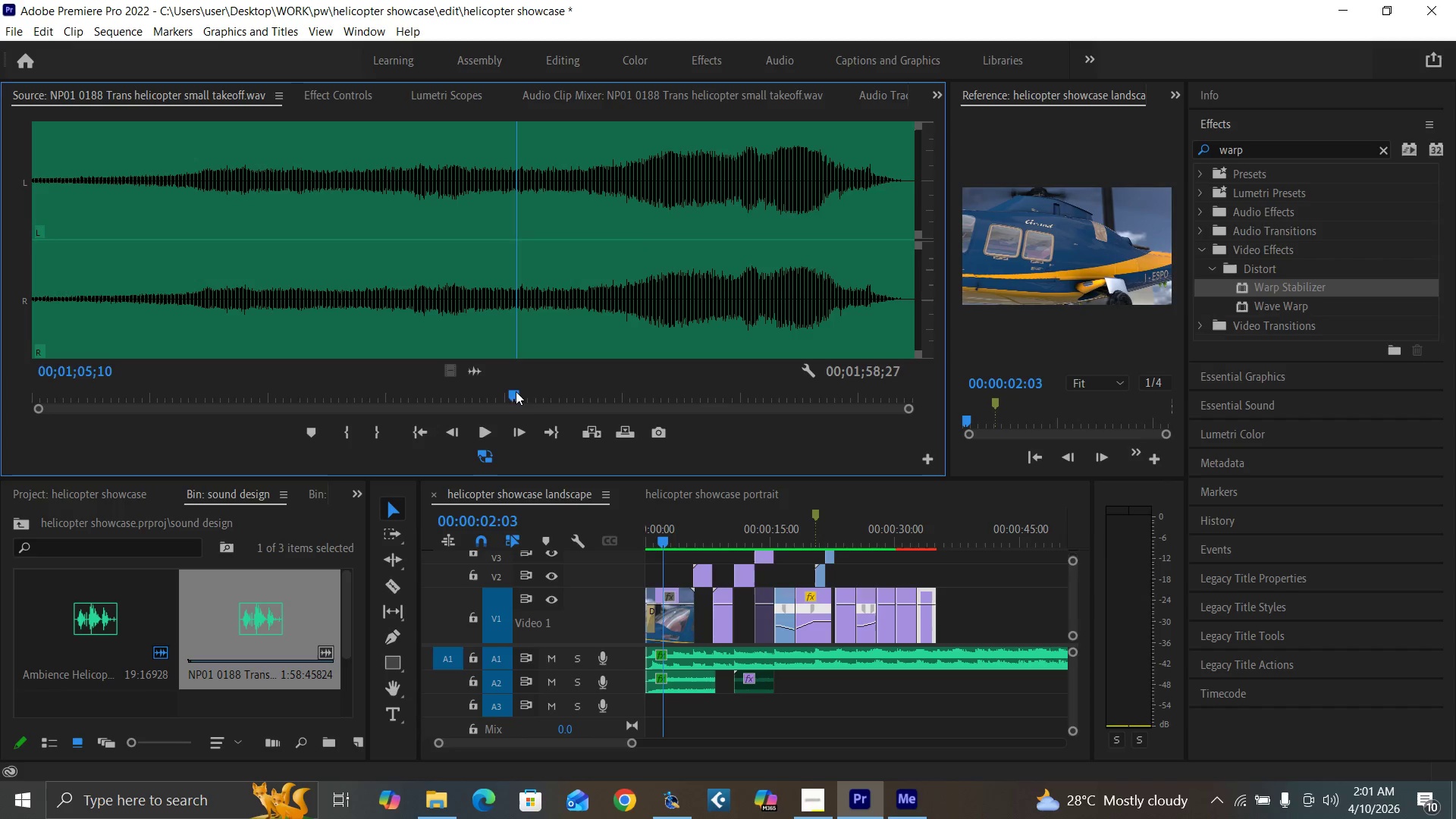 
key(Space)
 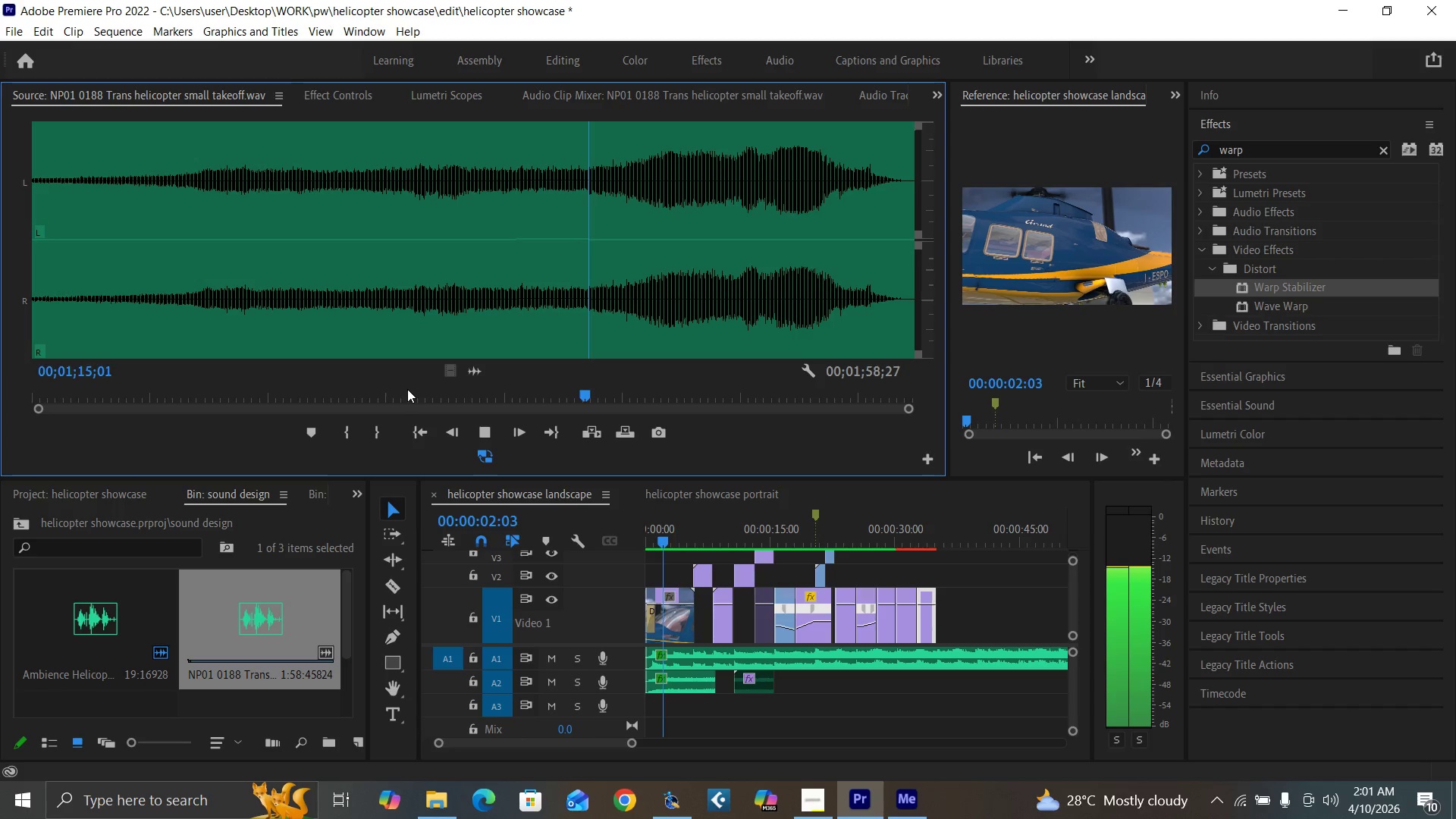 
wait(14.78)
 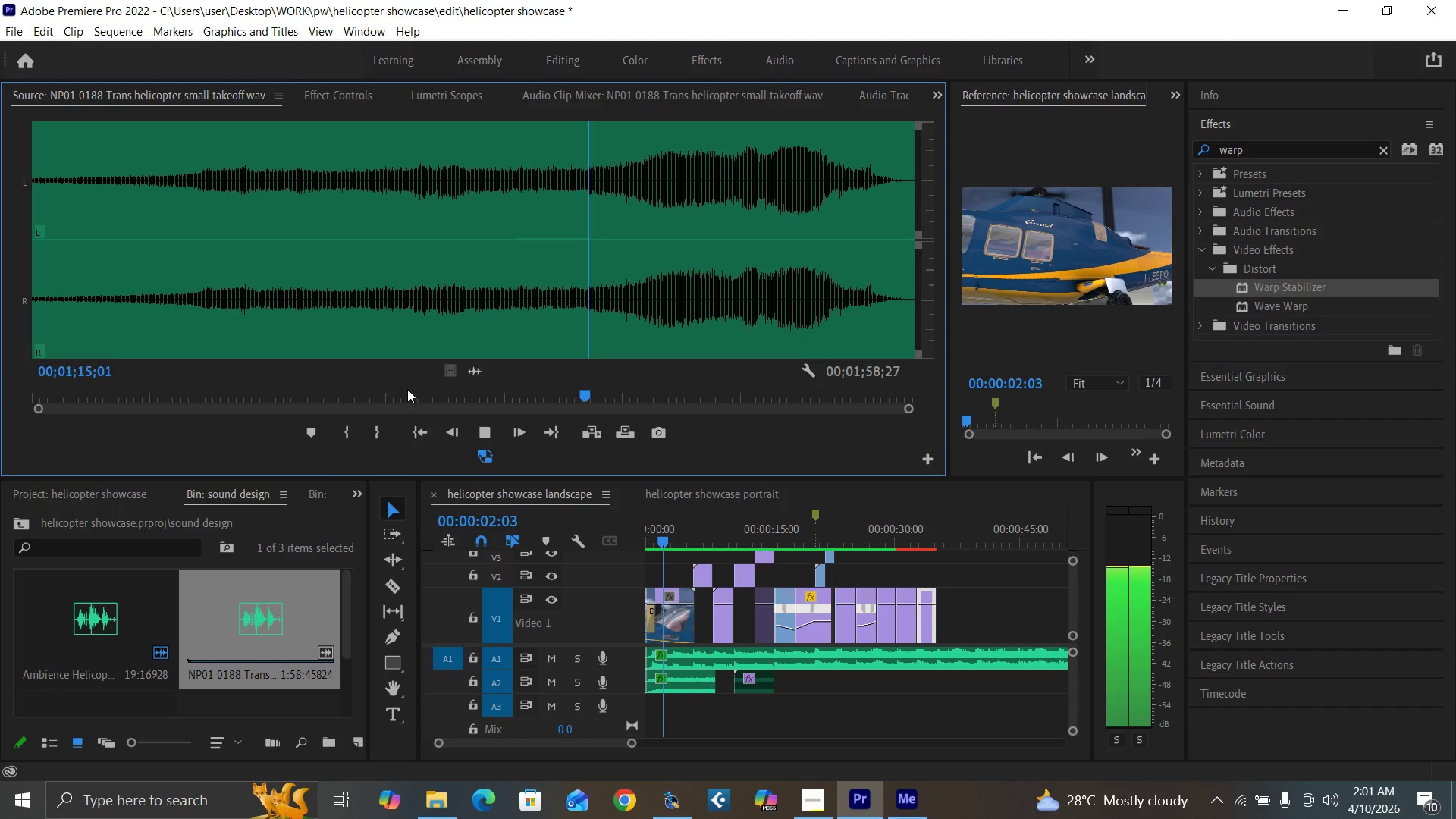 
key(Space)
 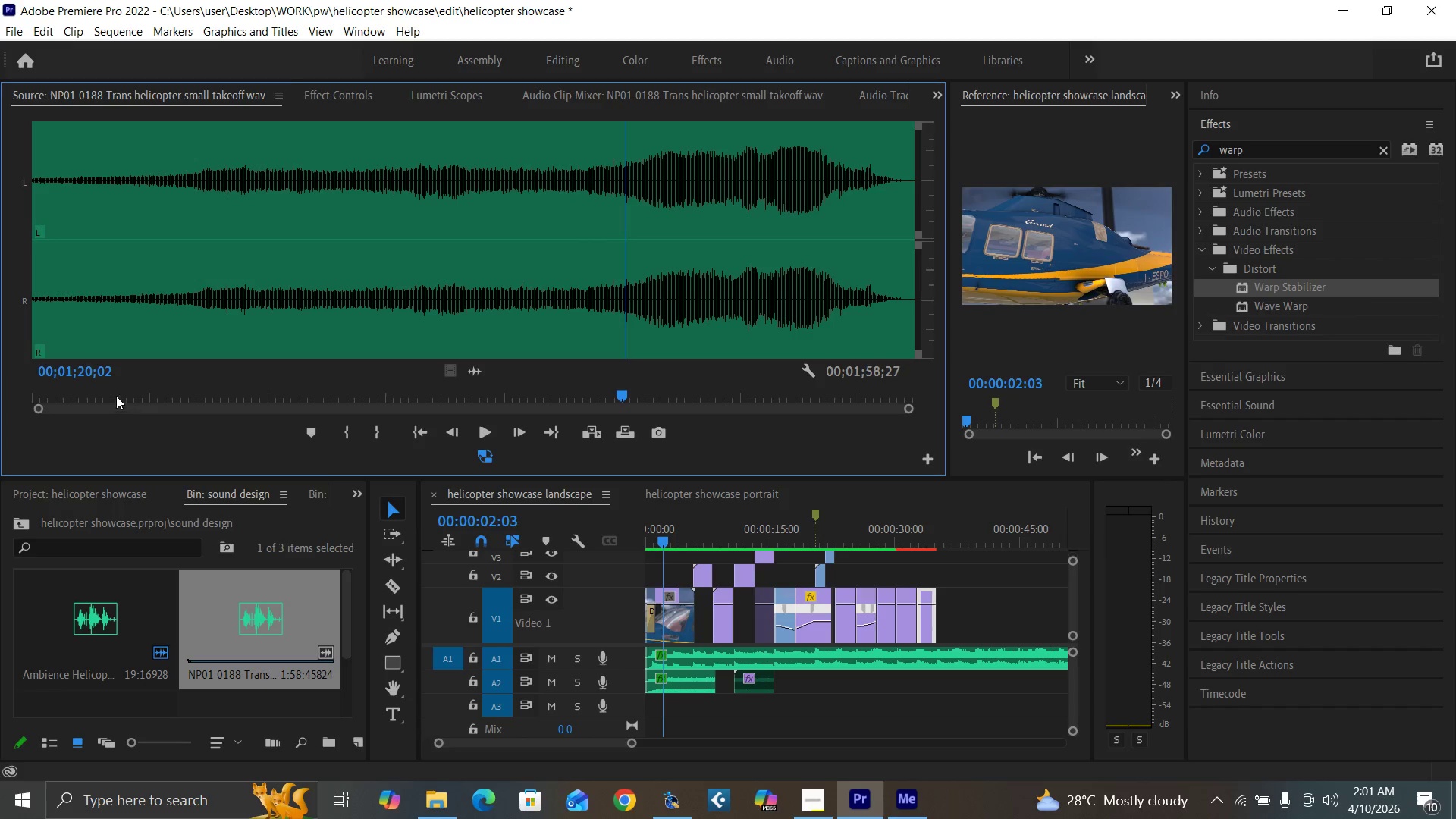 
left_click_drag(start_coordinate=[109, 394], to_coordinate=[197, 391])
 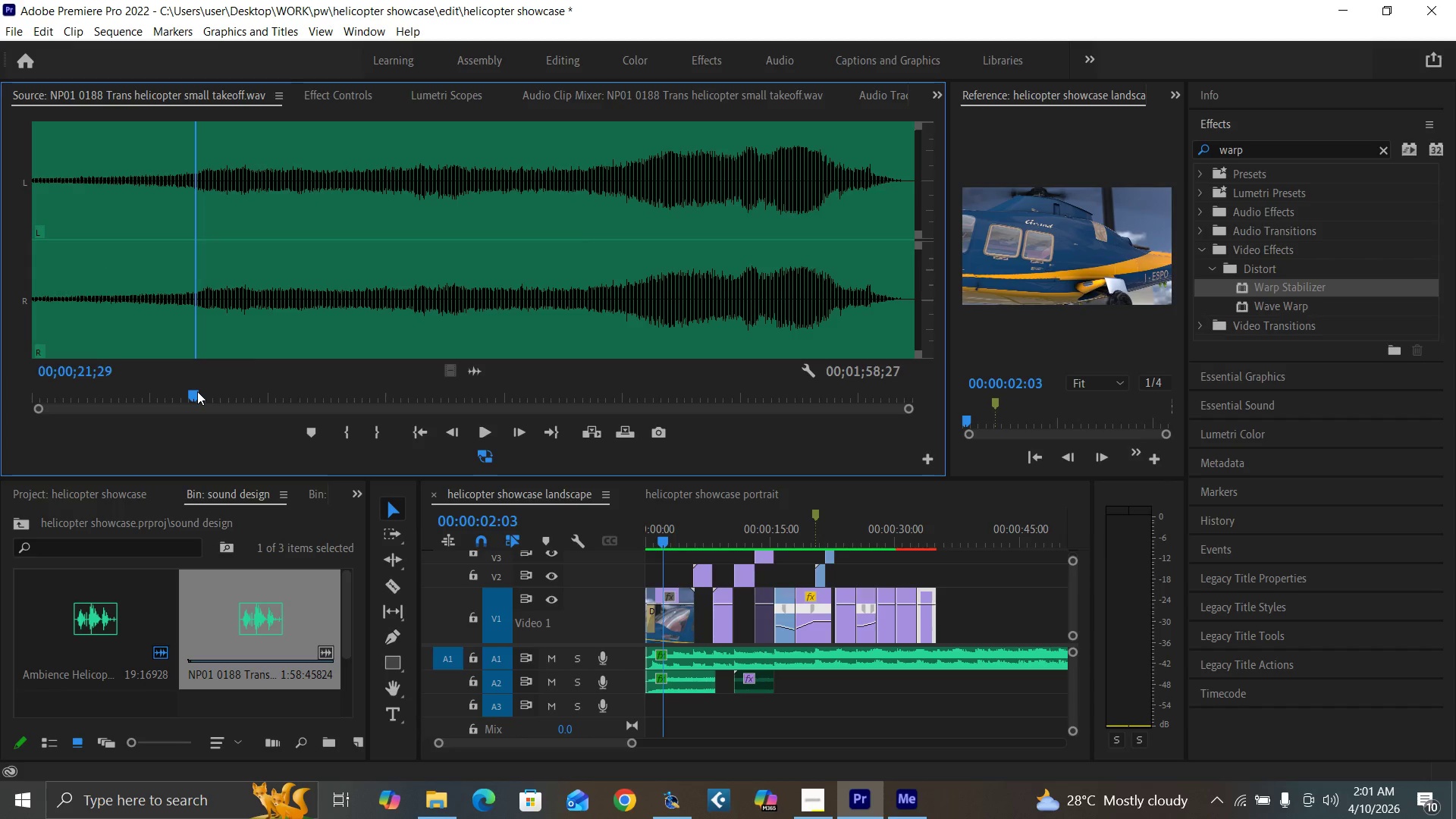 
key(Space)
 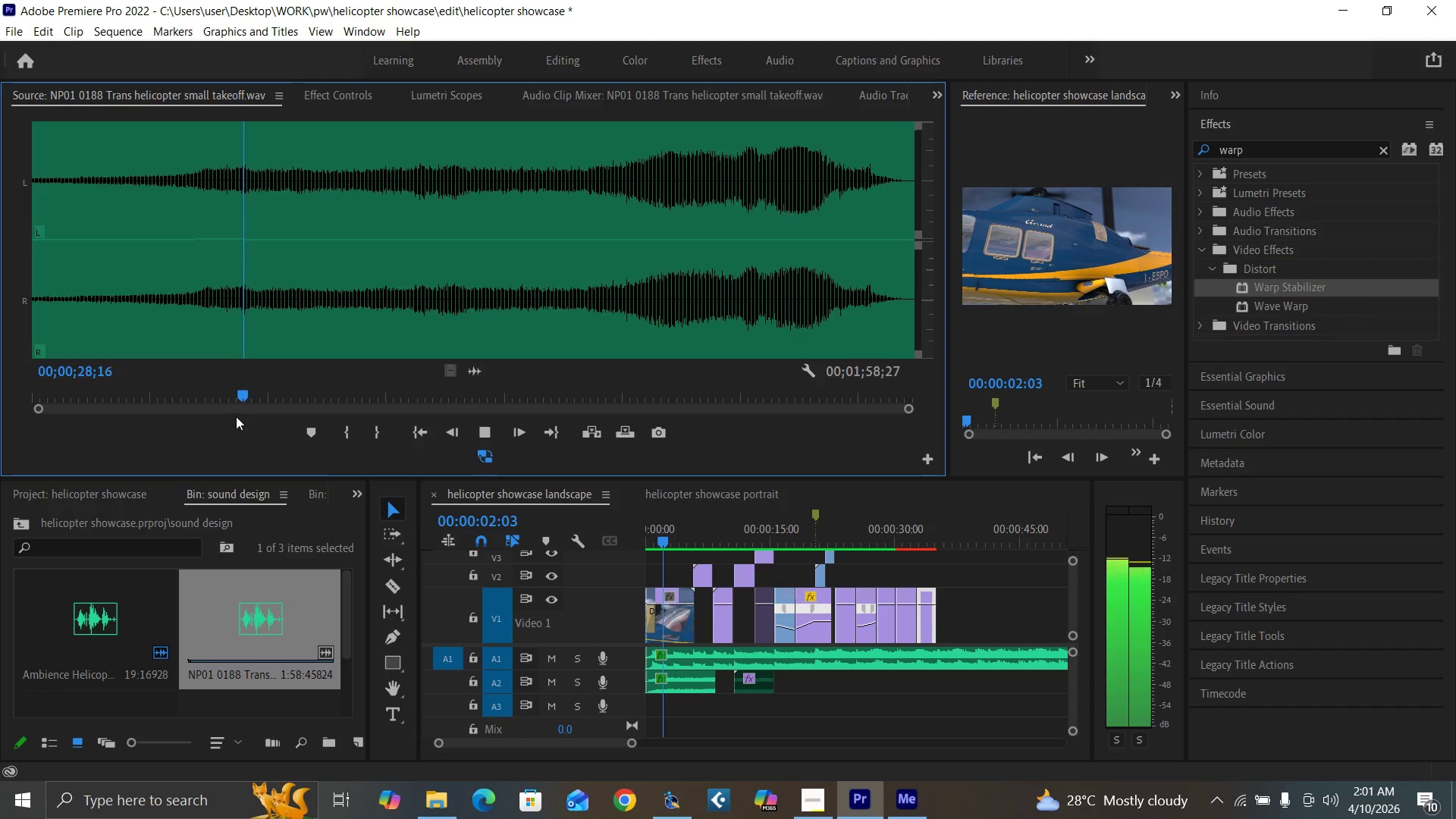 
wait(11.62)
 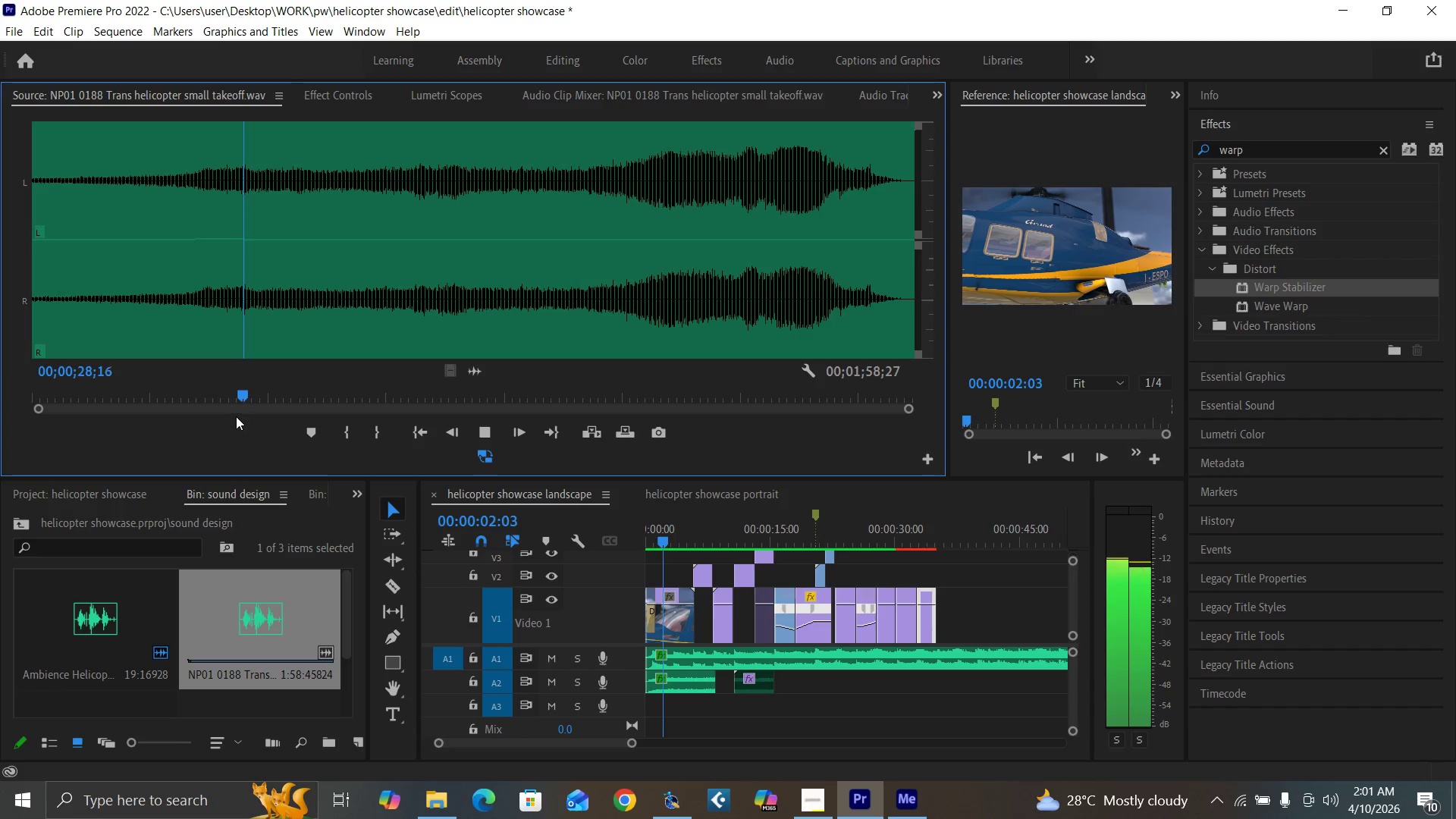 
type( oi)
 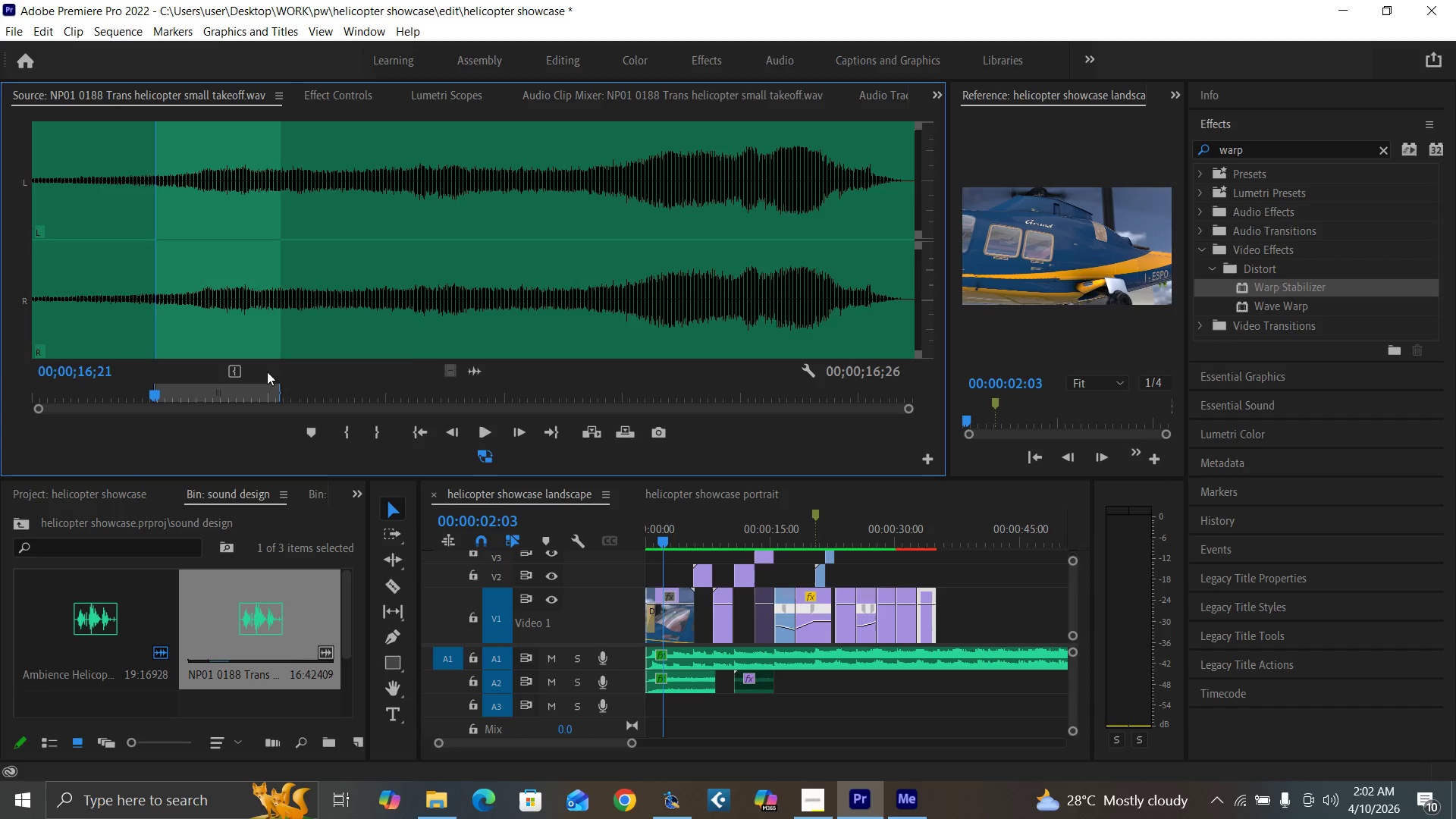 
left_click_drag(start_coordinate=[199, 390], to_coordinate=[157, 401])
 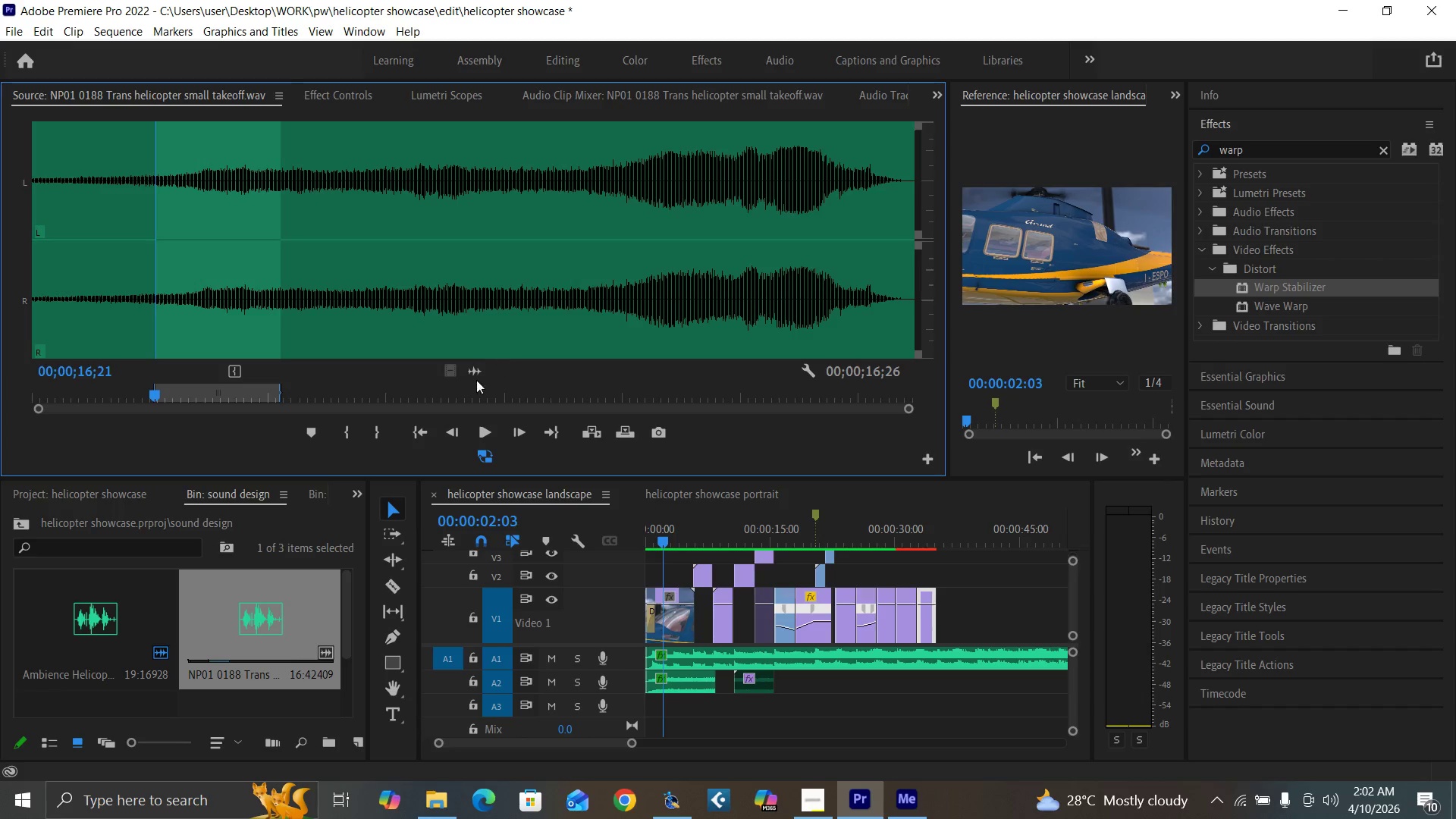 
left_click_drag(start_coordinate=[469, 371], to_coordinate=[767, 695])
 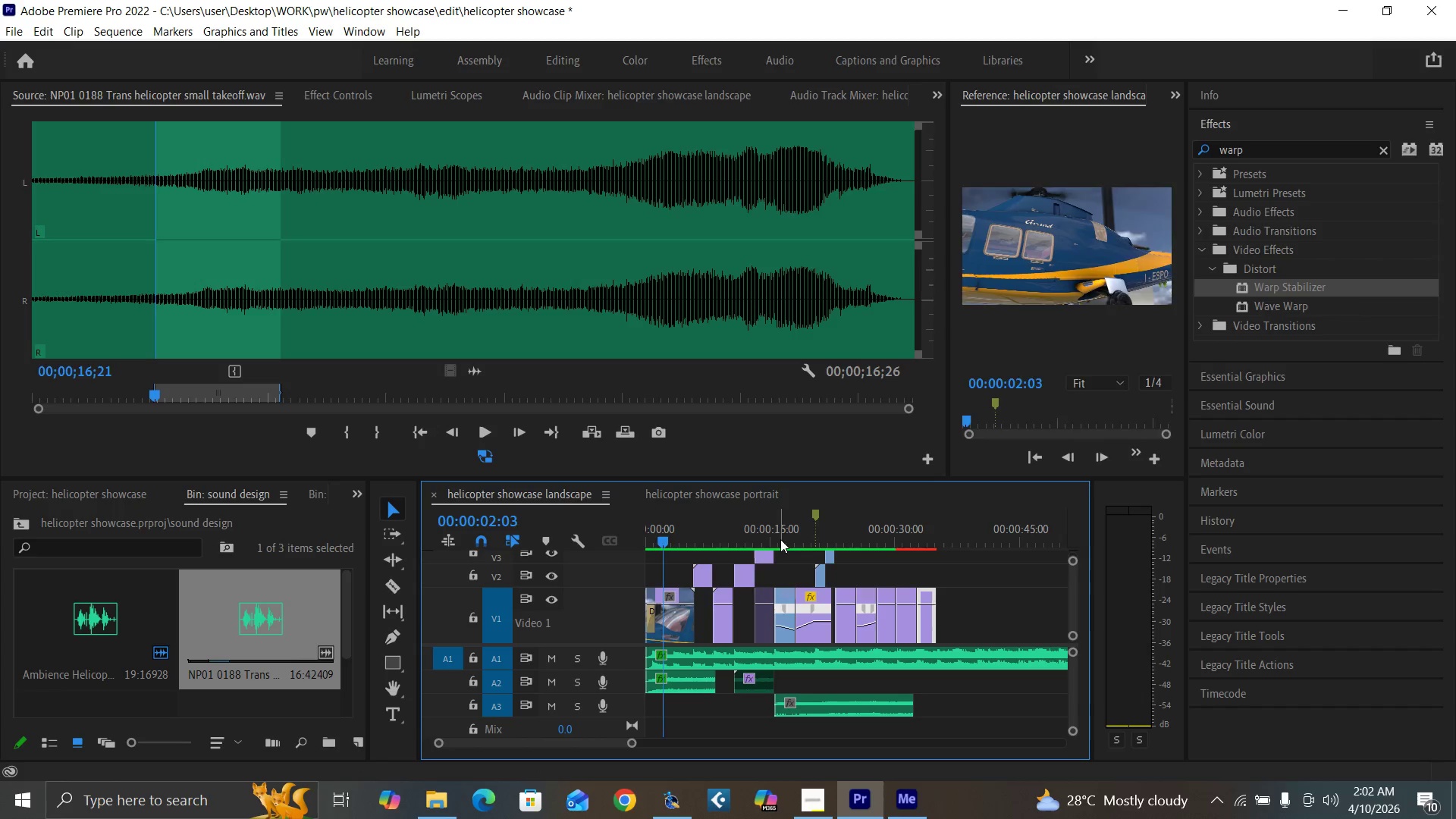 
key(Equal)
 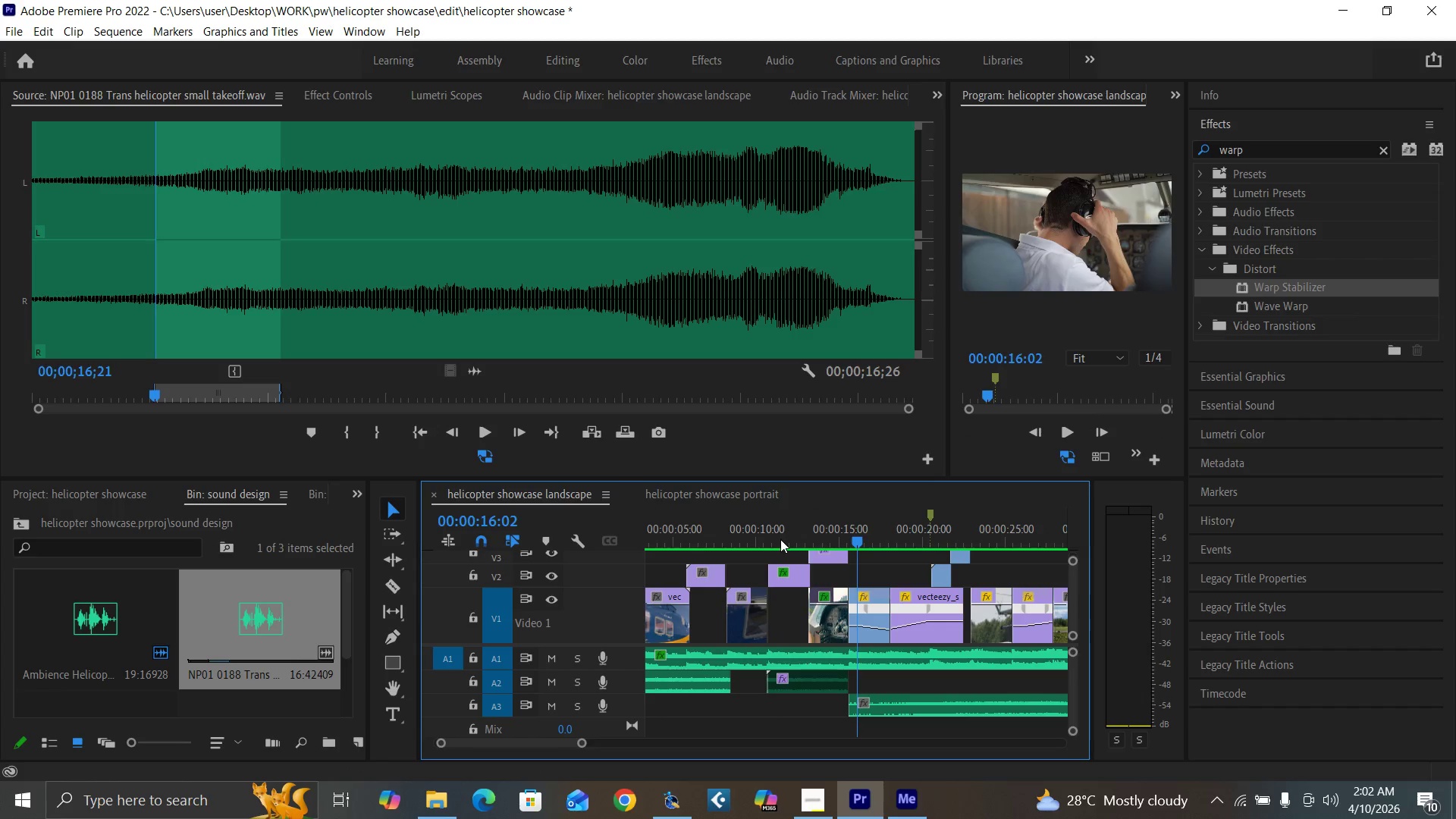 
key(Equal)
 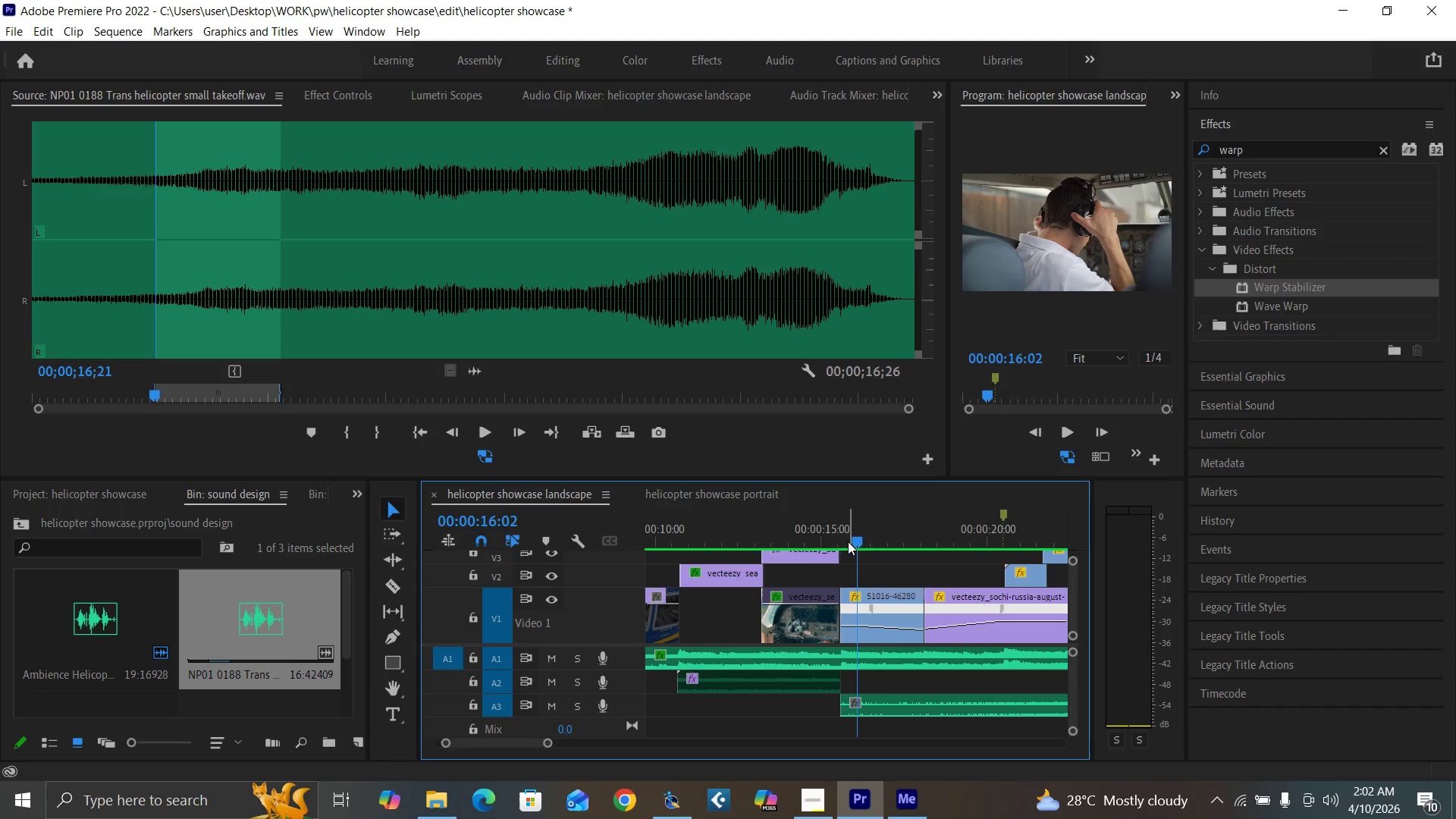 
left_click([839, 535])
 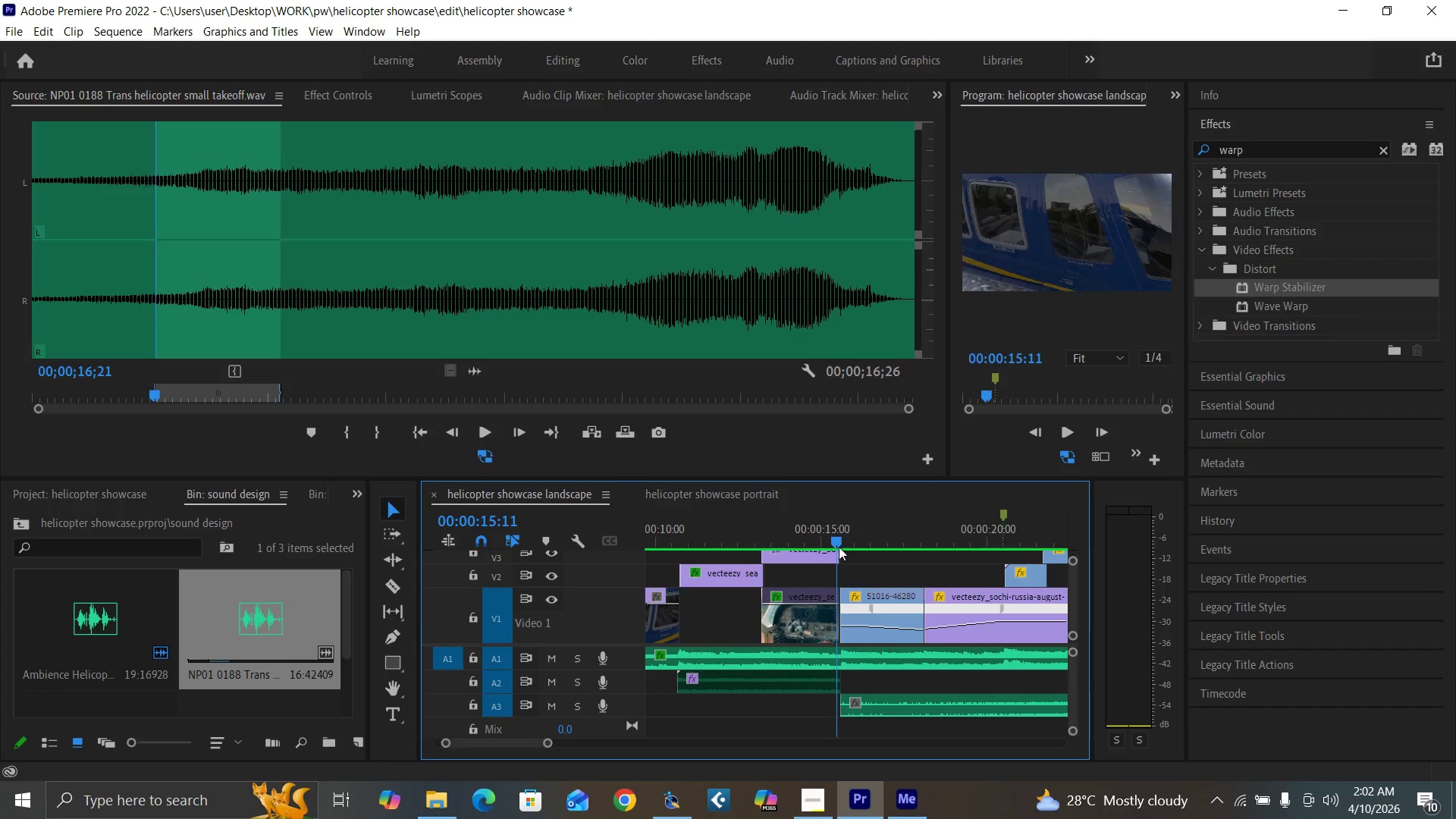 
key(Space)
 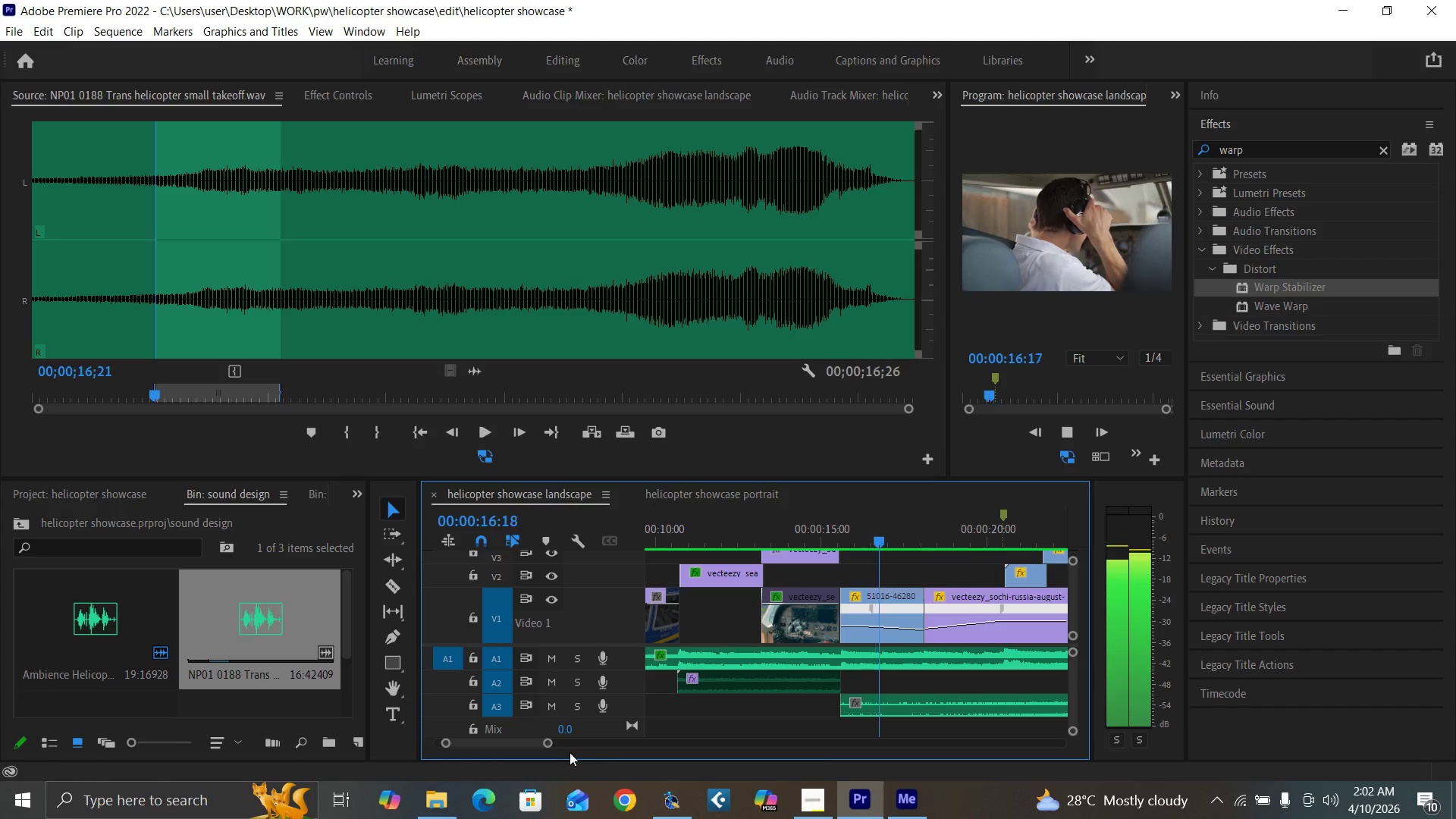 
left_click_drag(start_coordinate=[549, 744], to_coordinate=[563, 753])
 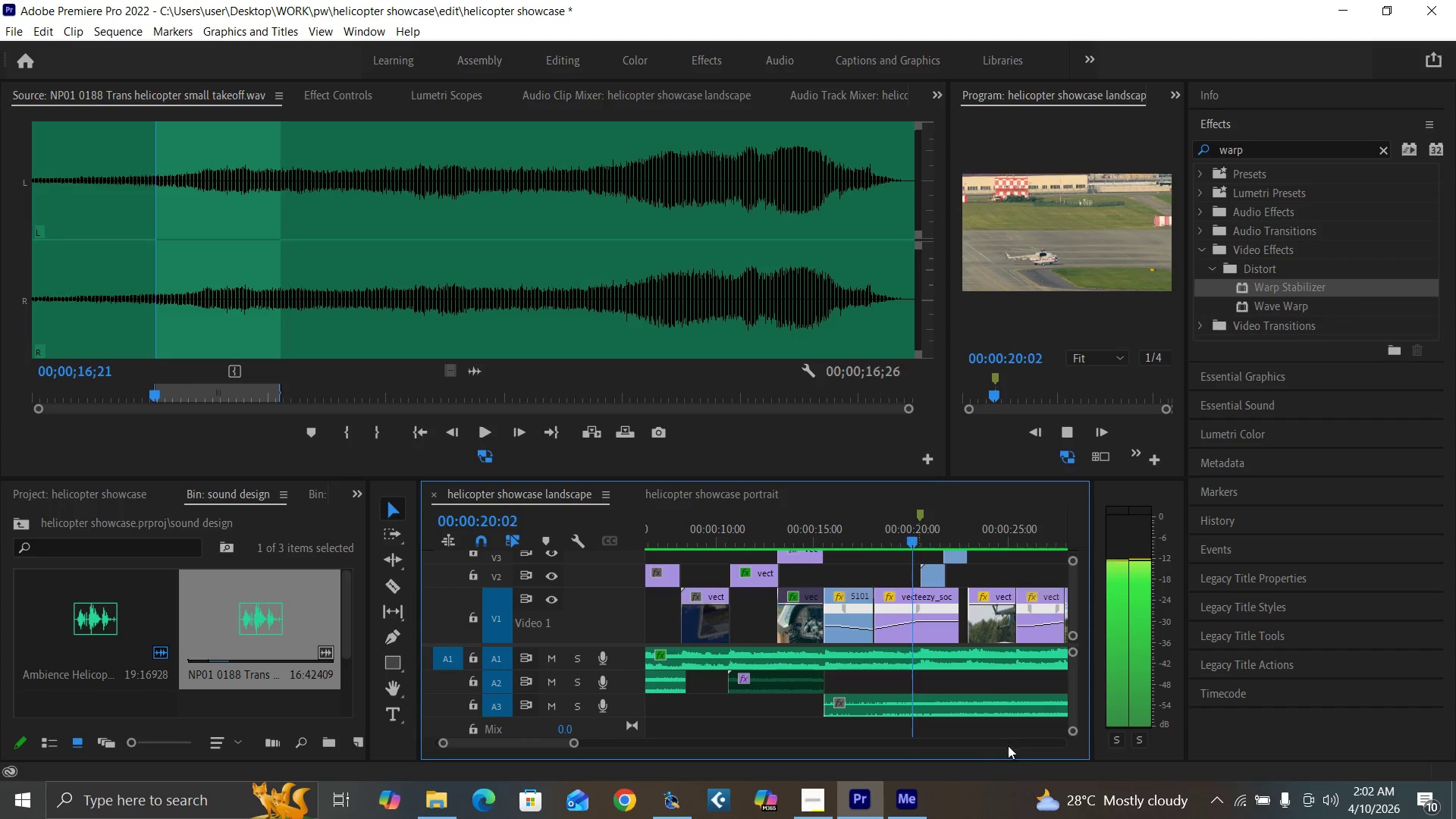 
key(Space)
 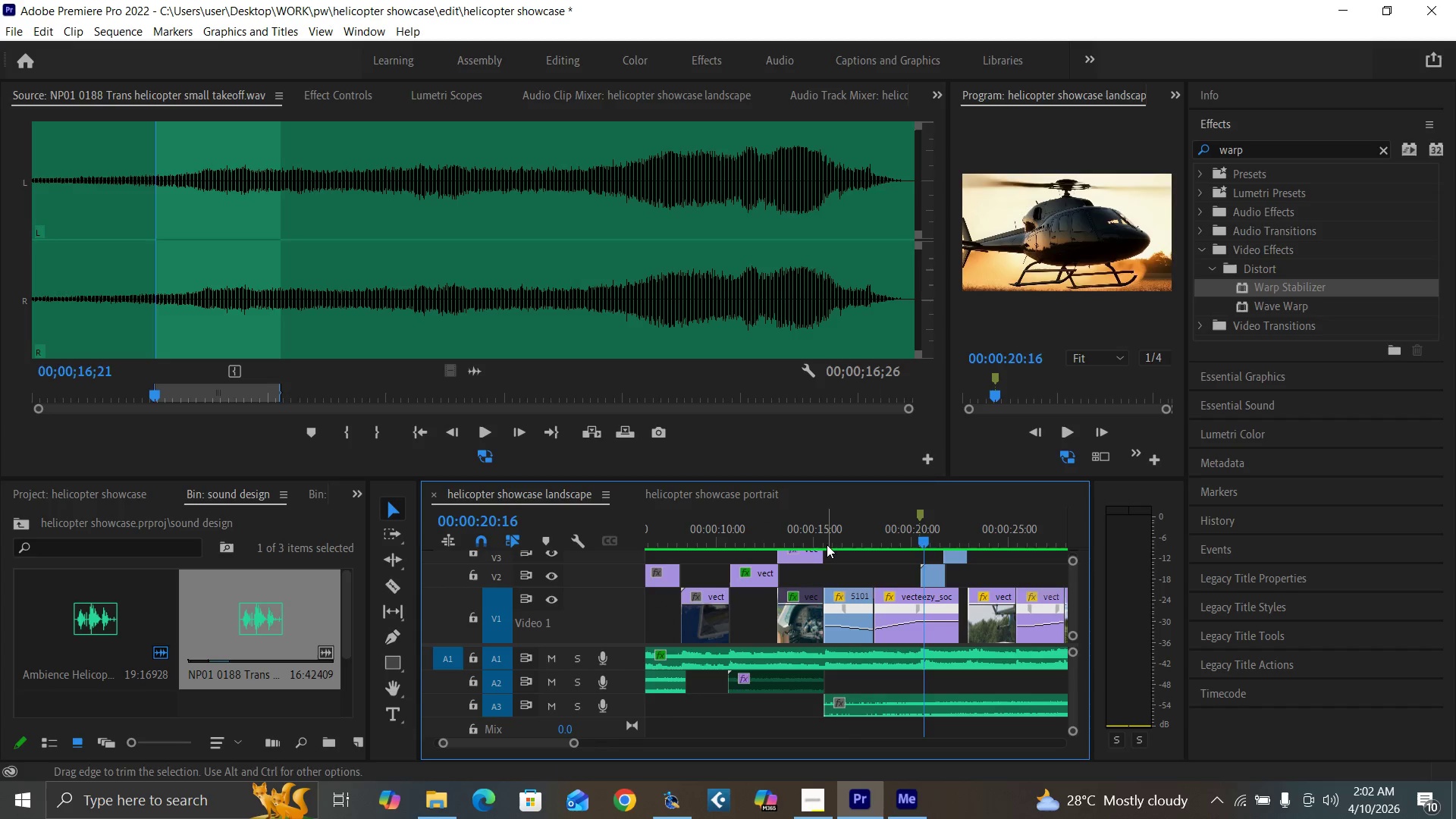 
left_click([813, 538])
 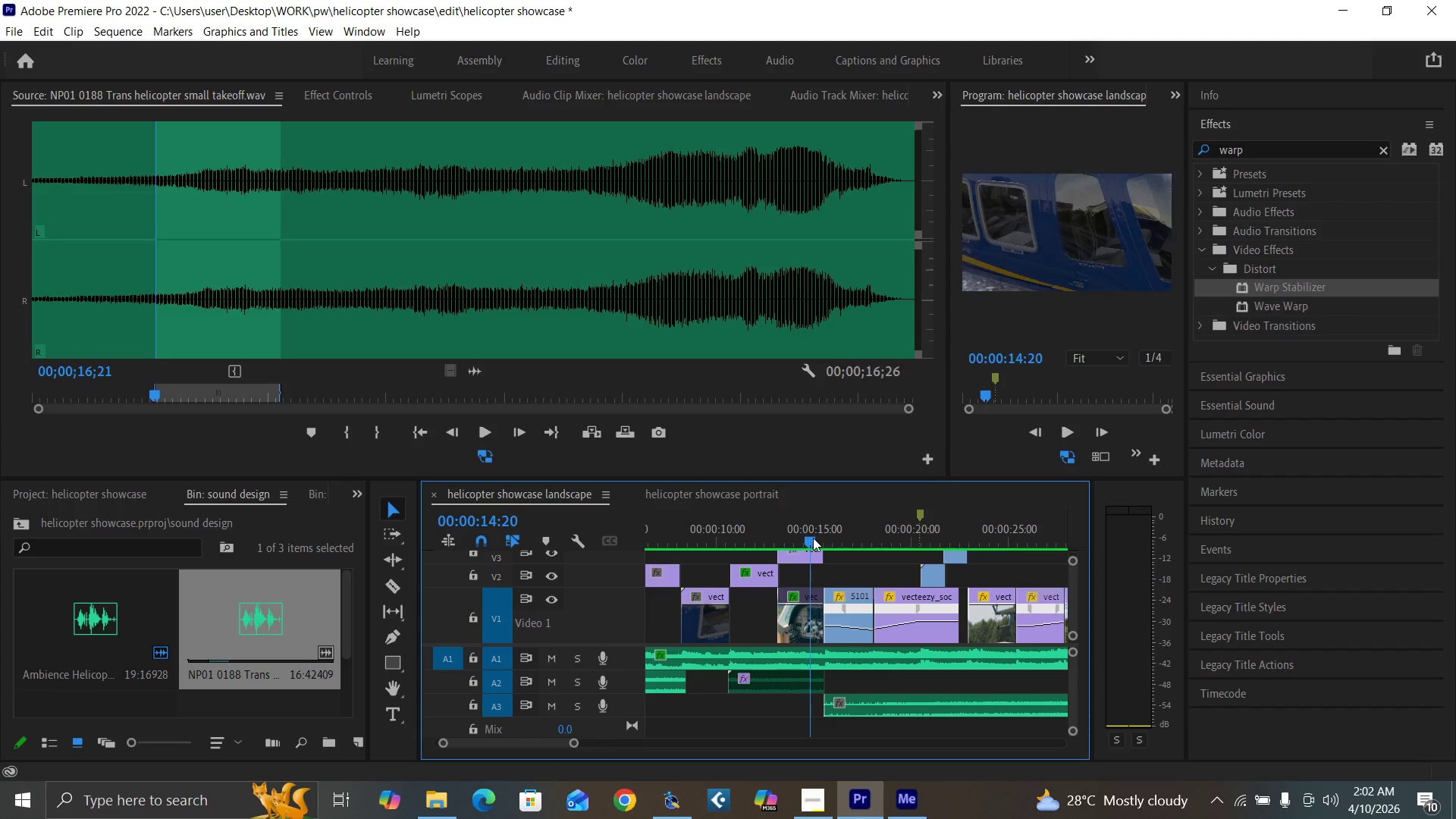 
key(Space)
 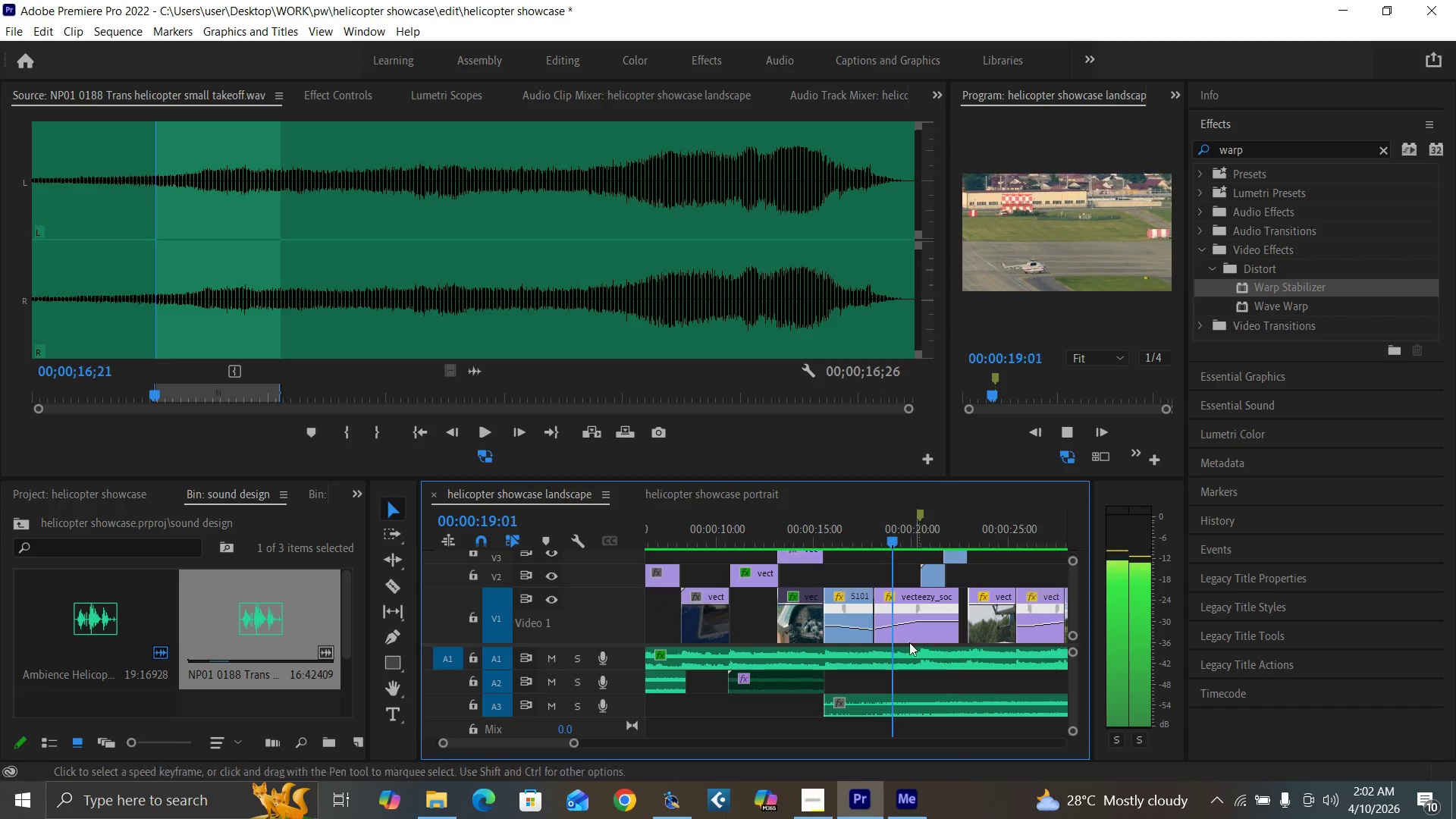 
wait(5.56)
 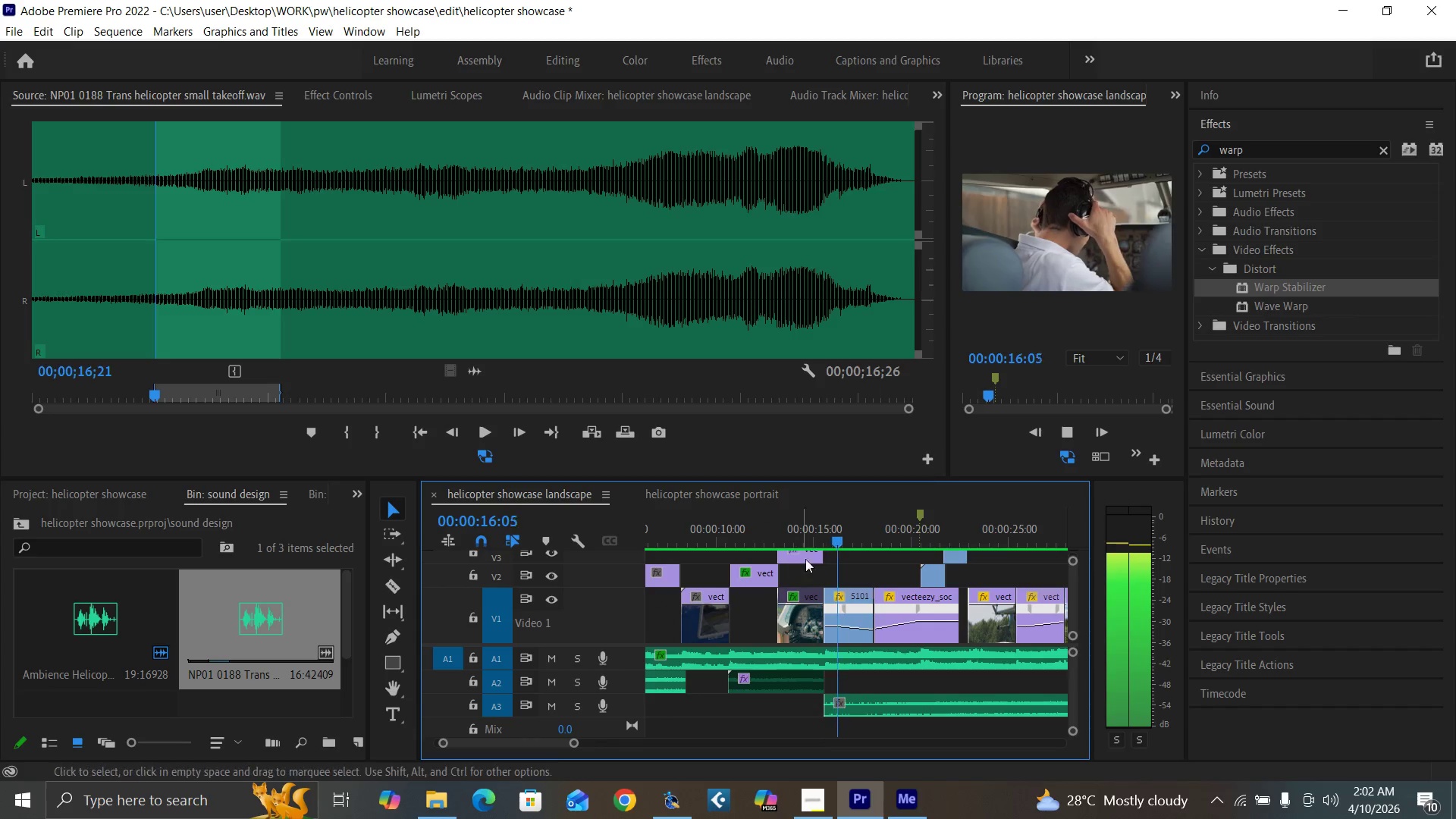 
key(Space)
 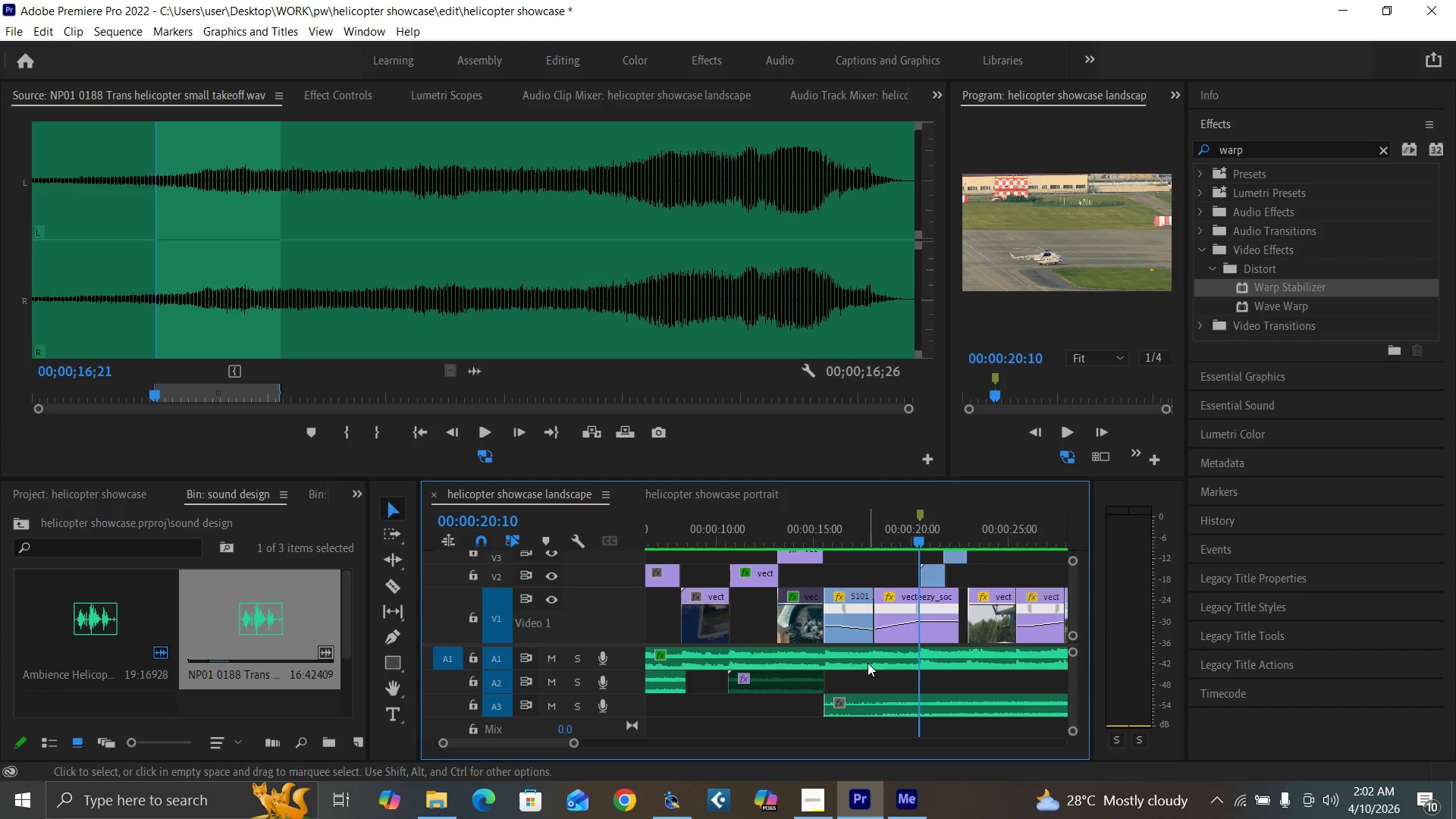 
key(Equal)
 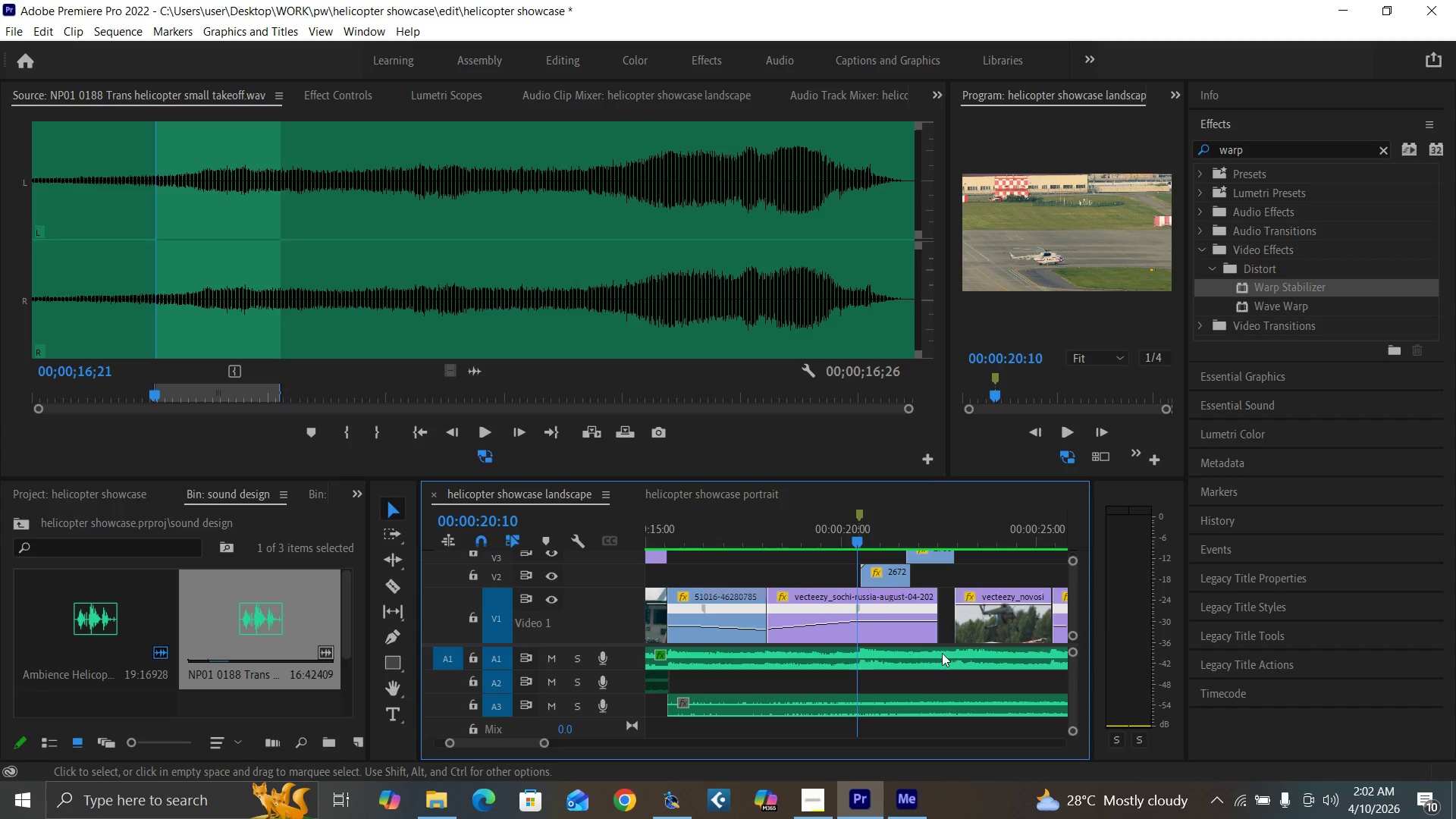 
key(Equal)
 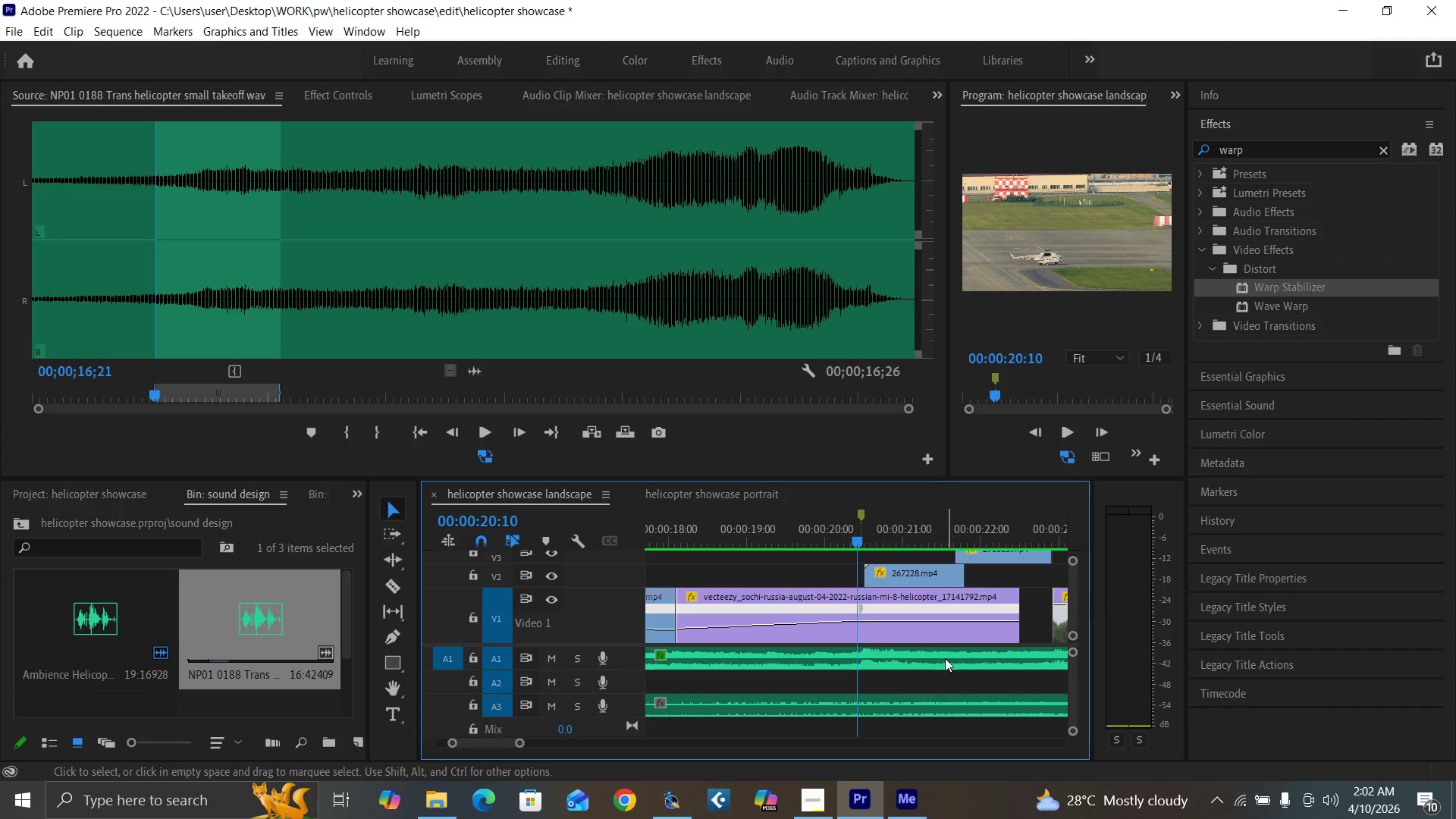 
key(Equal)
 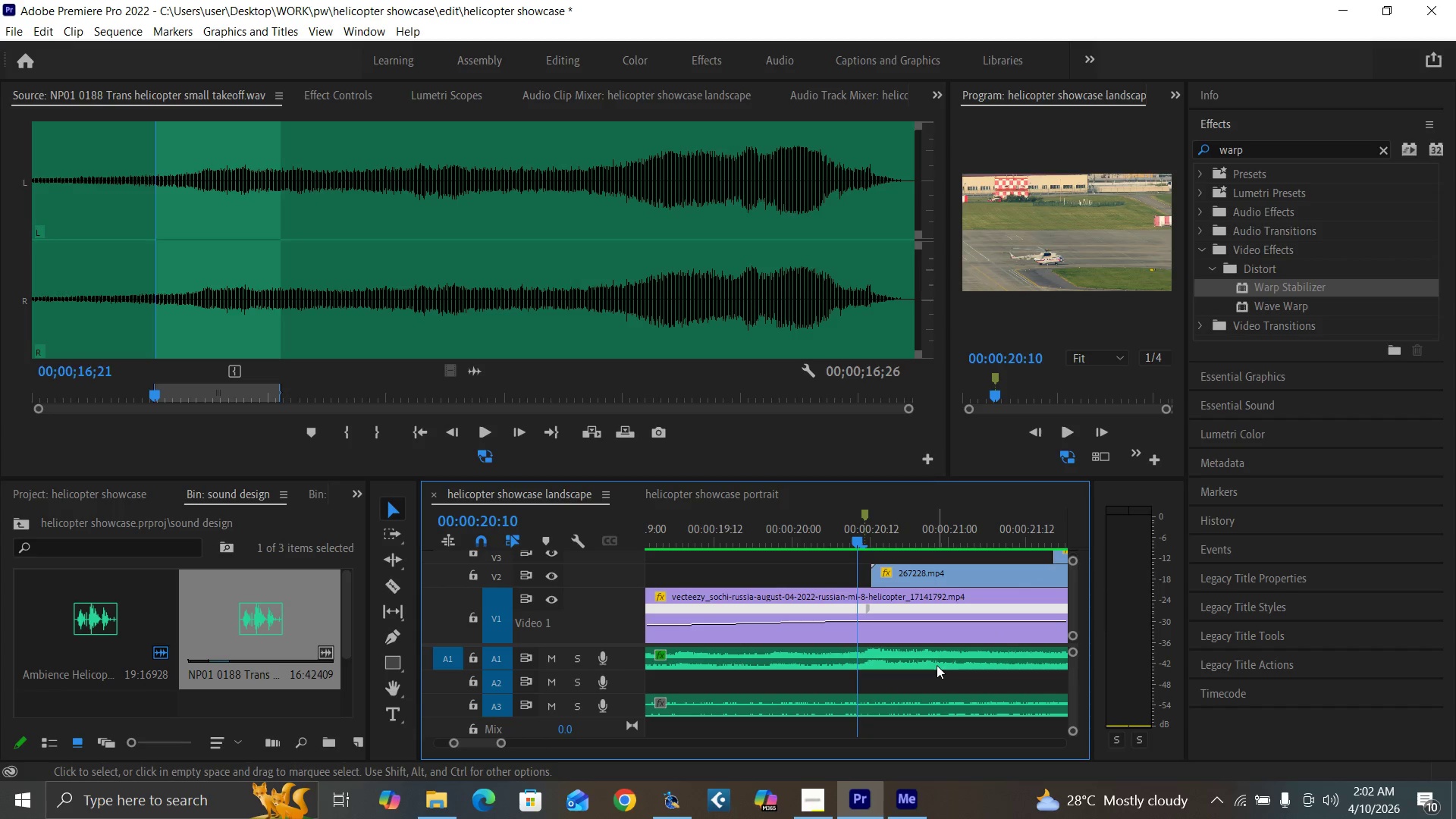 
key(ArrowRight)
 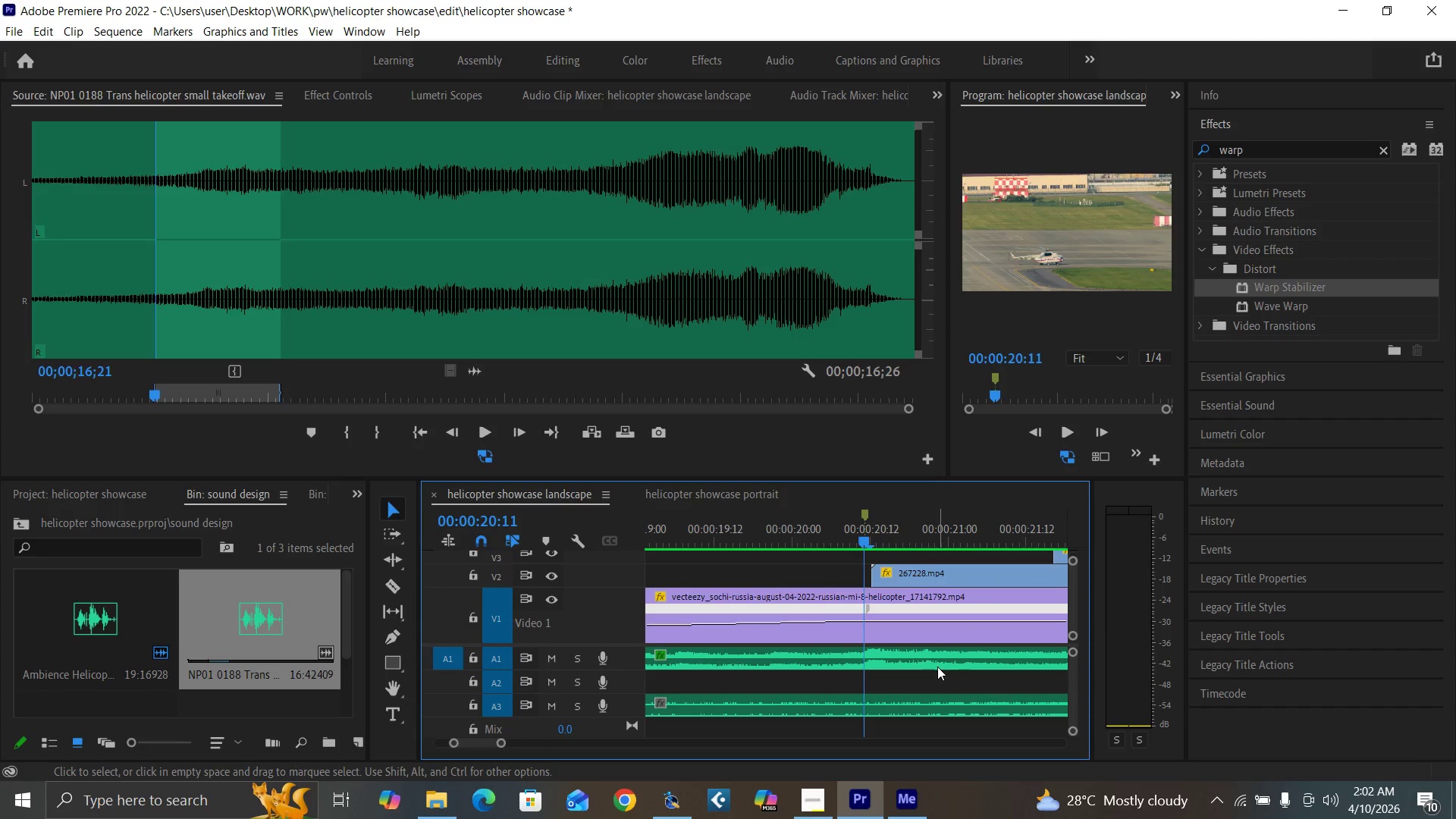 
key(ArrowRight)
 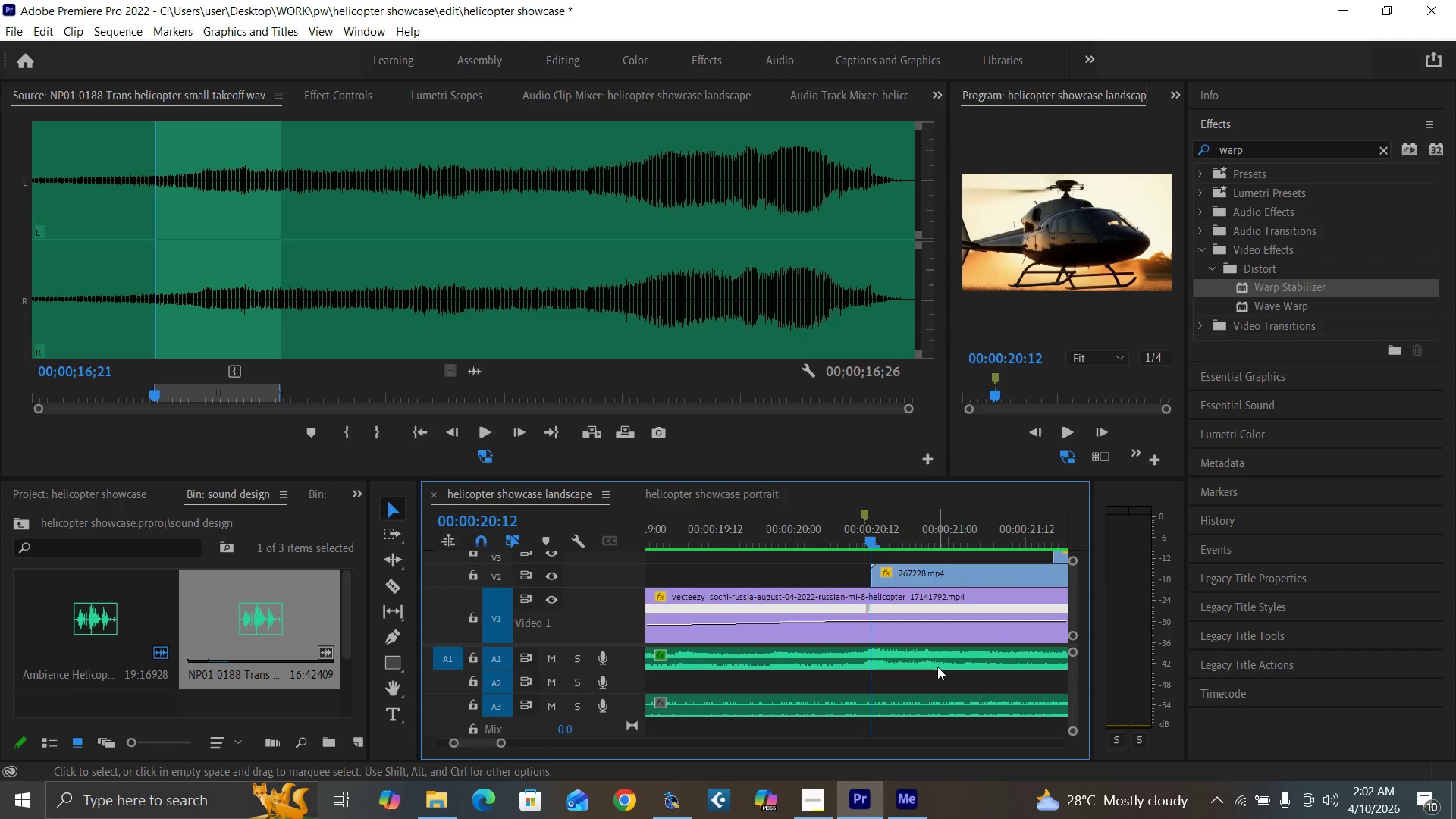 
key(Minus)
 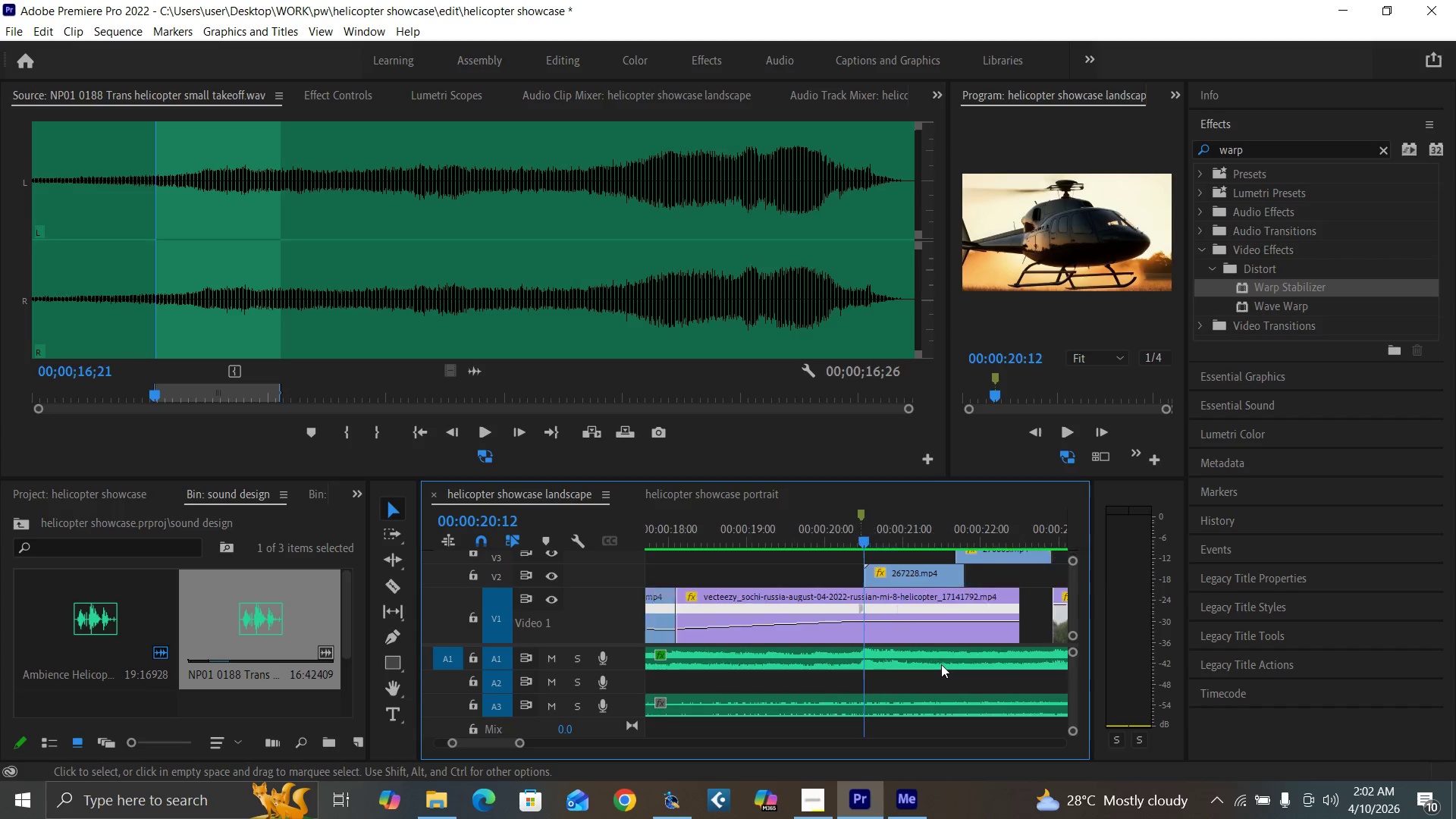 
key(Minus)
 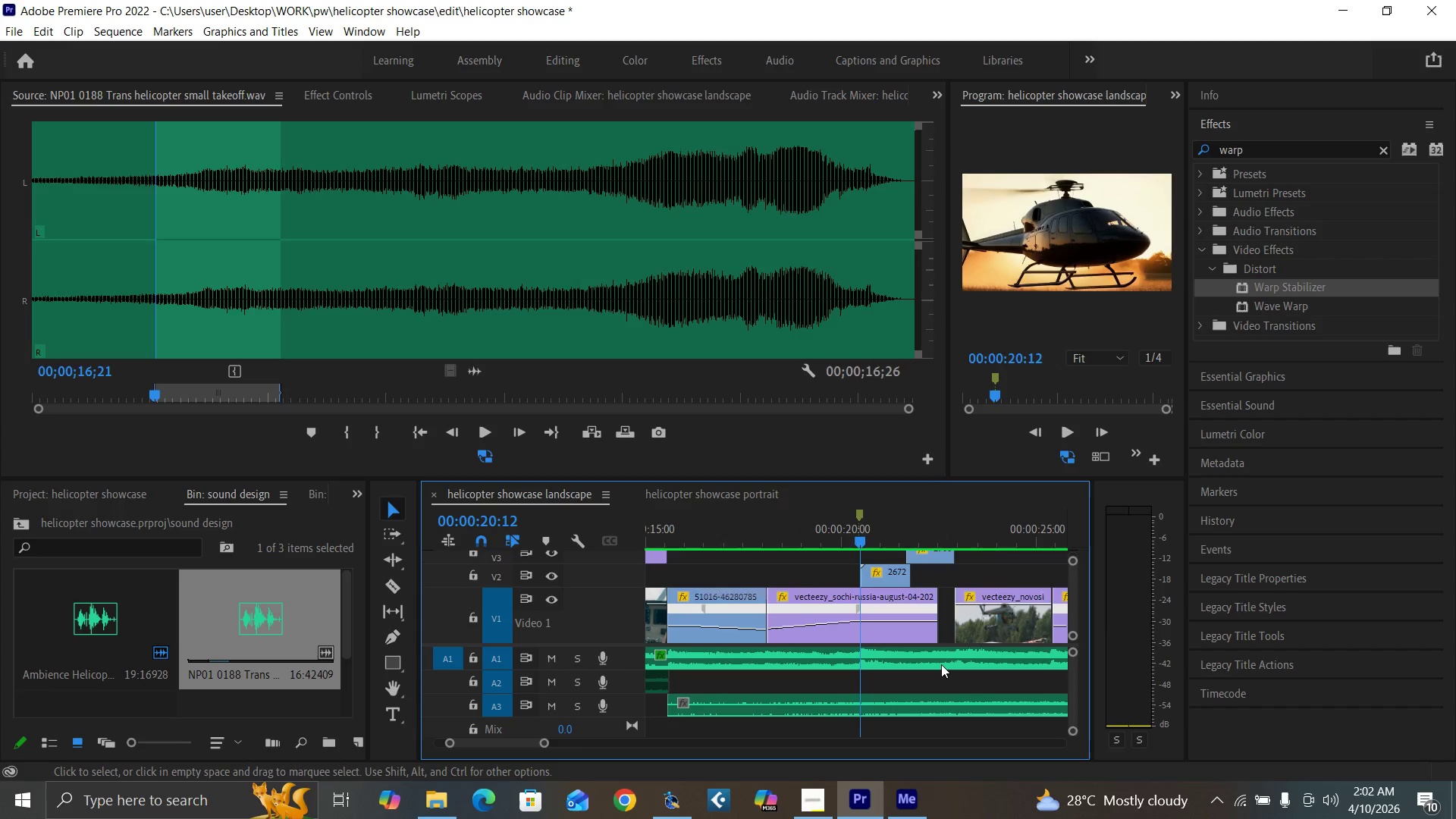 
key(Minus)
 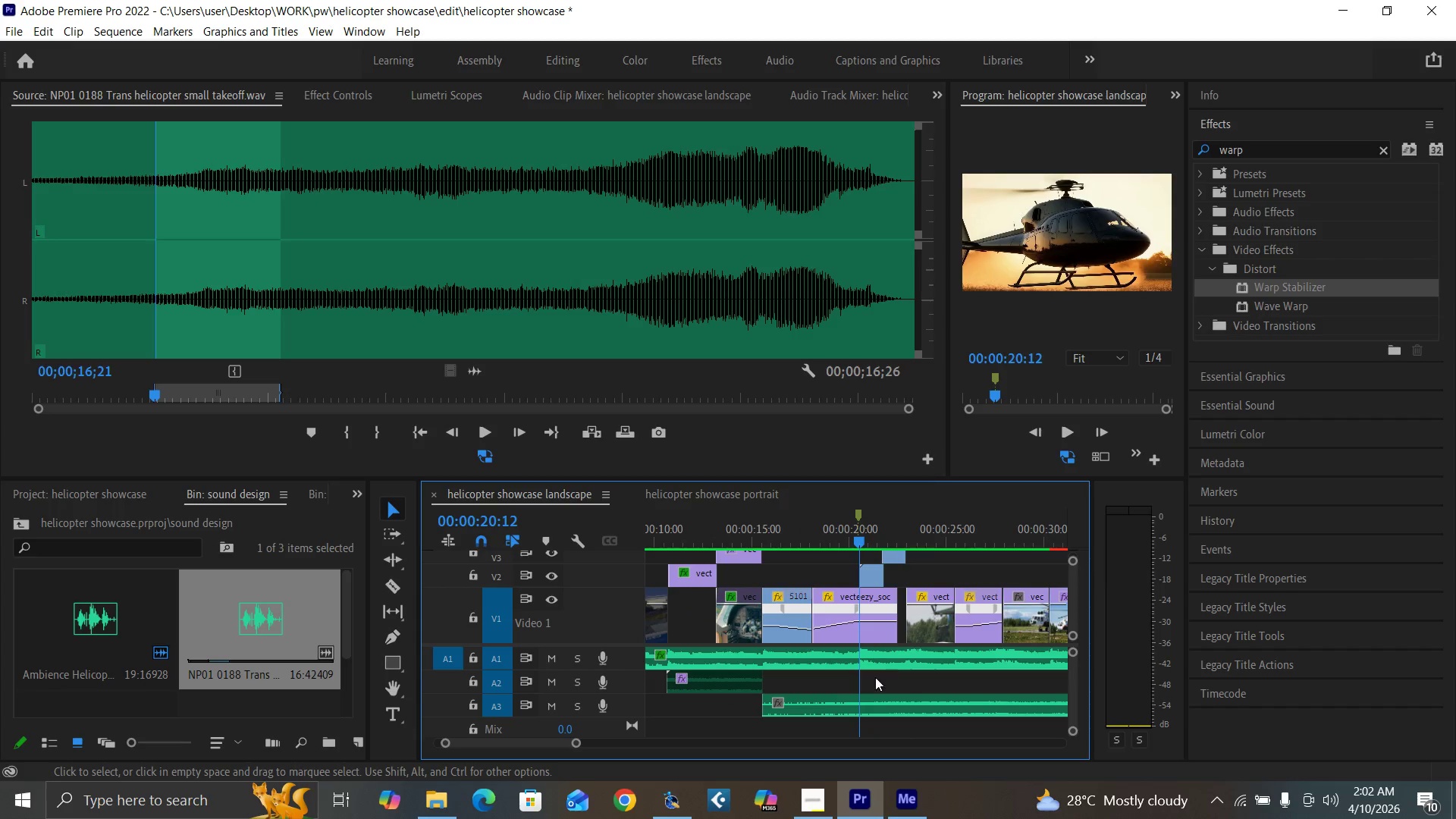 
key(Space)
 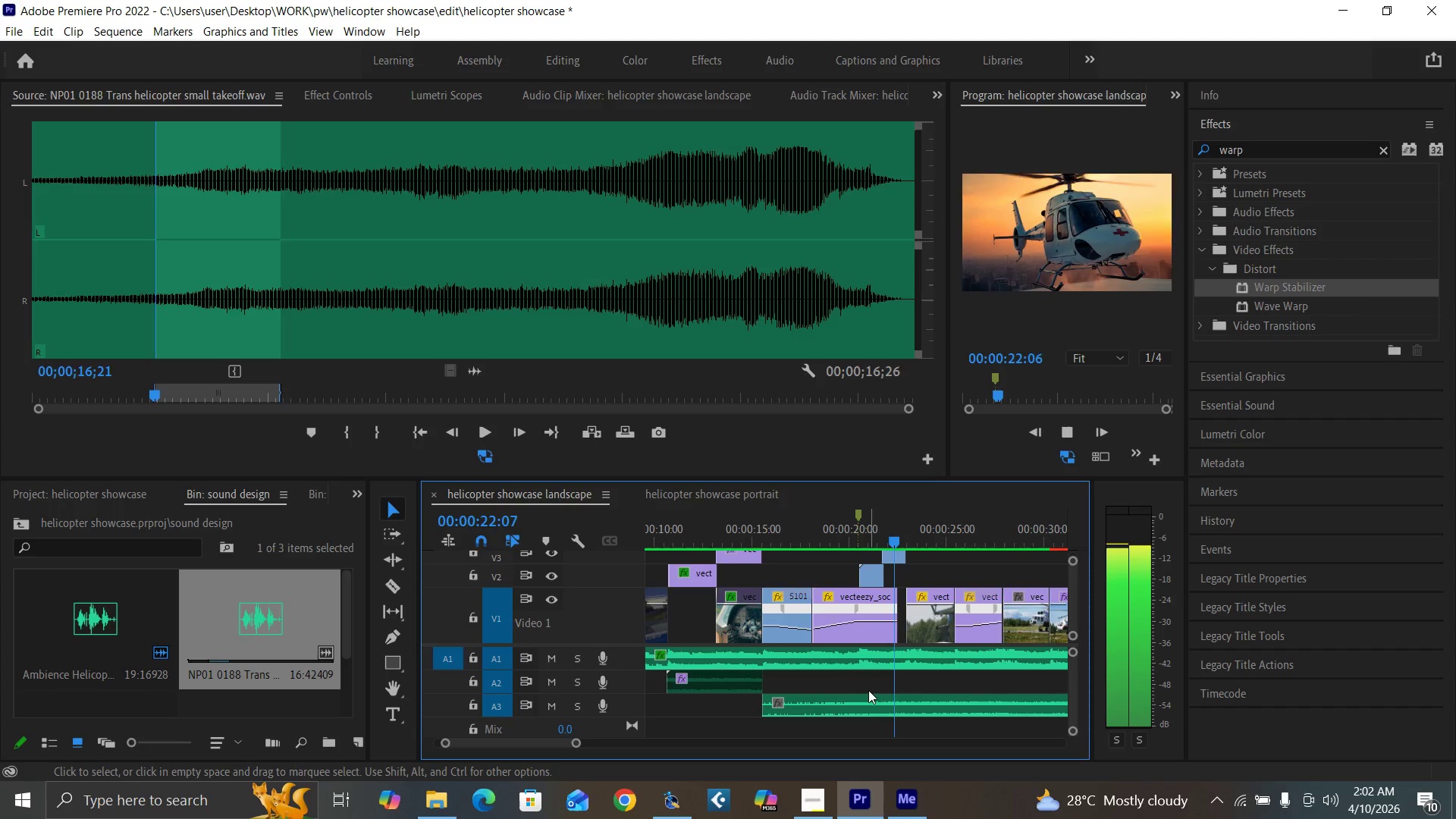 
key(Space)
 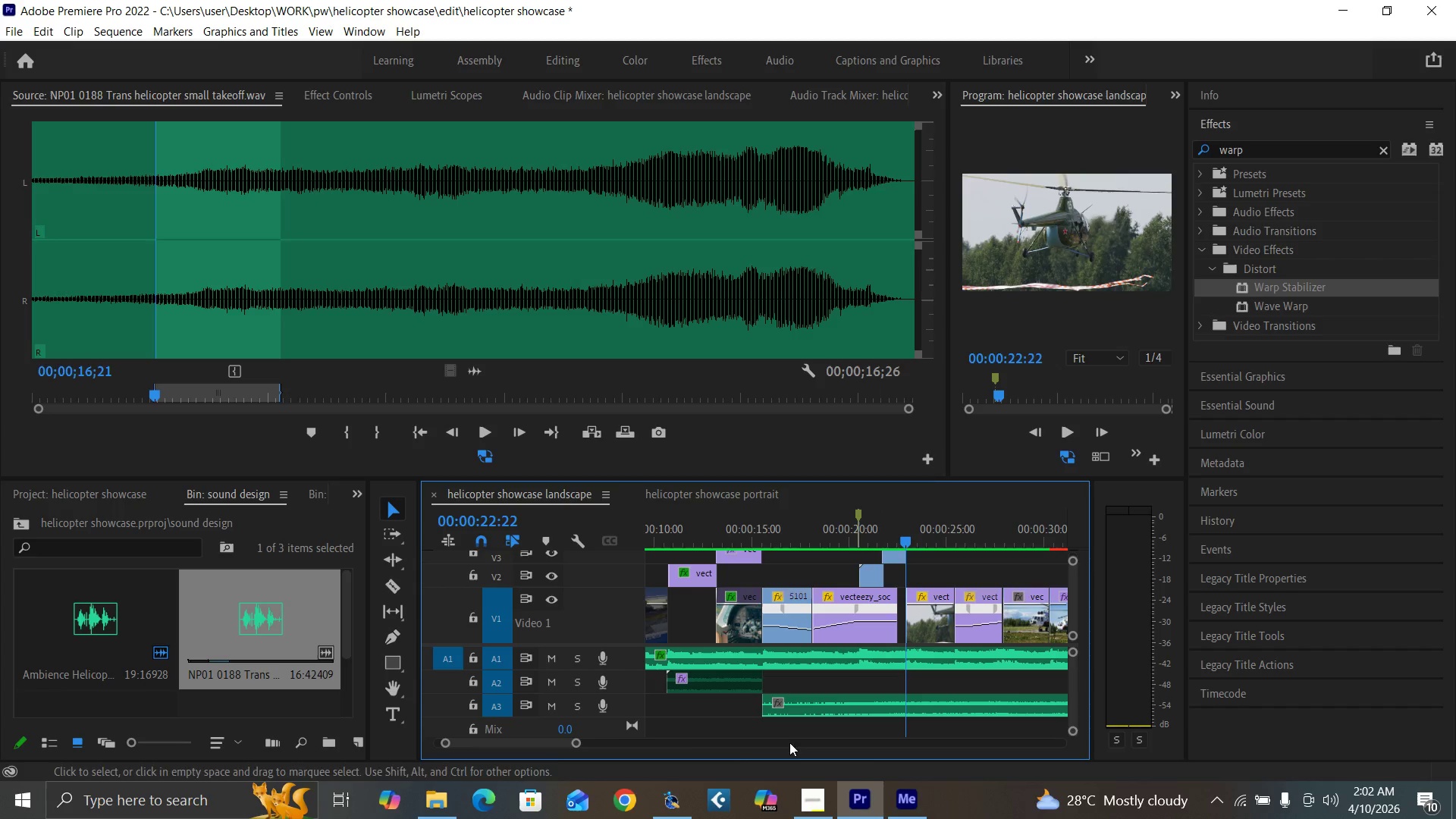 
wait(5.08)
 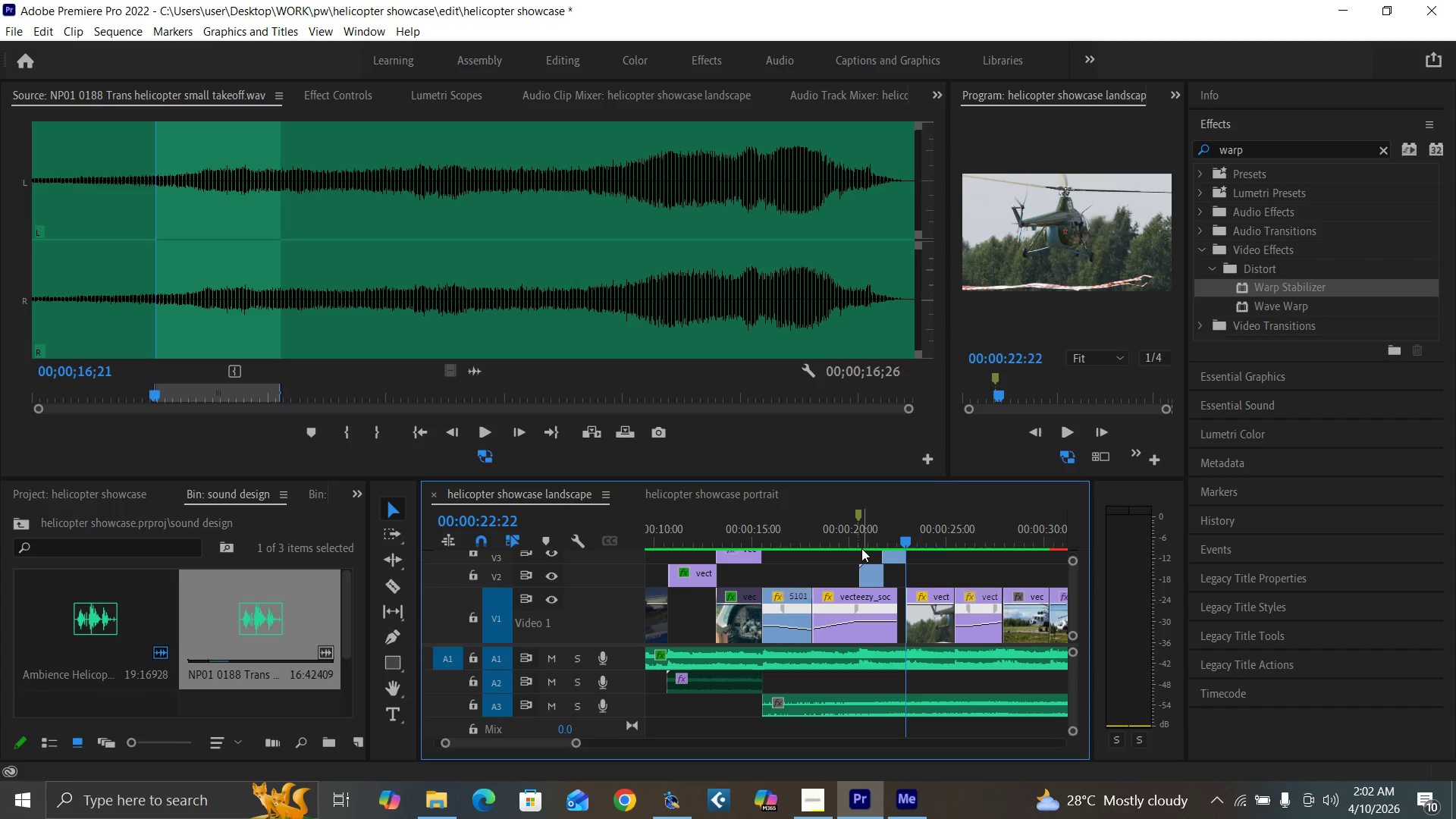 
left_click([579, 704])
 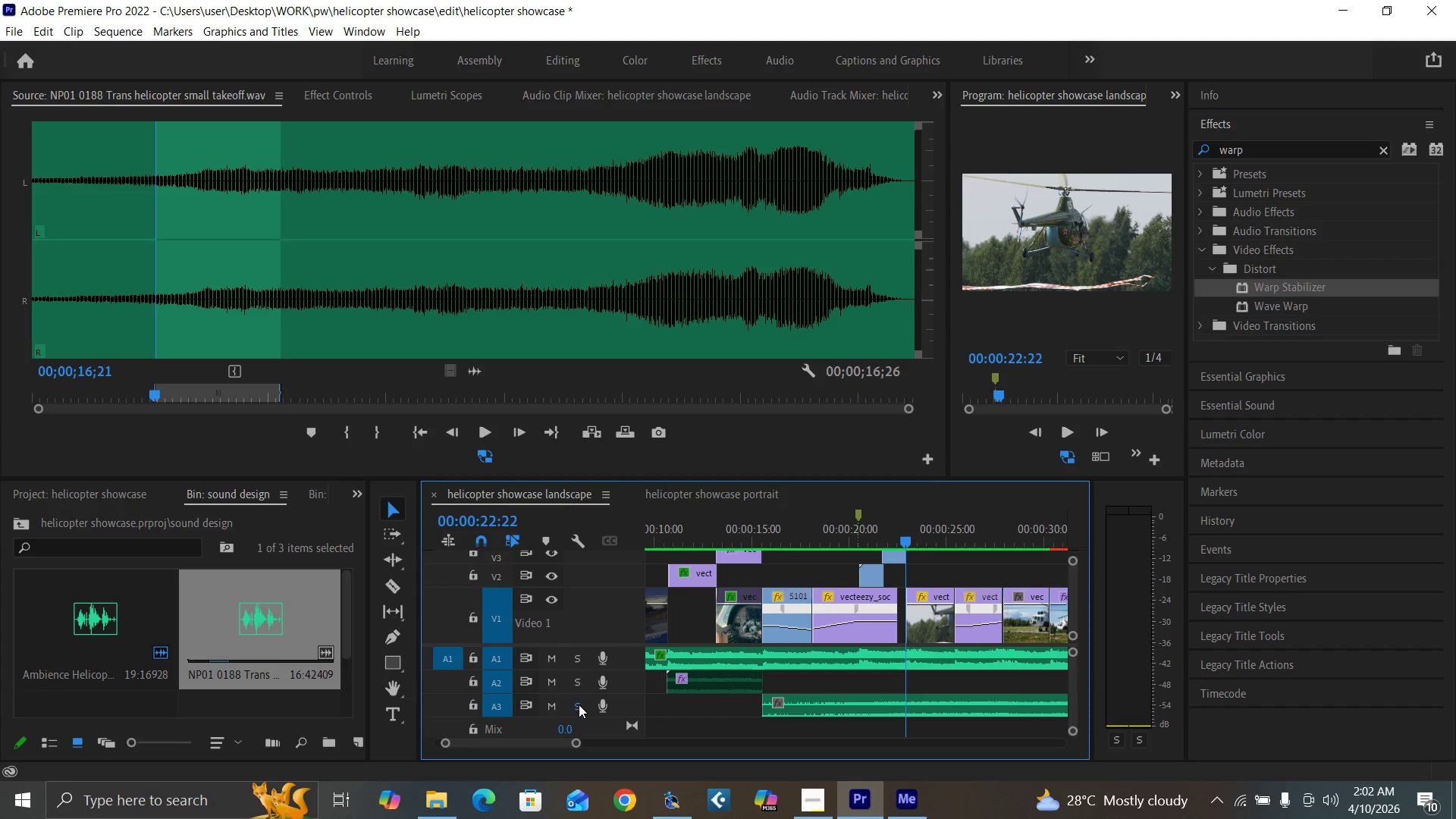 
key(Space)
 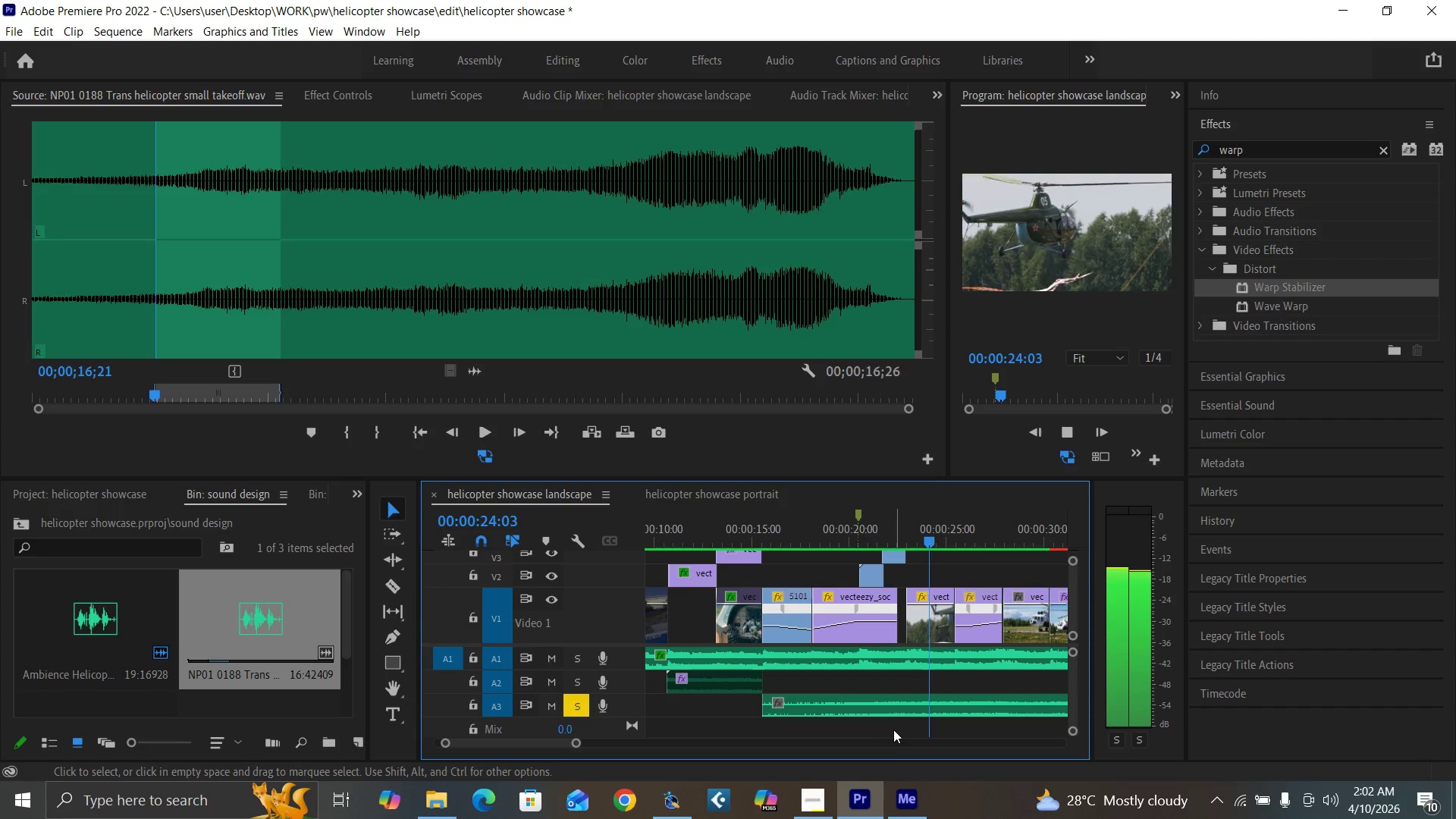 
key(Space)
 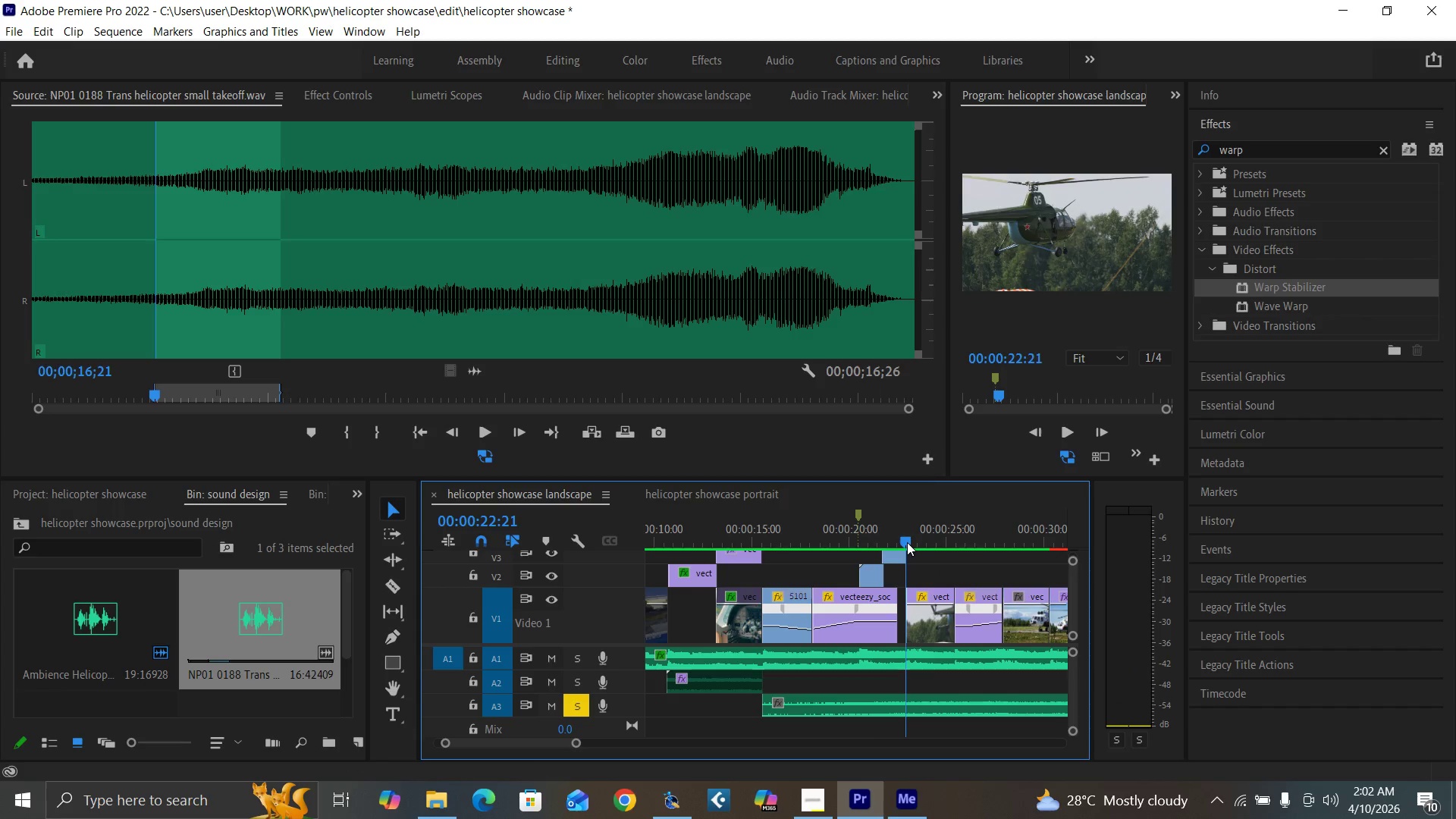 
left_click([907, 542])
 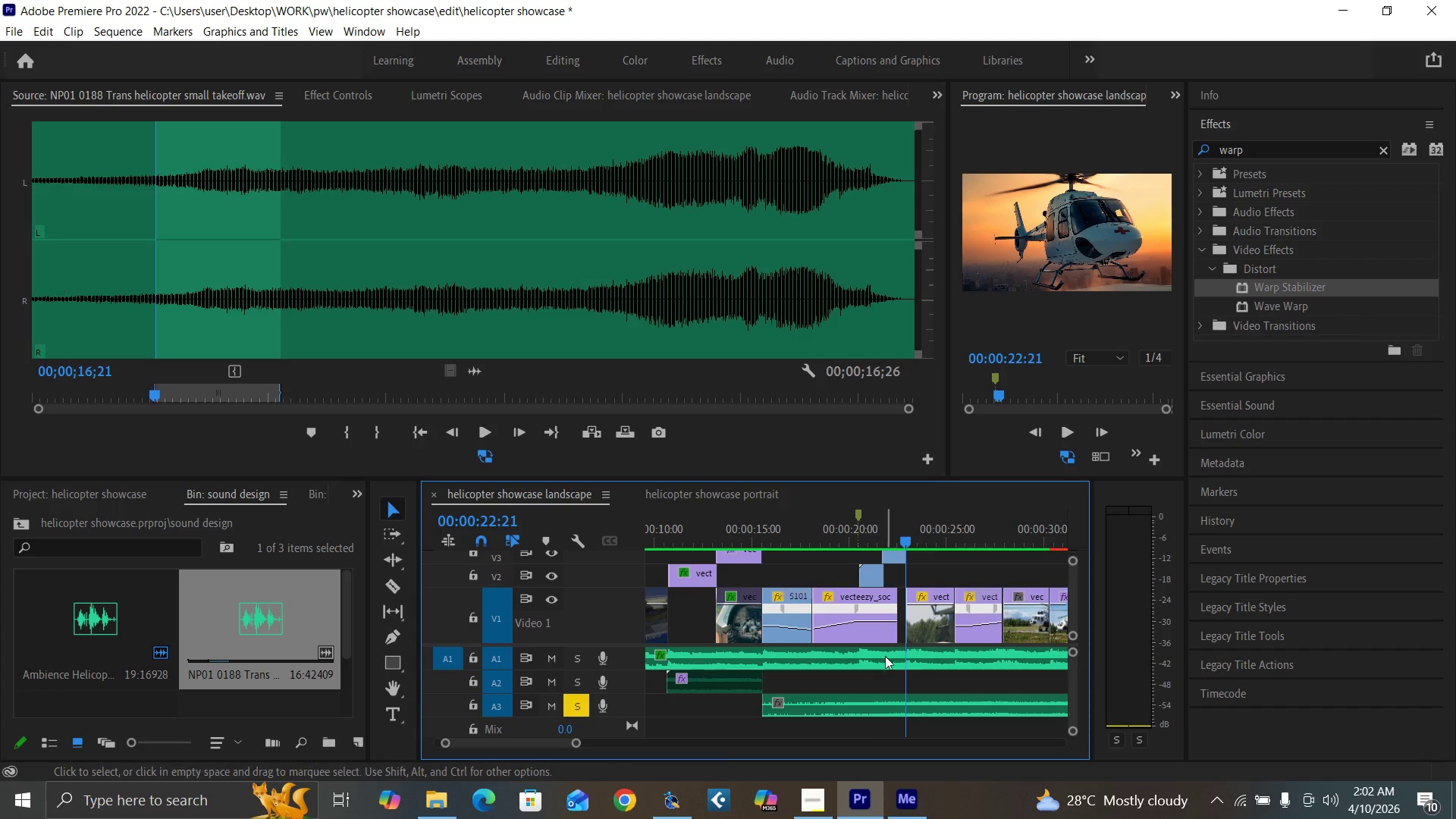 
key(C)
 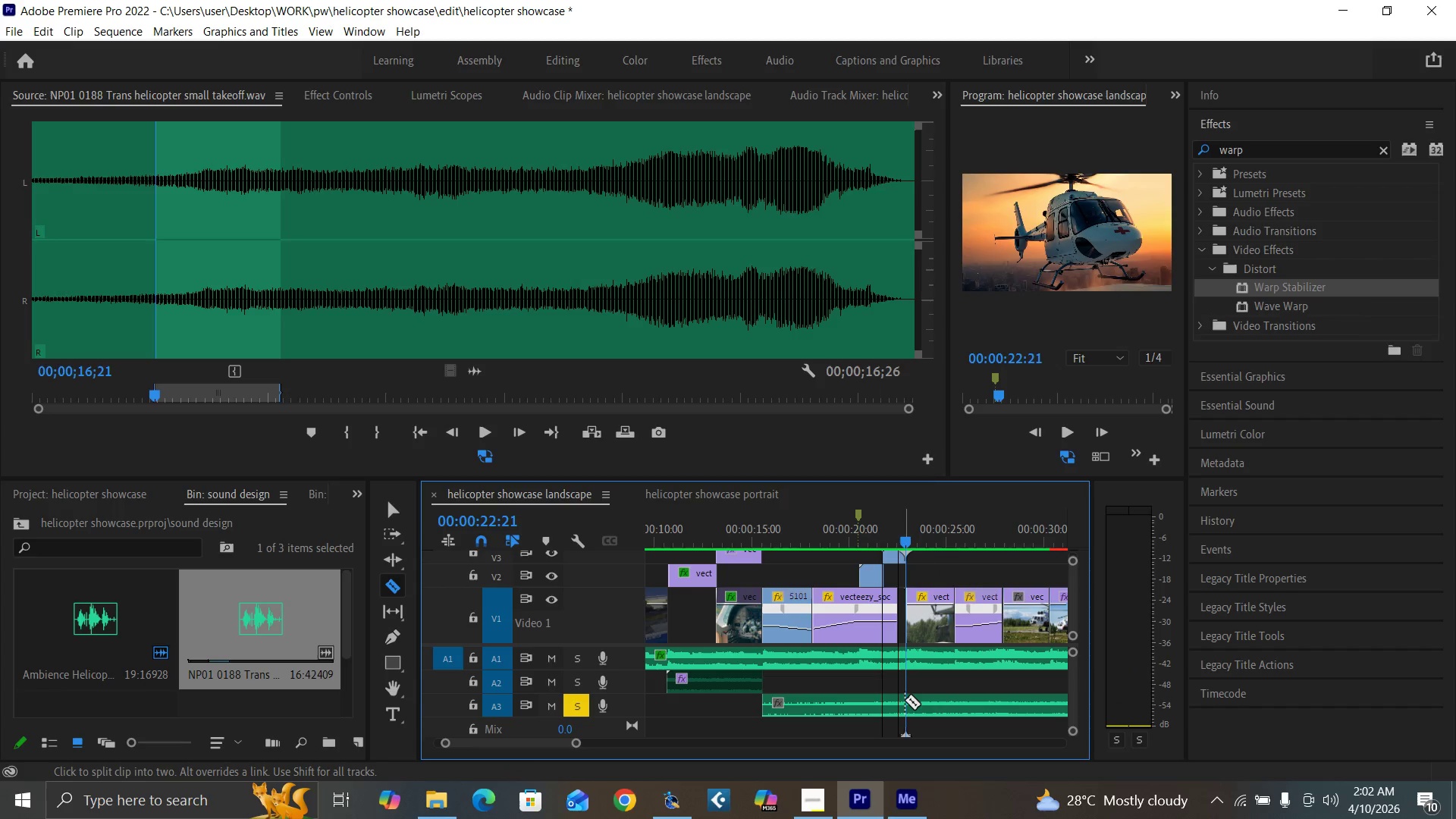 
left_click([905, 700])
 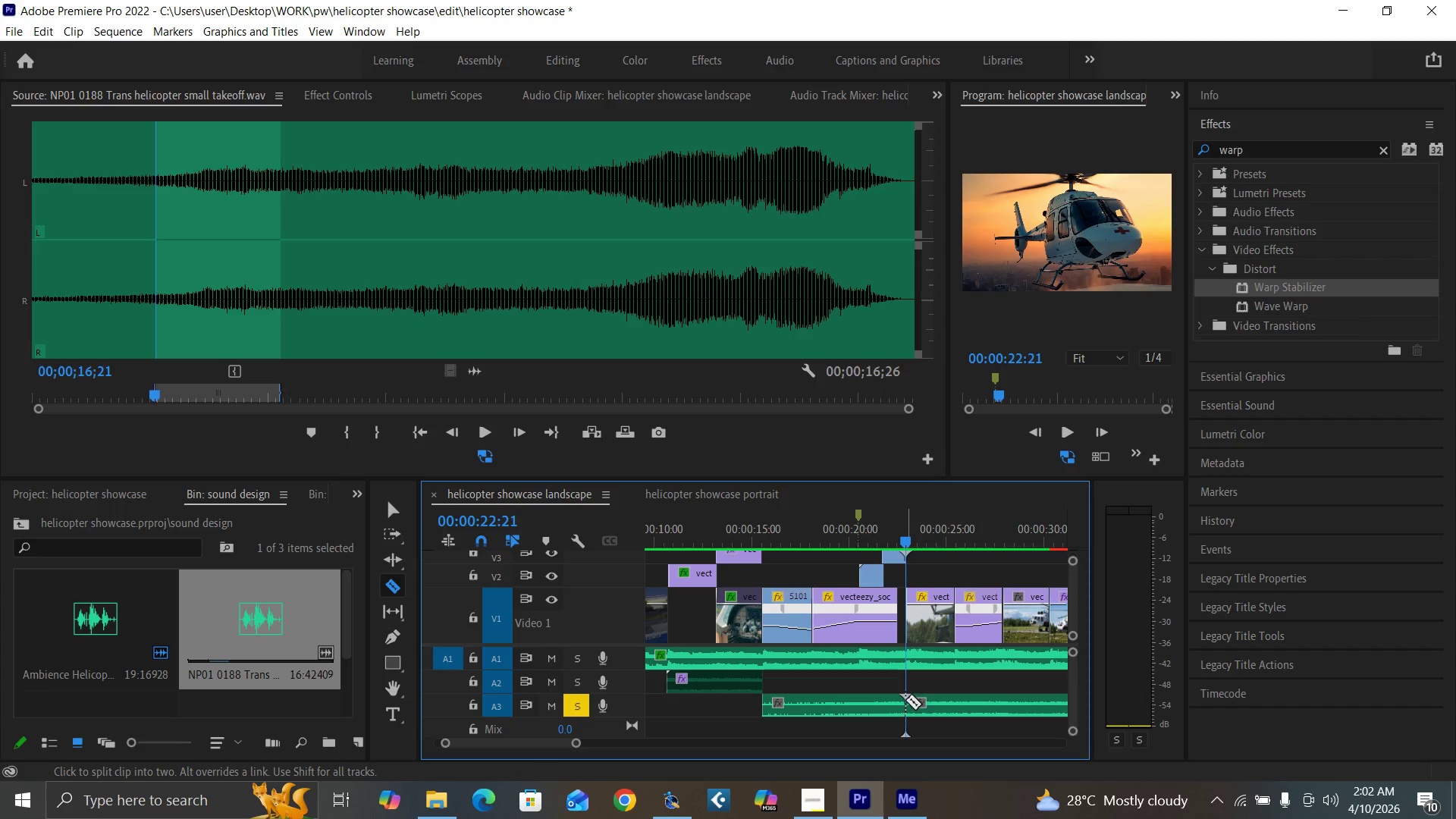 
type(cv[Delete])
 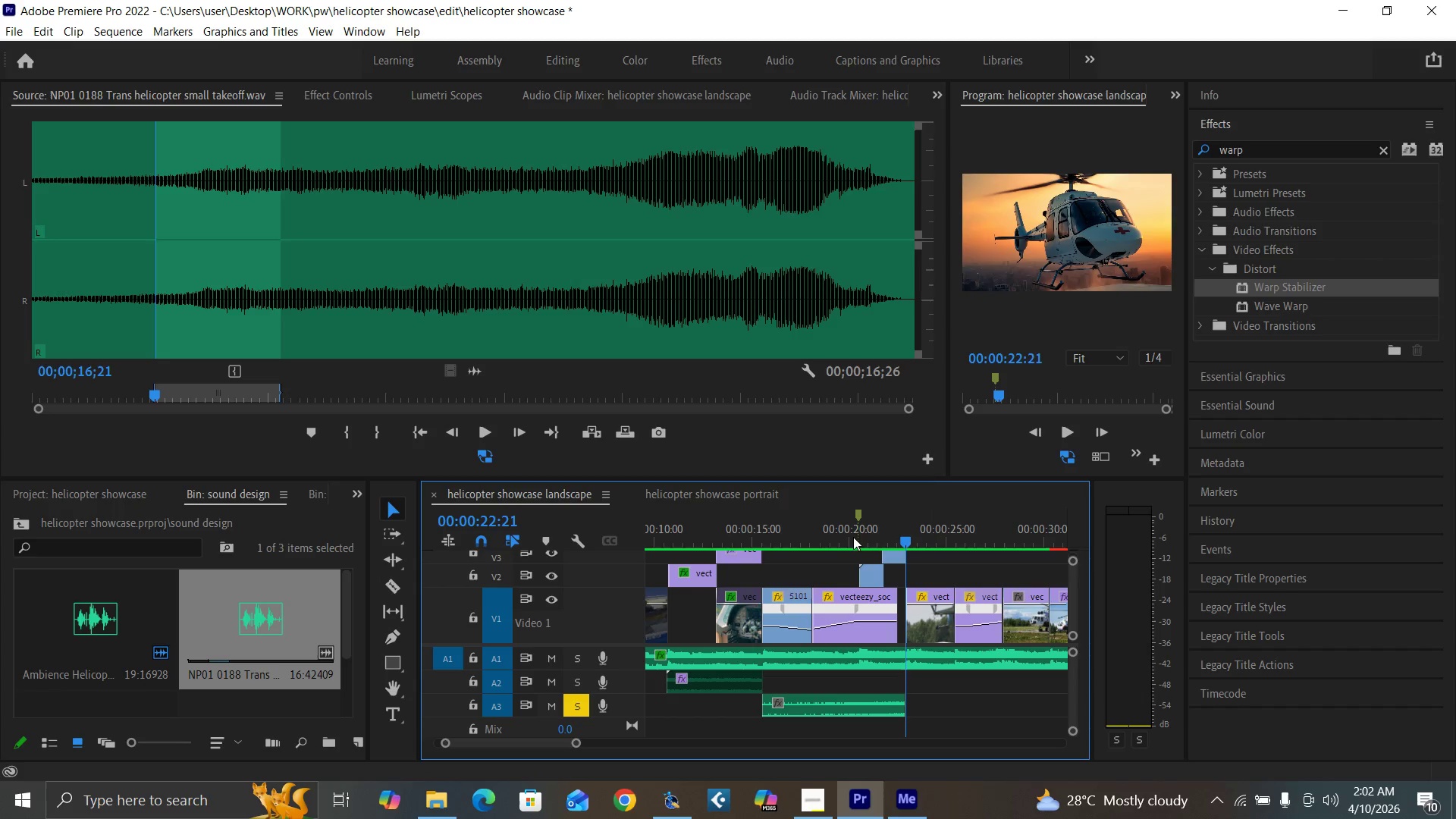 
left_click([824, 536])
 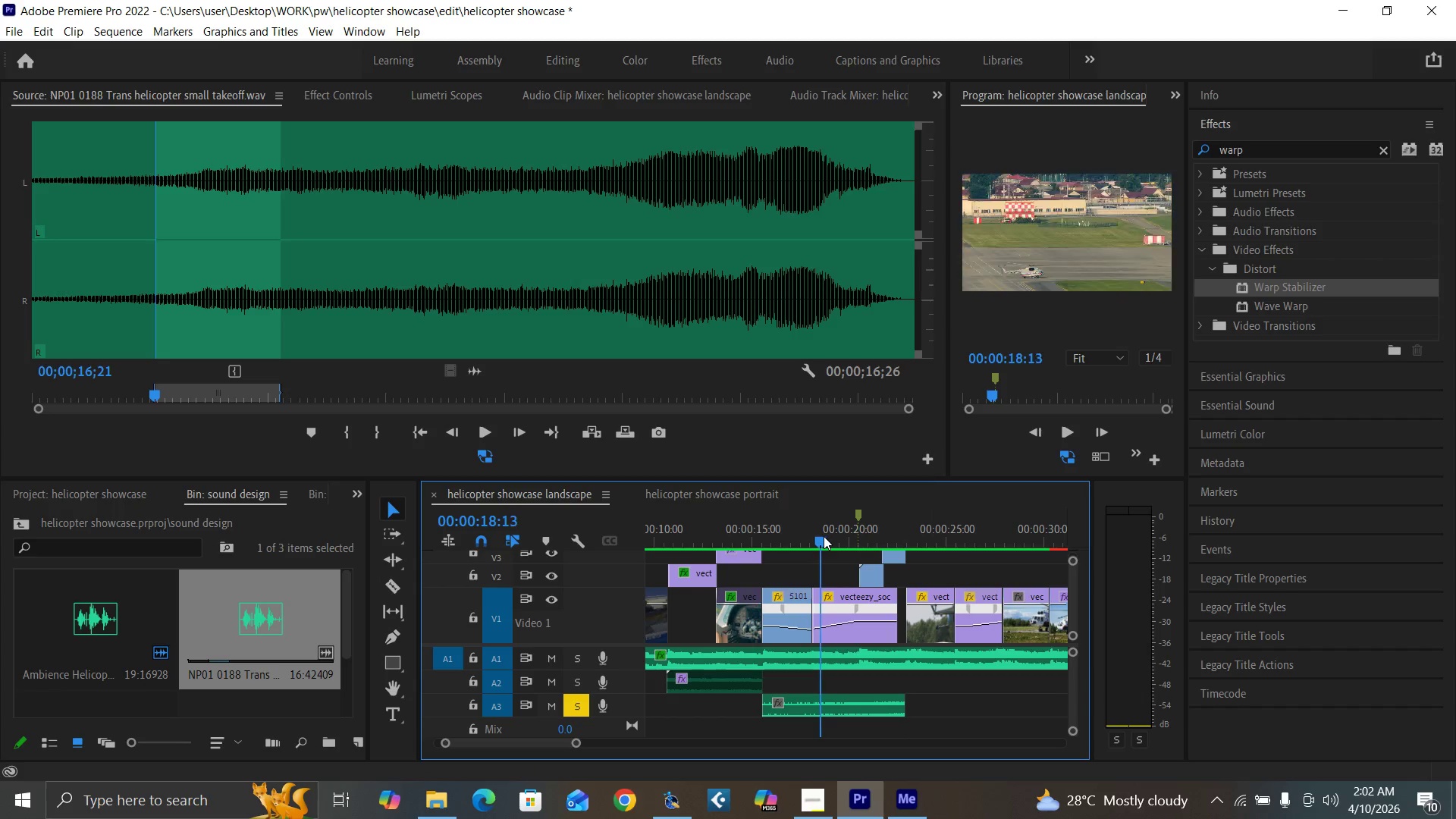 
key(Space)
 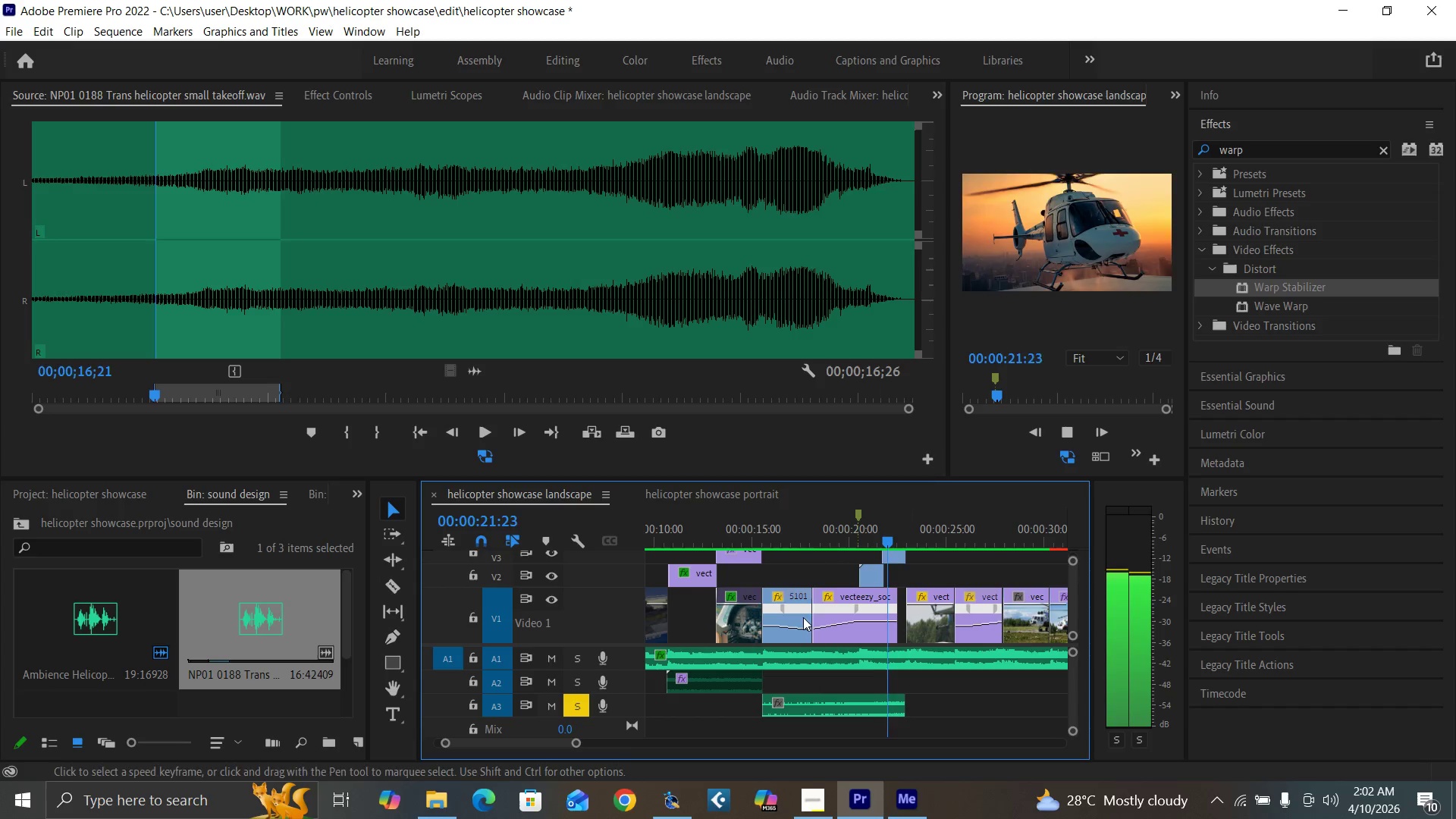 
key(Space)
 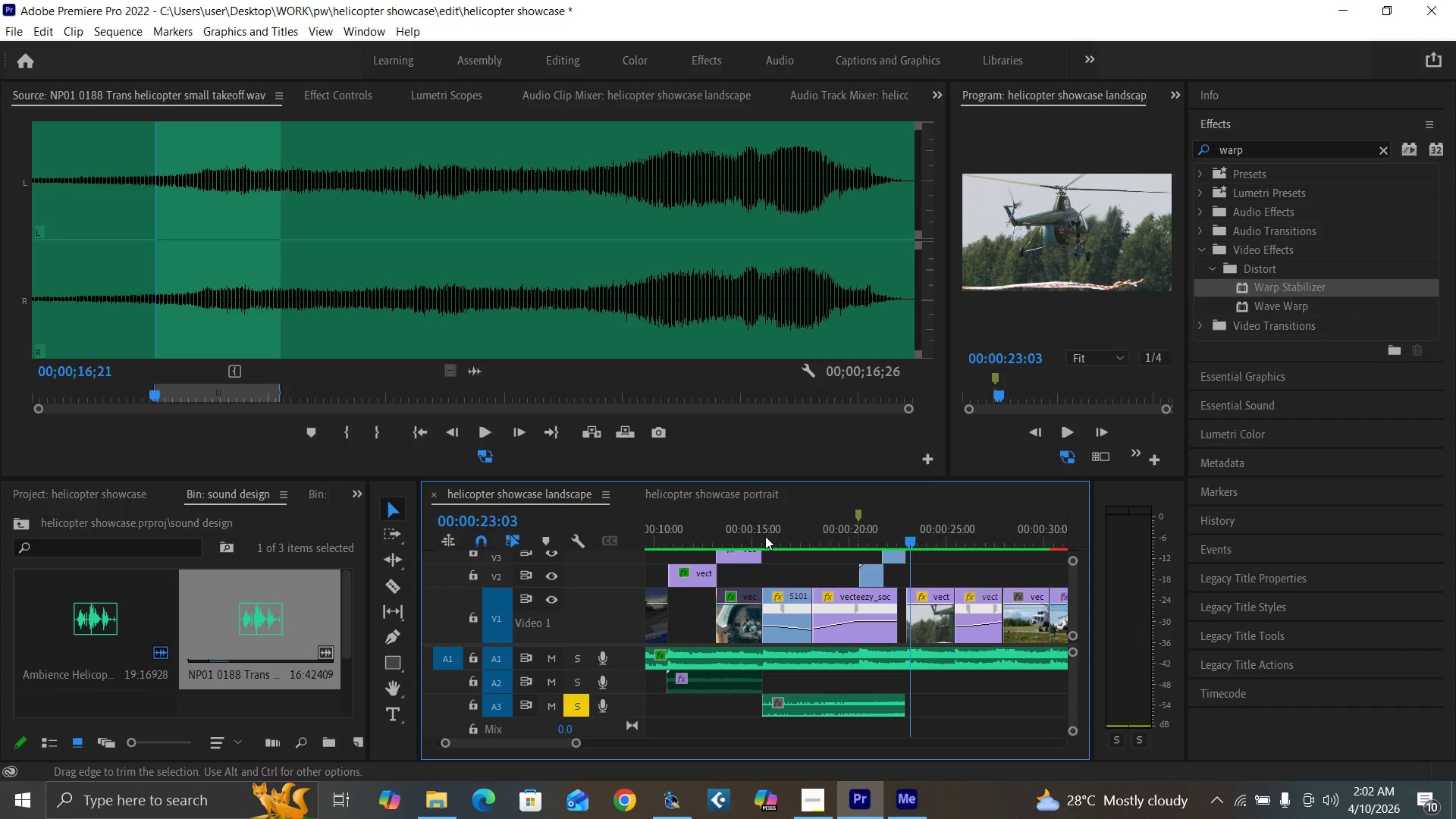 
left_click([763, 535])
 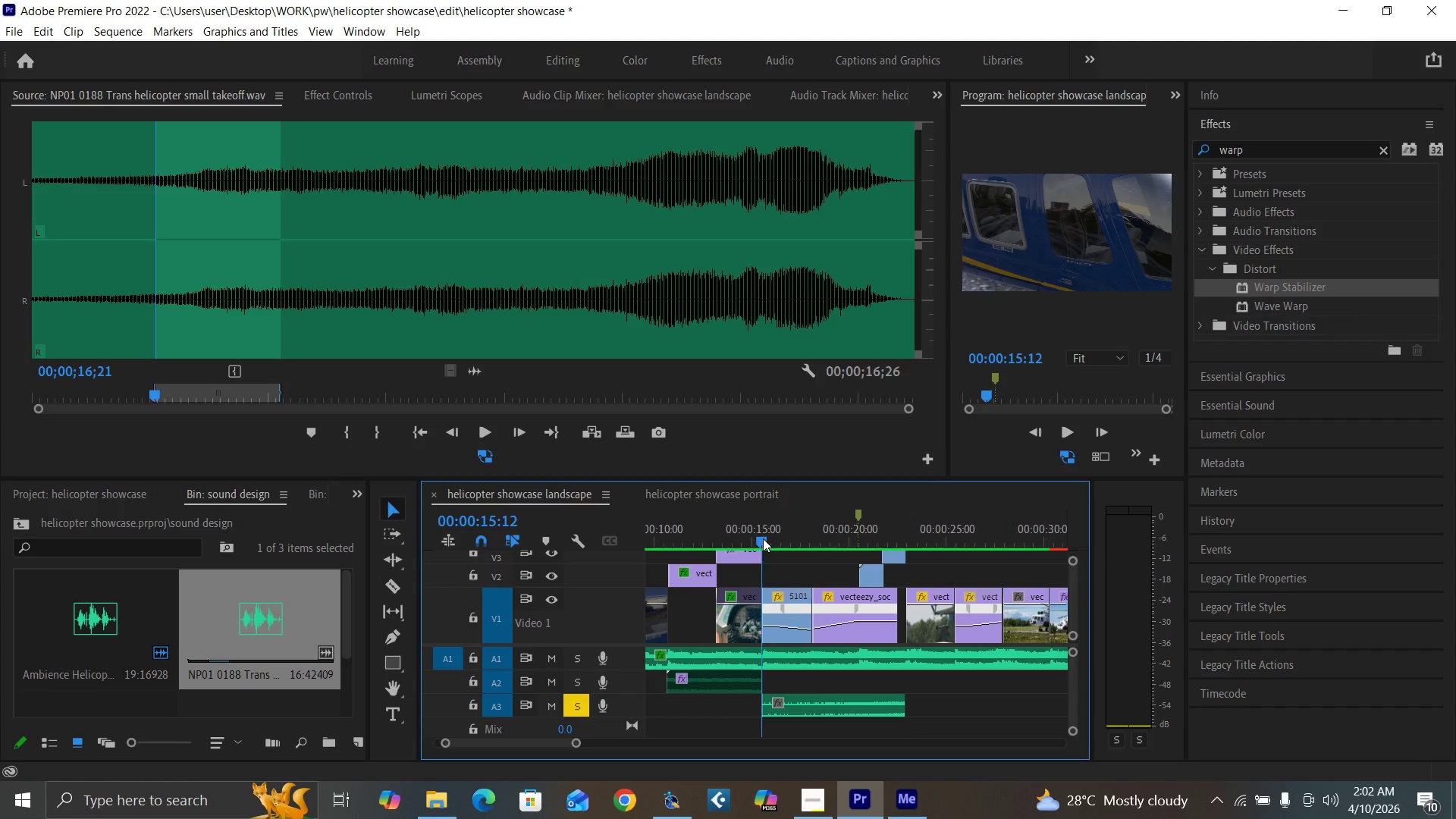 
key(Control+S)
 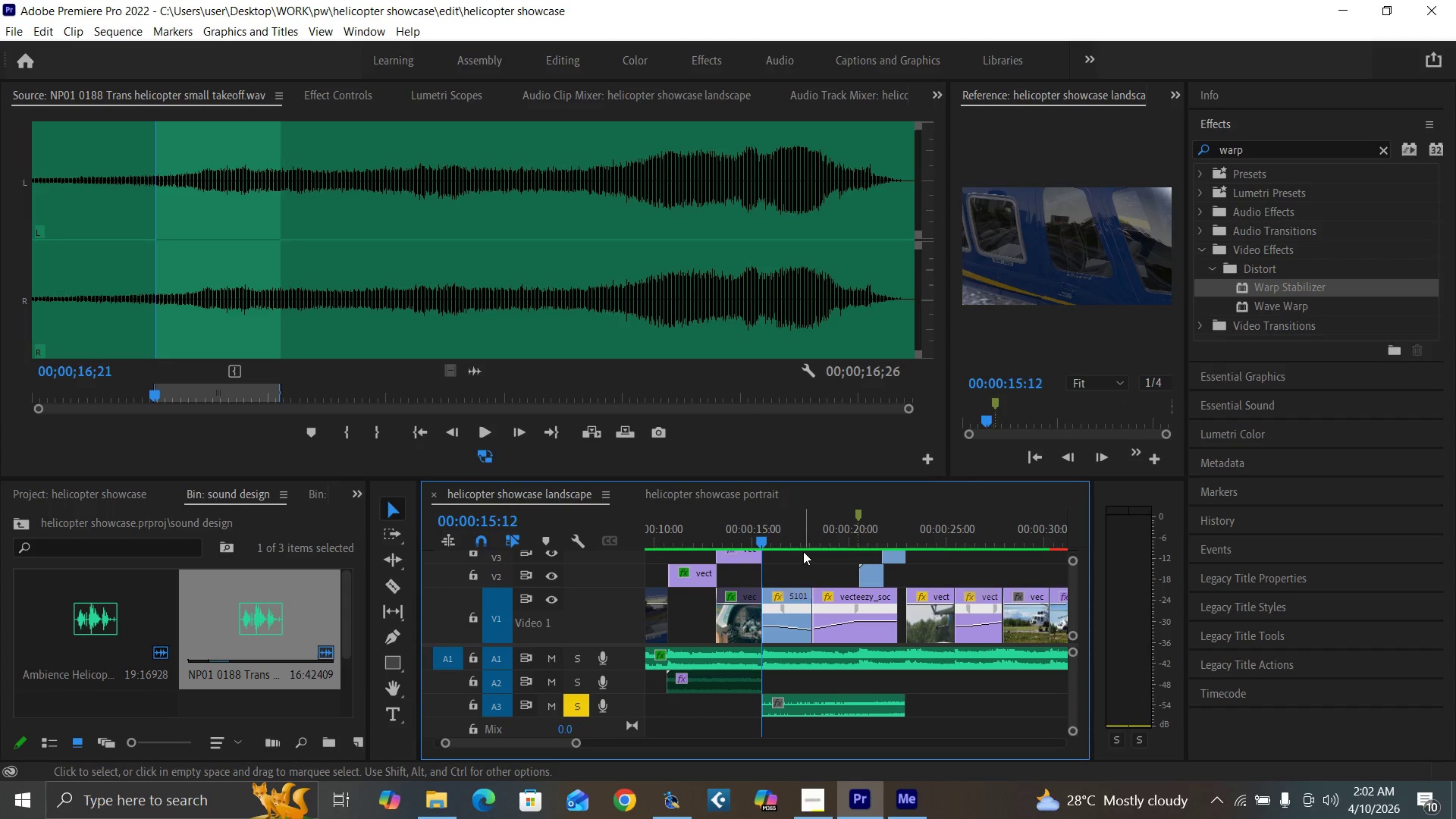 
key(Space)
 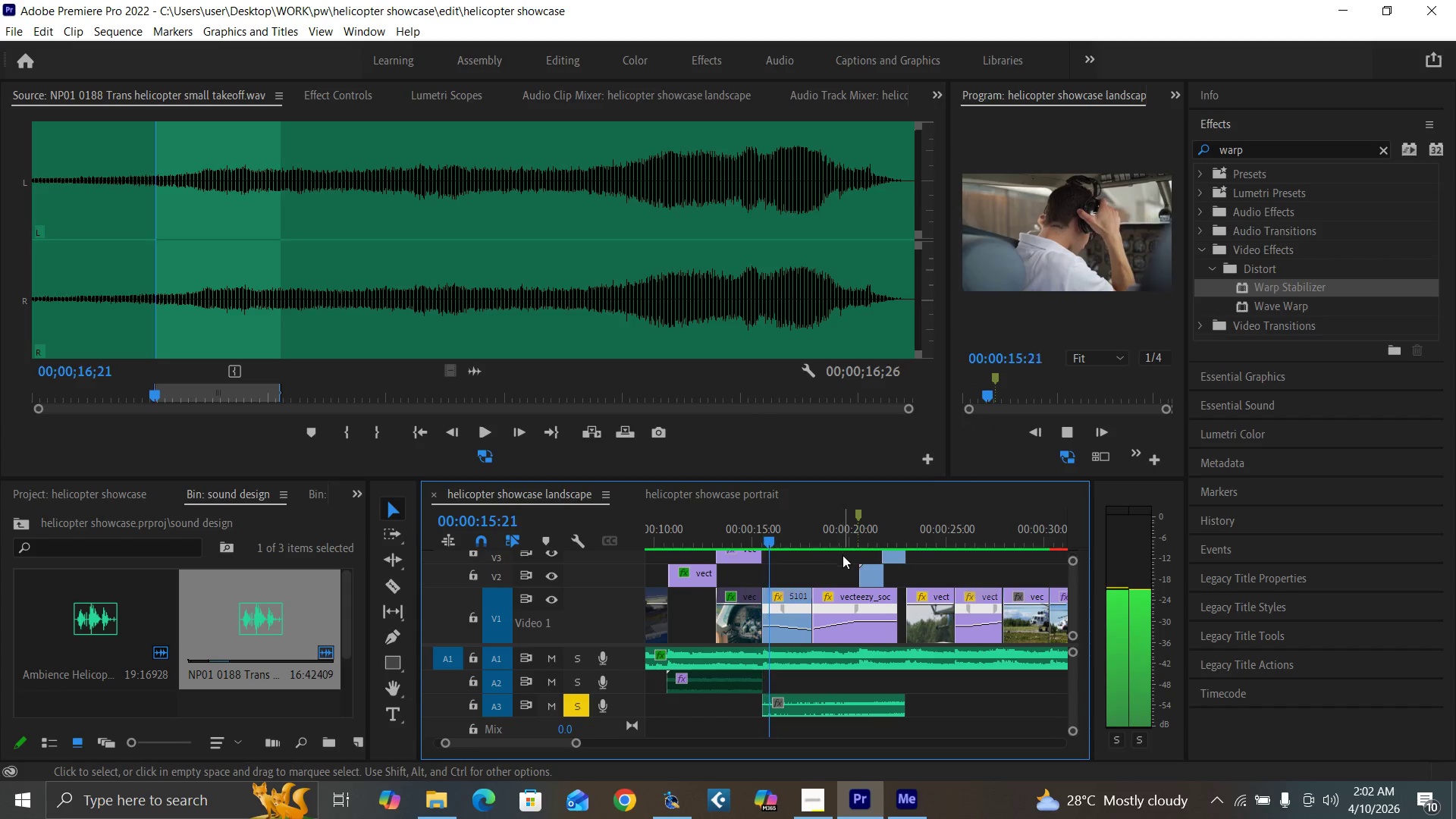 
key(Equal)
 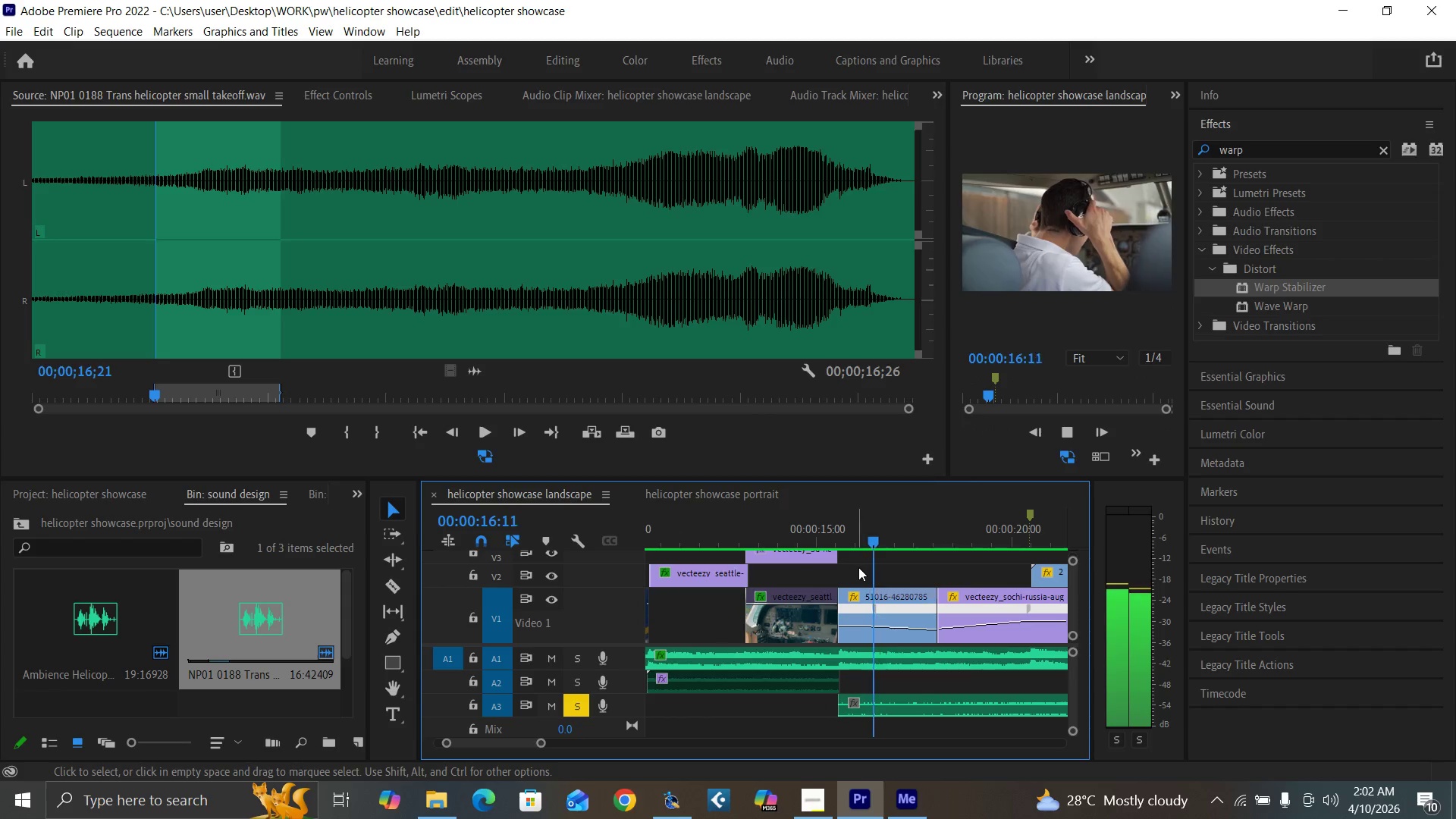 
key(Equal)
 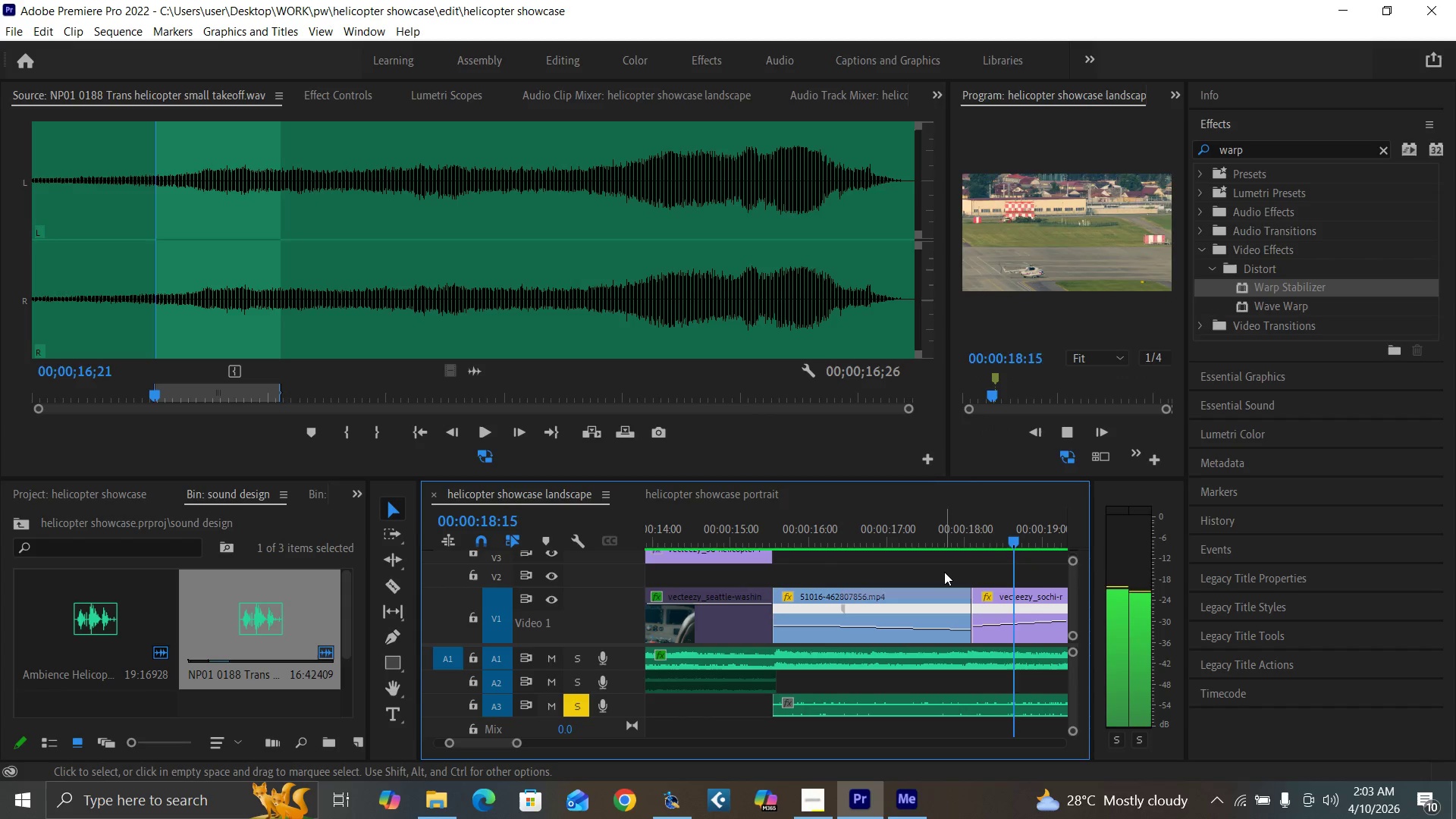 
key(Space)
 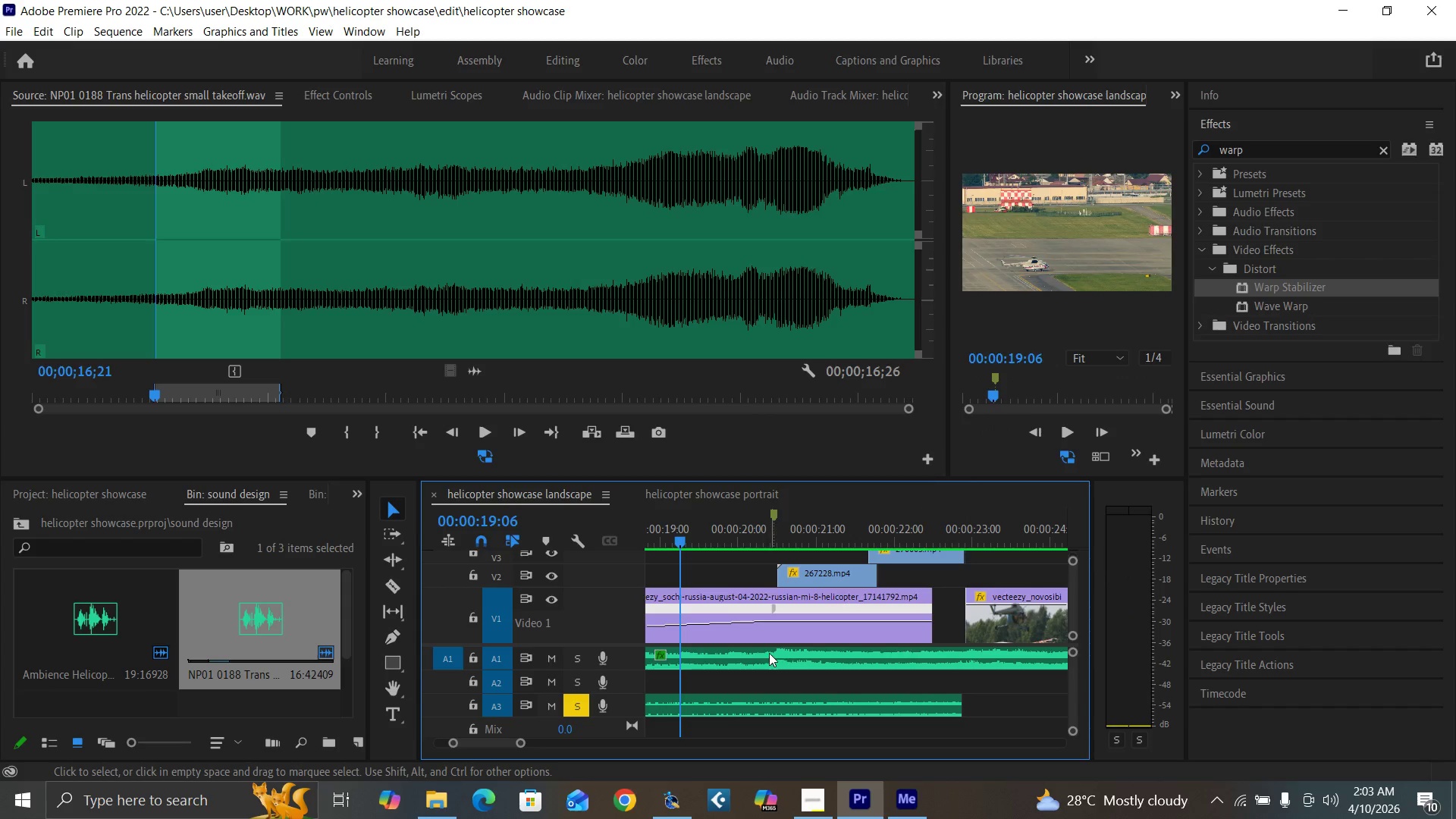 
key(Minus)
 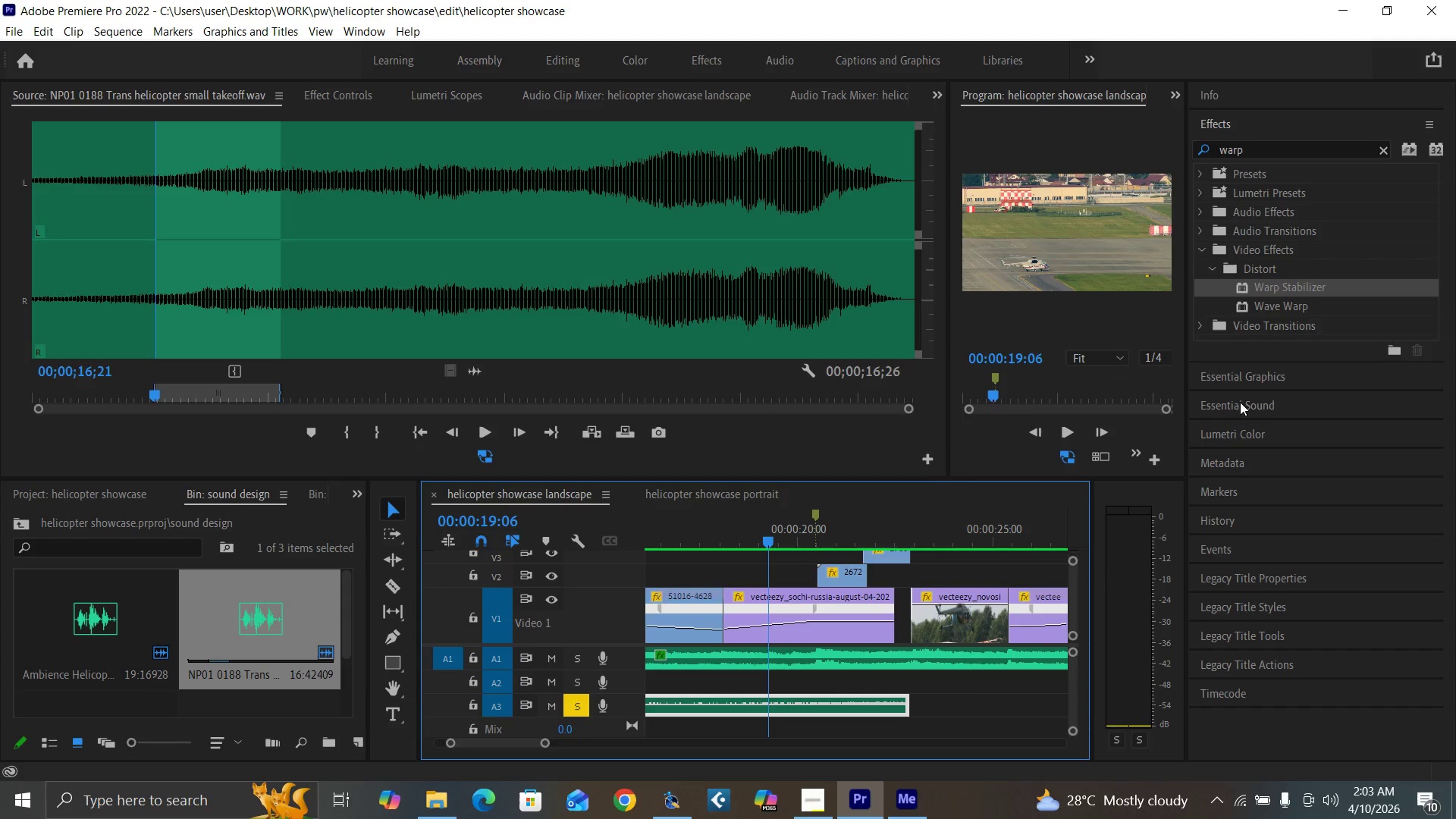 
key(C)
 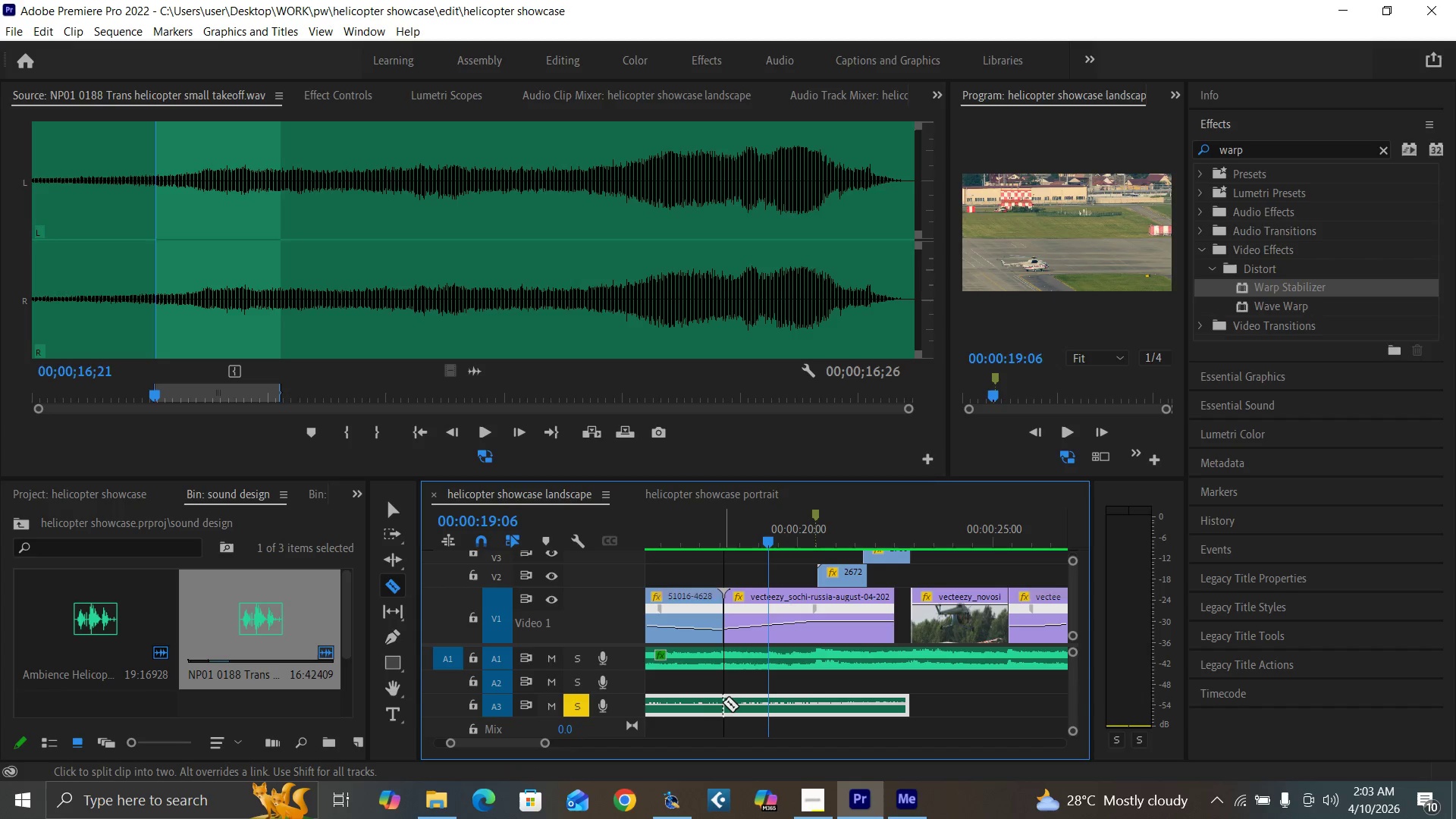 
left_click([725, 702])
 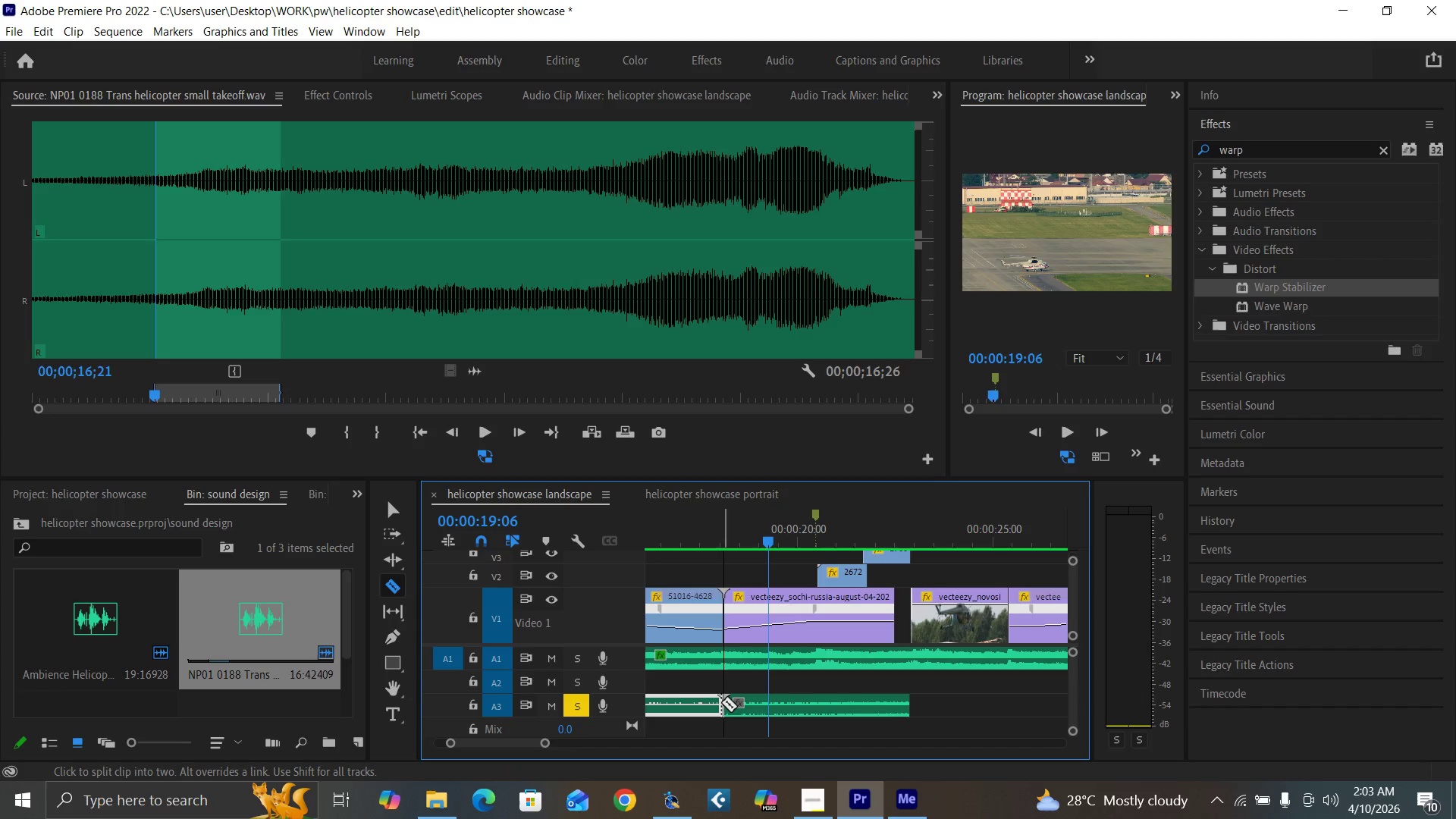 
key(V)
 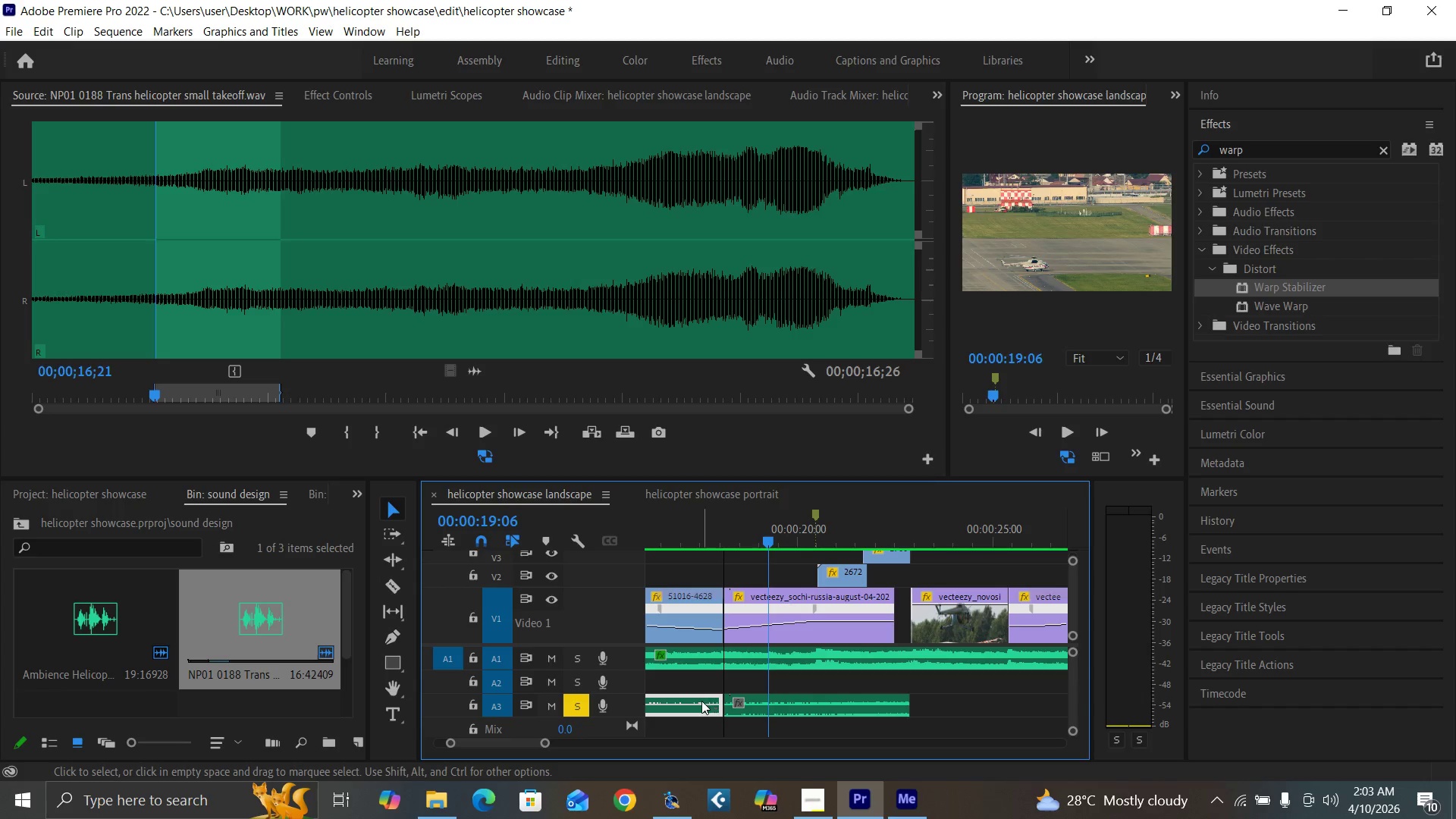 
left_click([701, 701])
 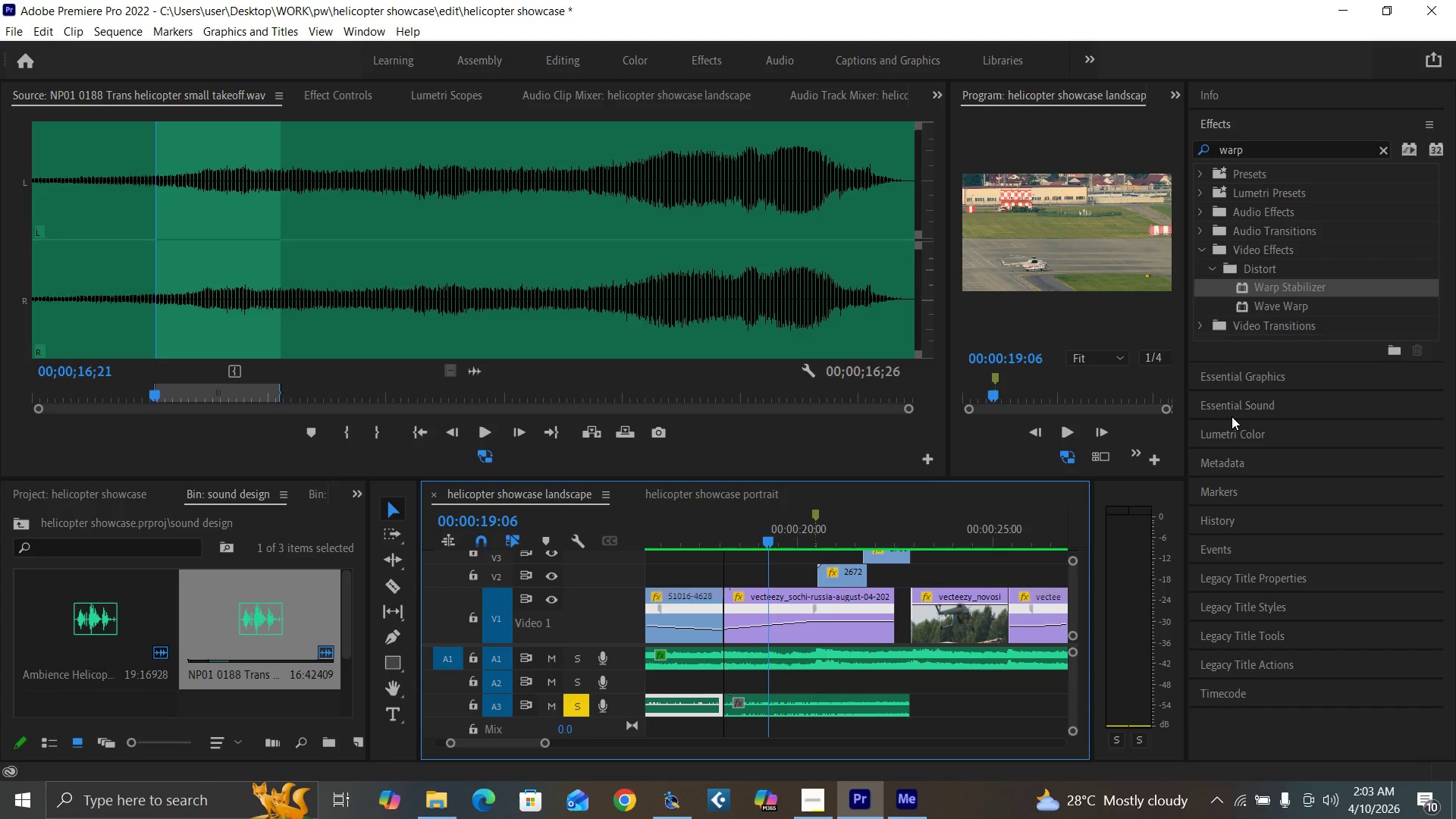 
left_click([1240, 406])
 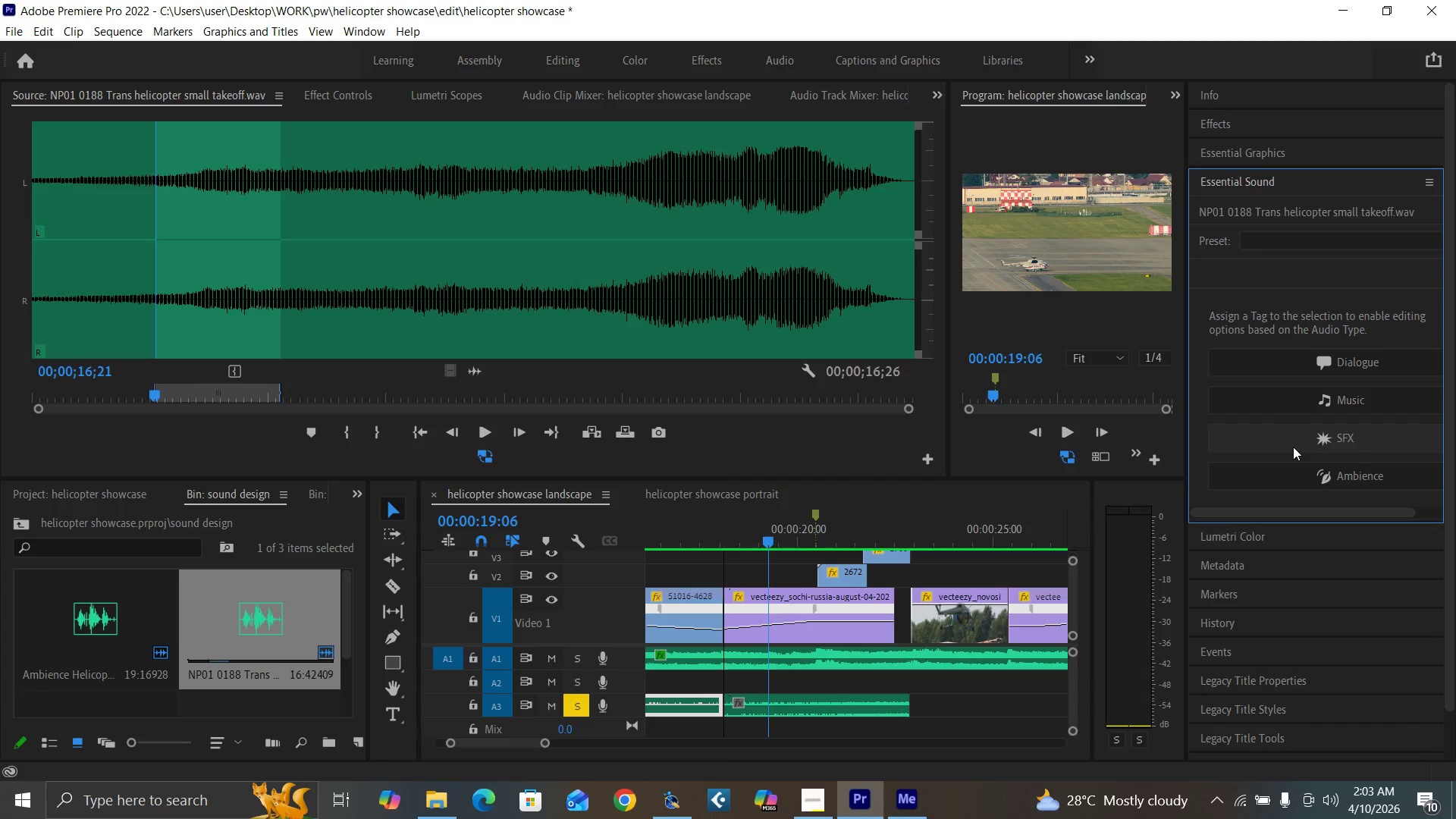 
left_click([1301, 435])
 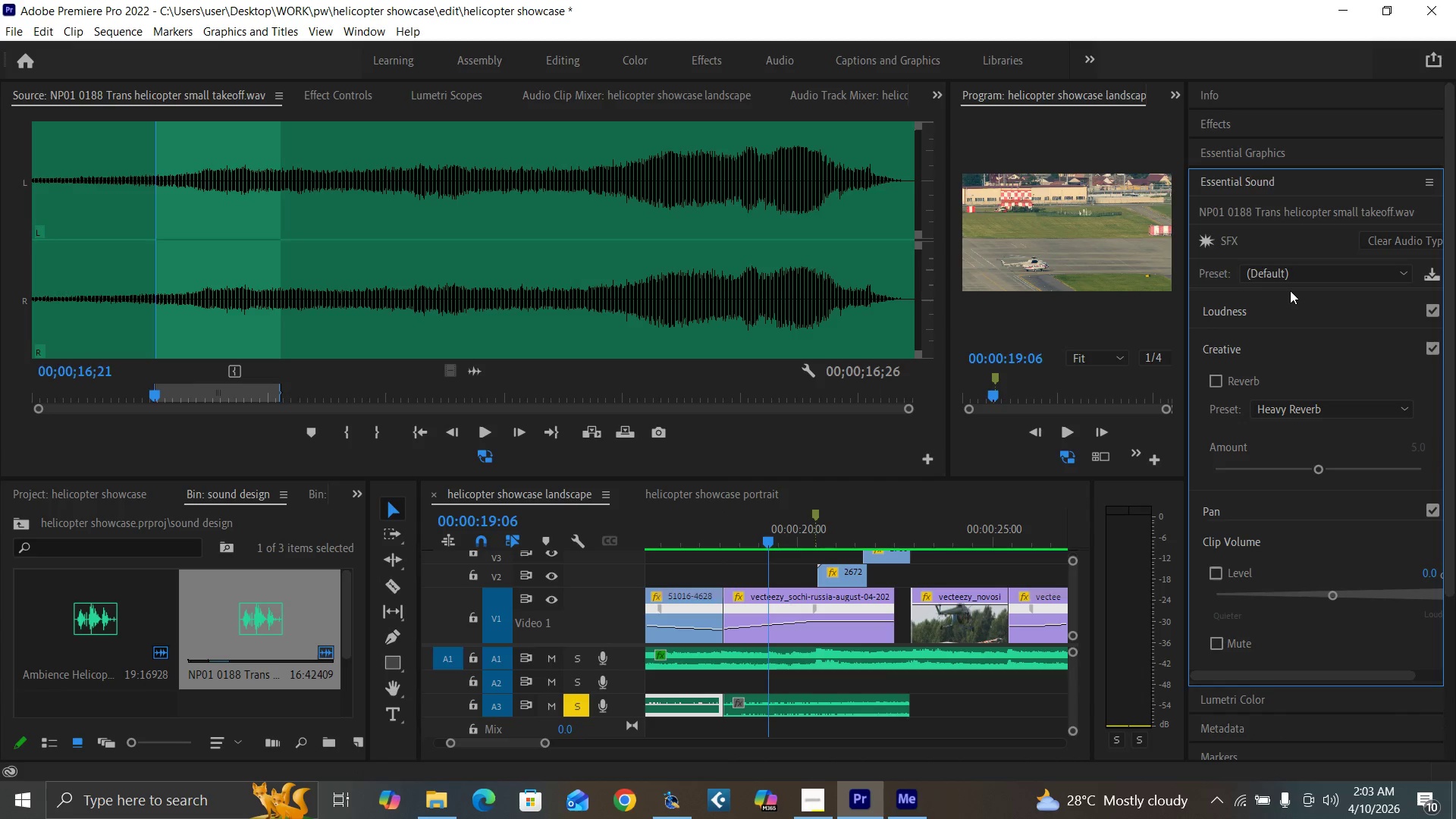 
left_click([1291, 273])
 